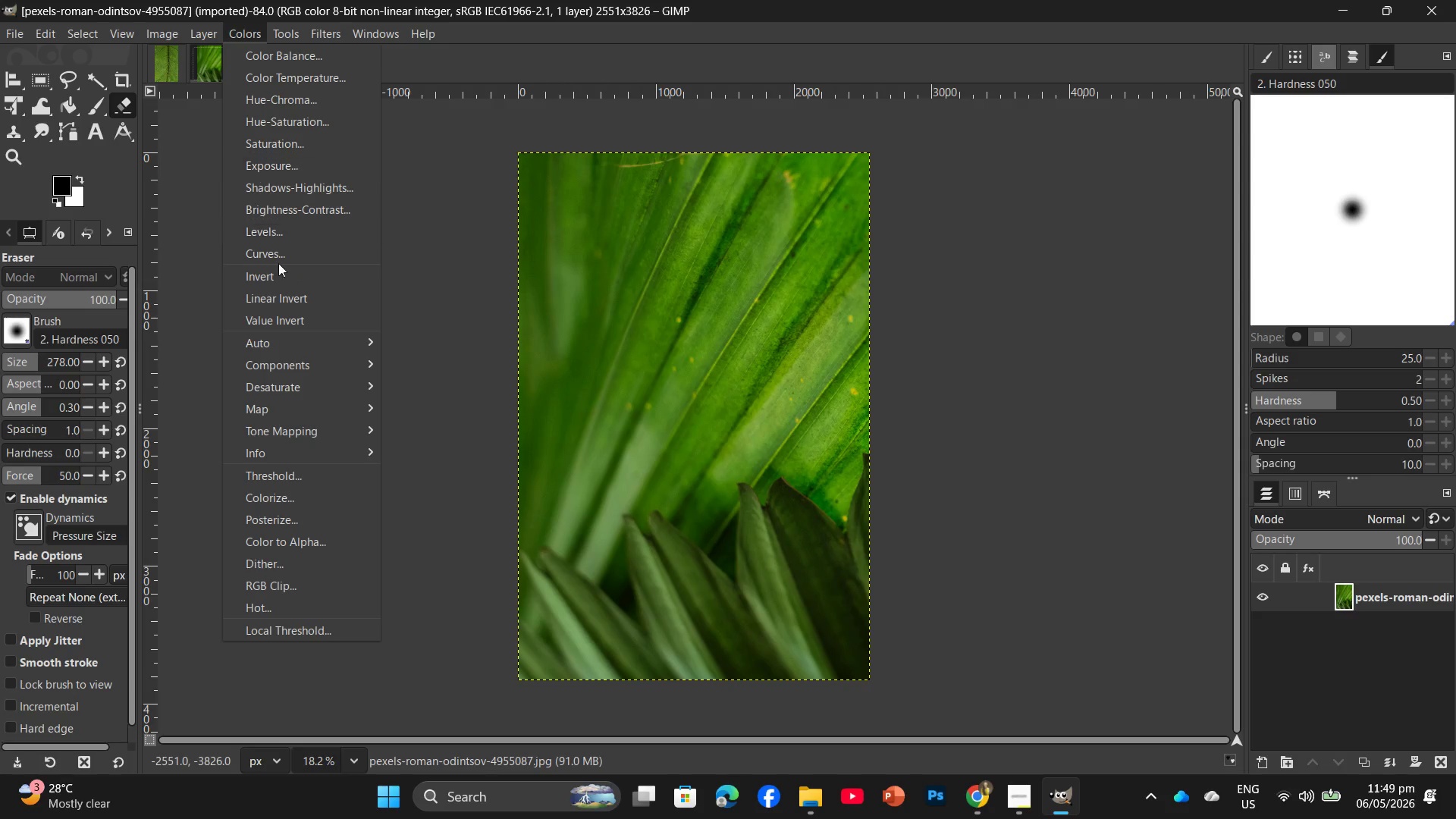 
left_click([275, 233])
 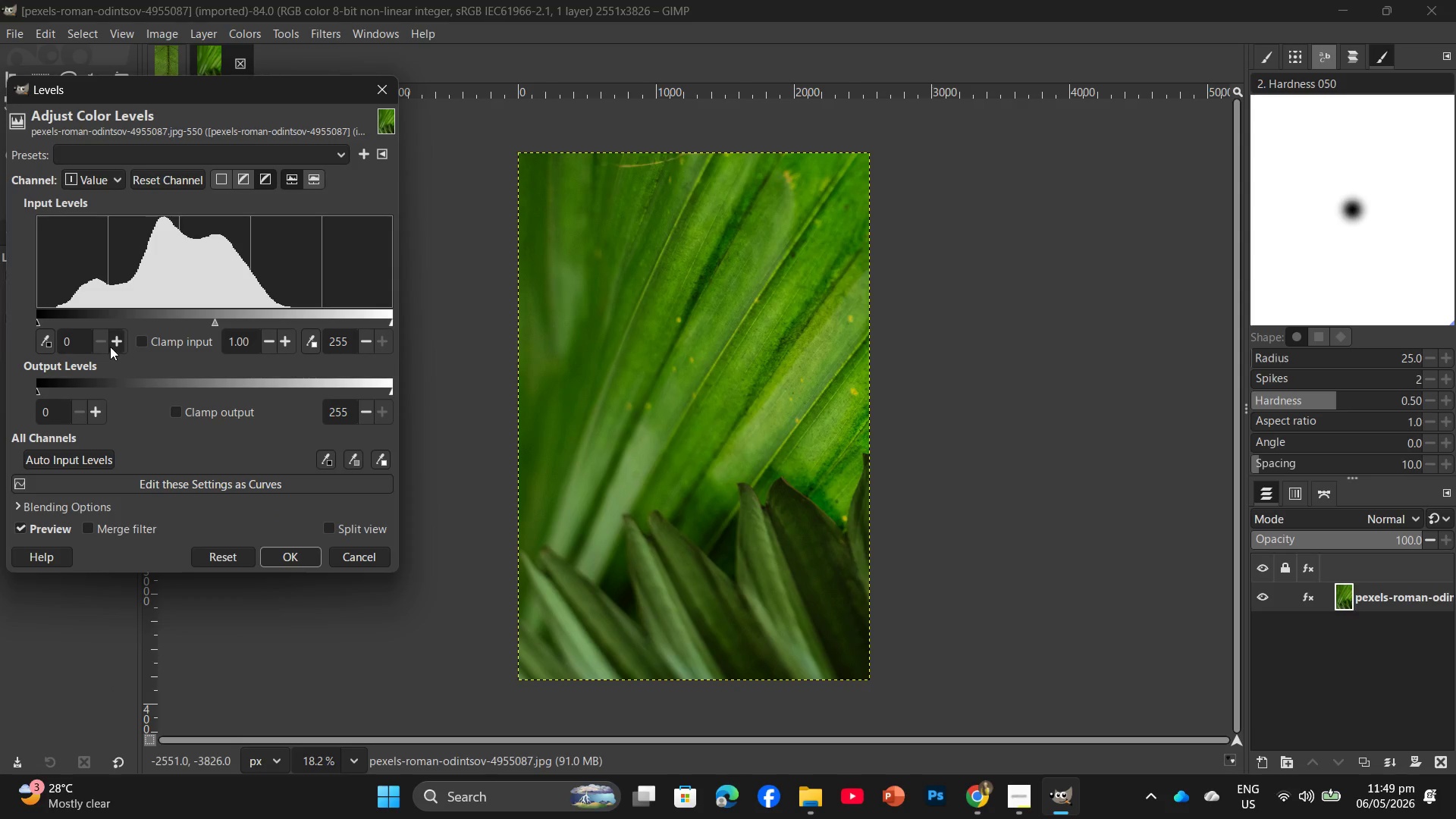 
double_click([110, 347])
 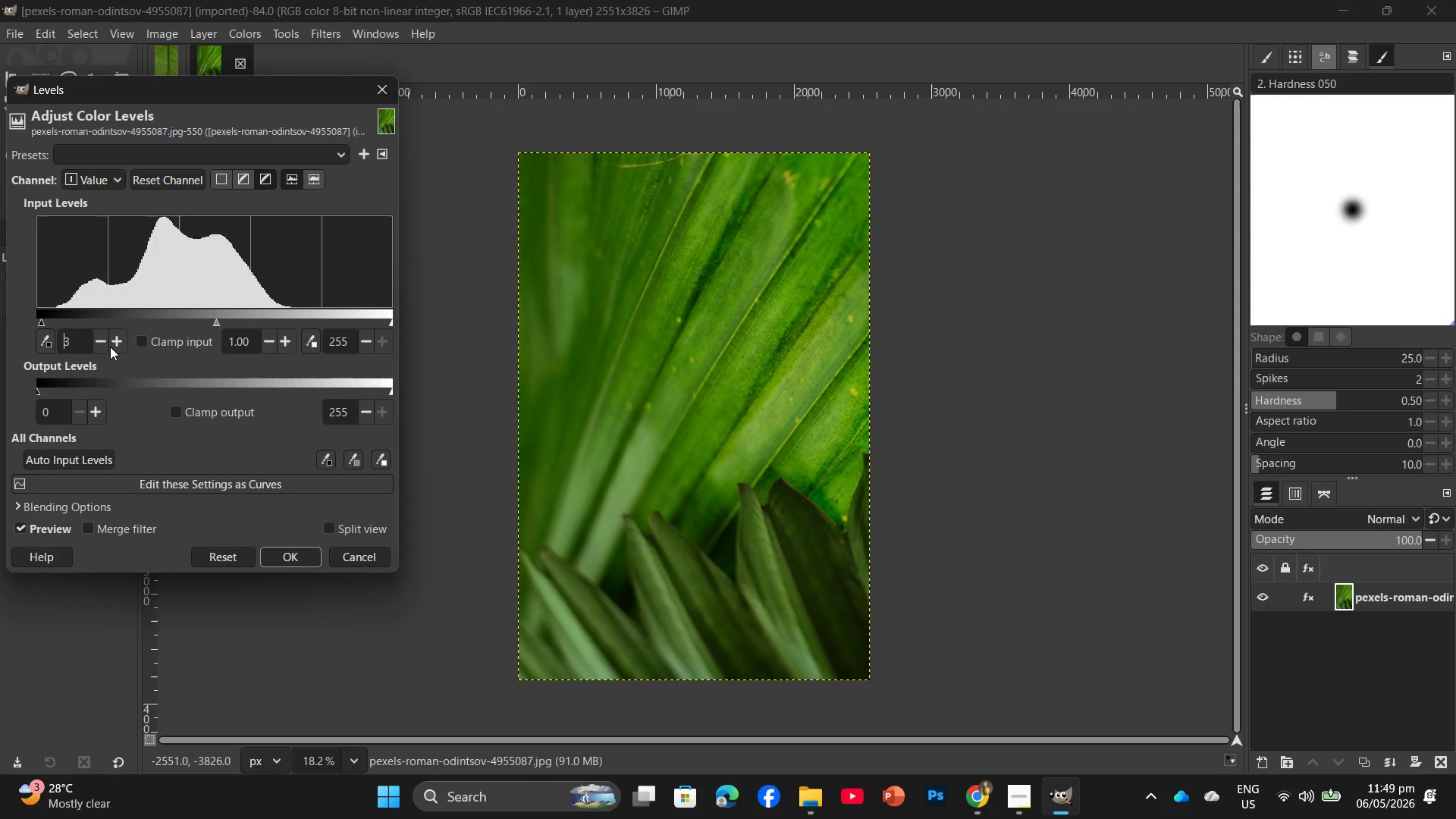 
triple_click([110, 347])
 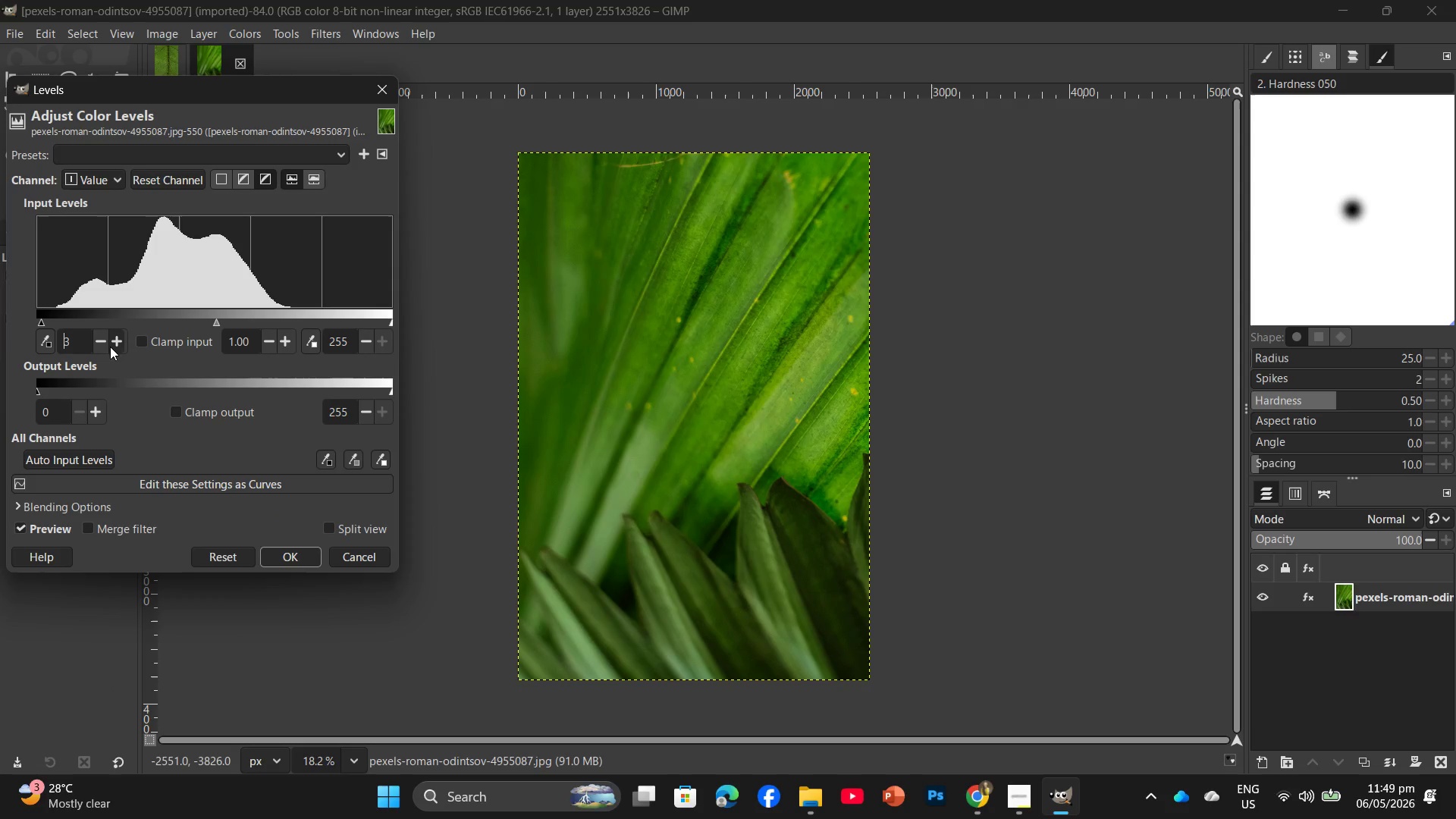 
triple_click([110, 347])
 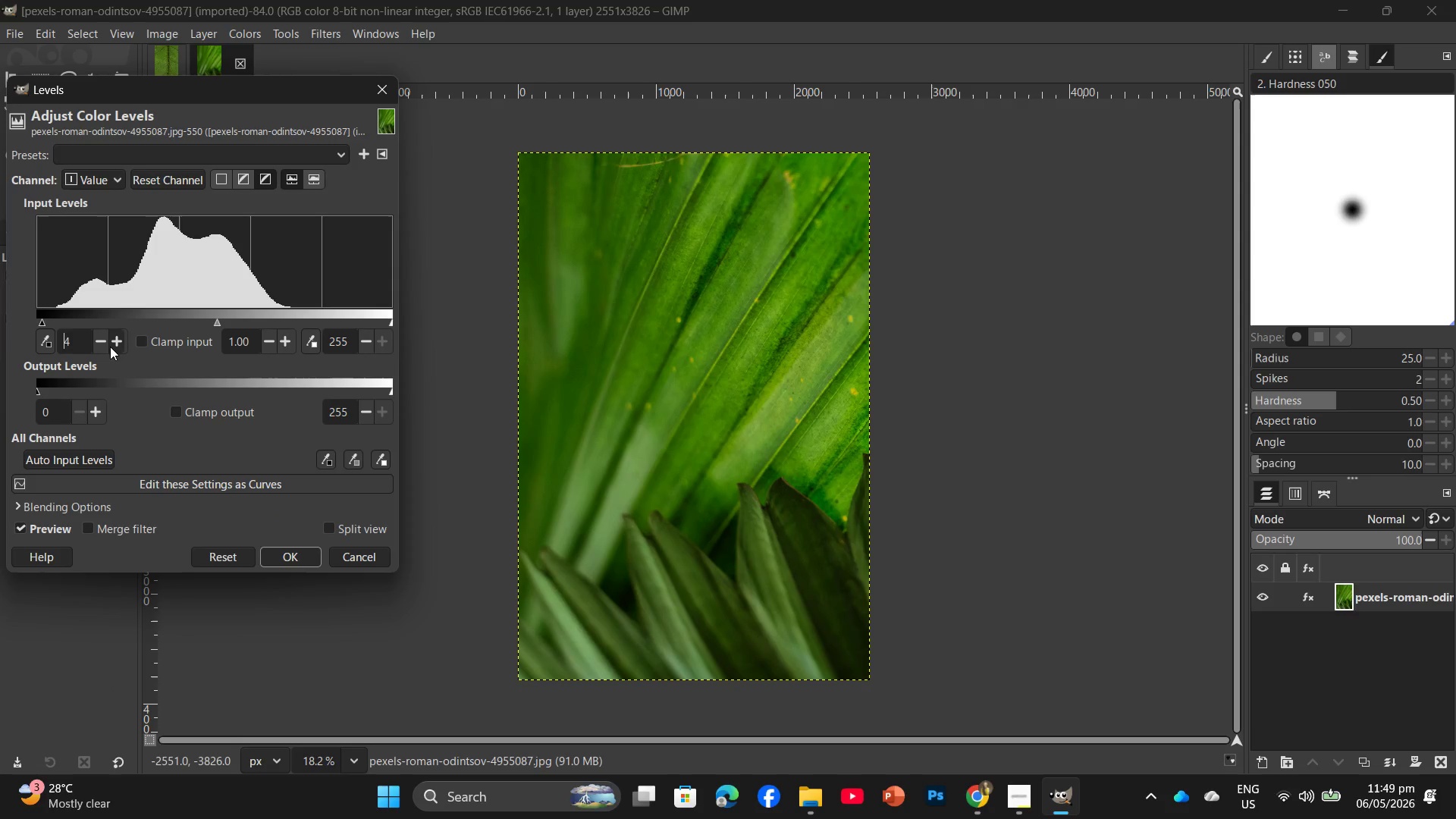 
triple_click([110, 347])
 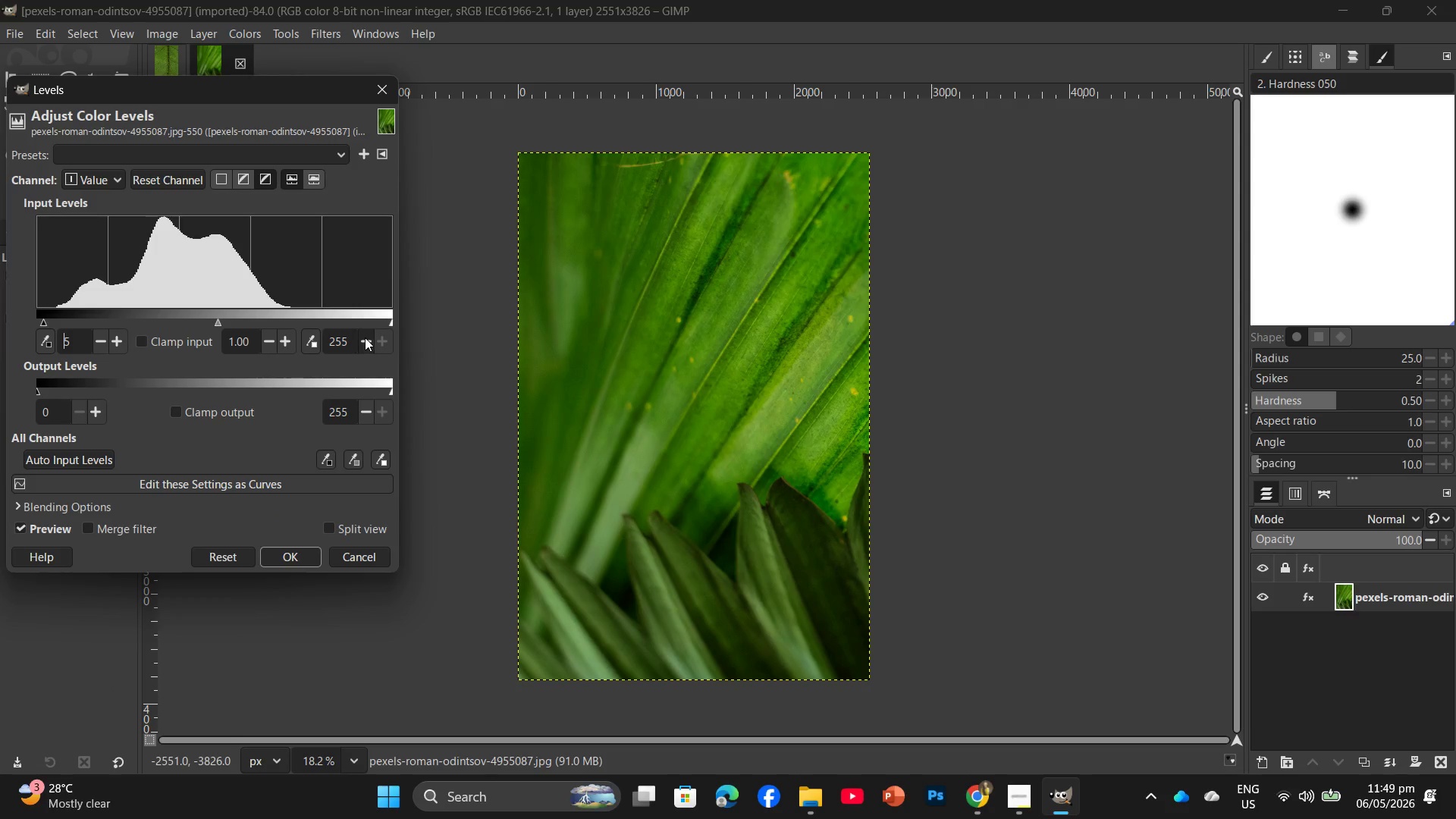 
double_click([365, 337])
 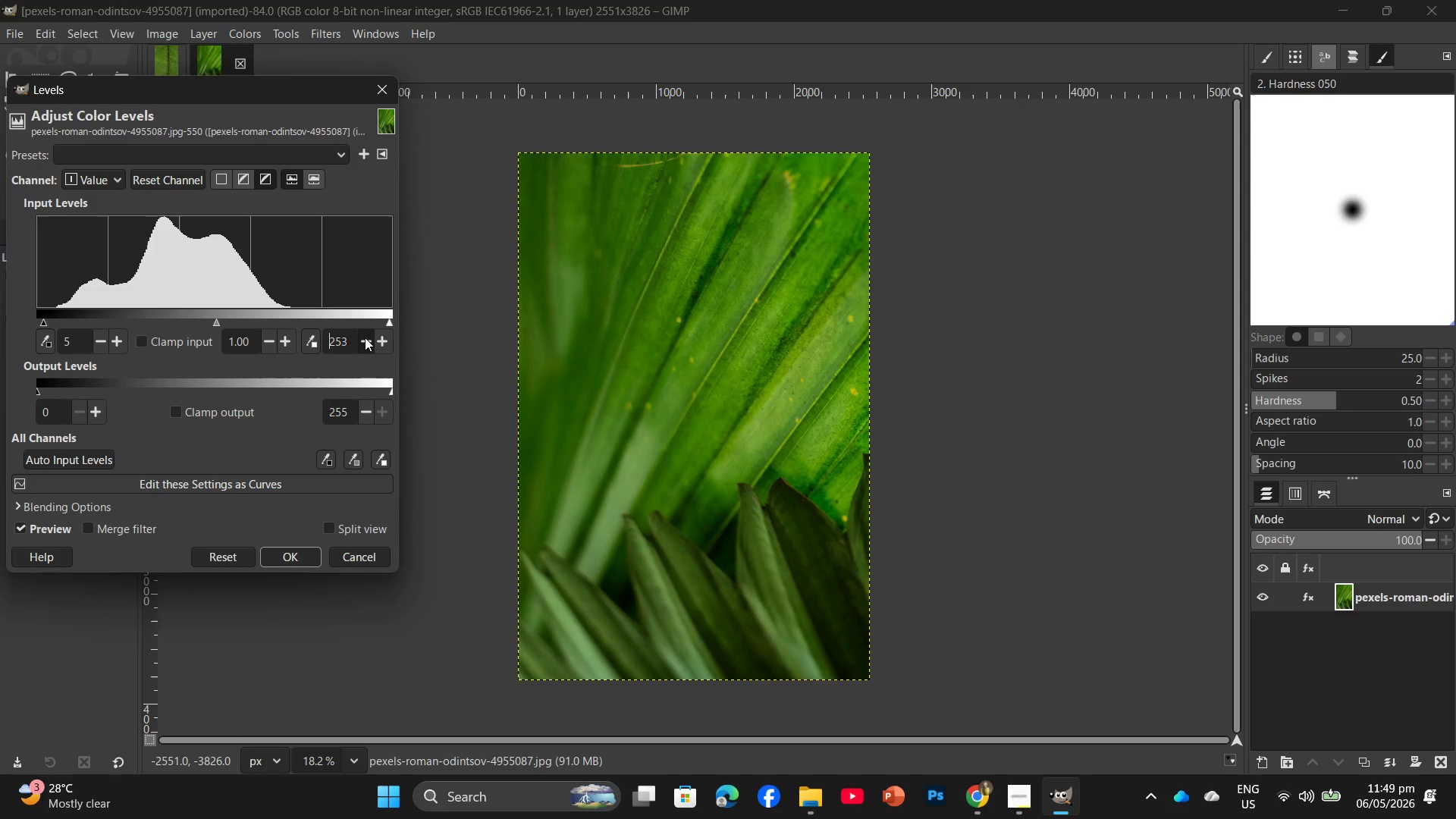 
triple_click([365, 337])
 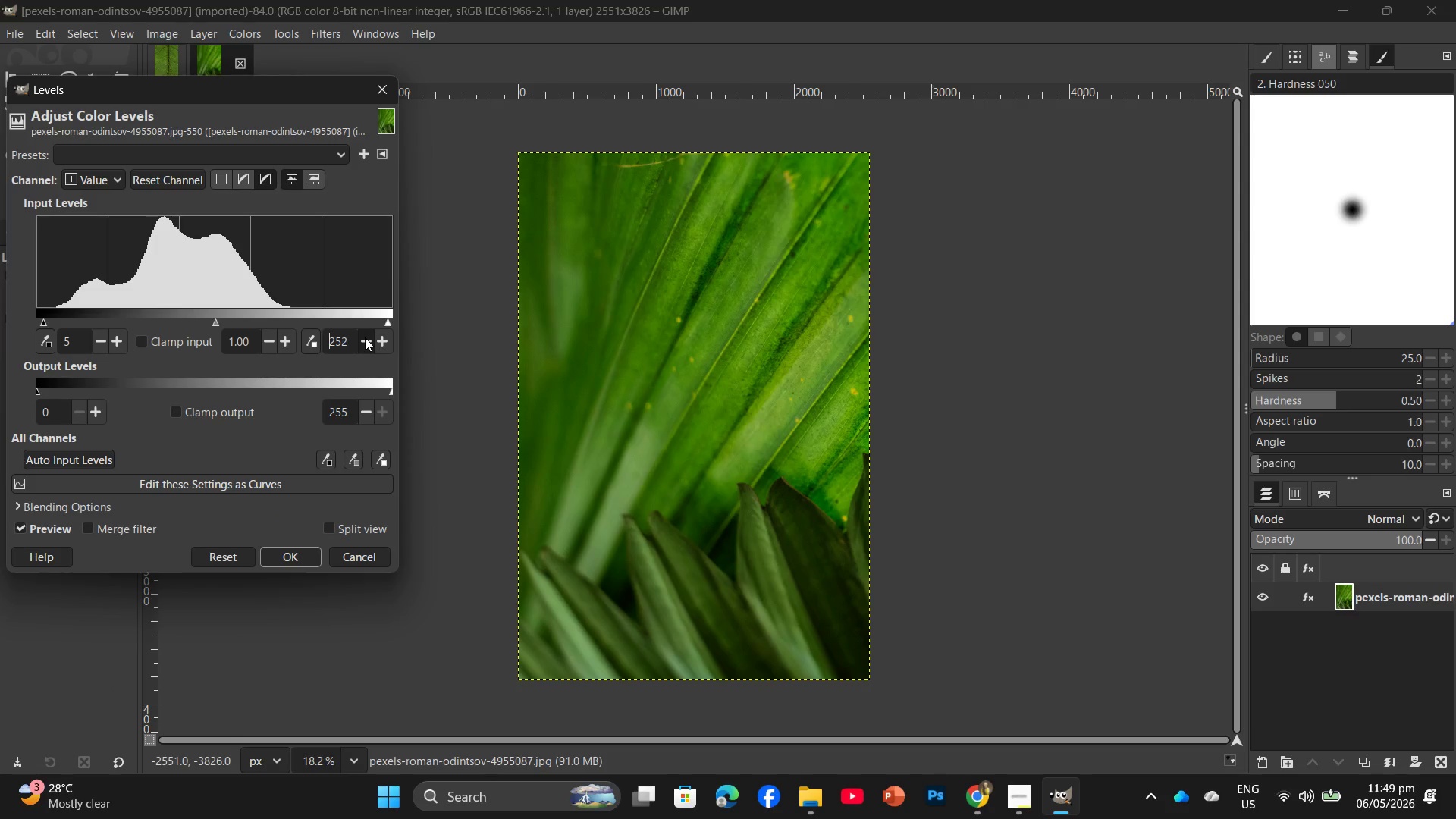 
triple_click([365, 337])
 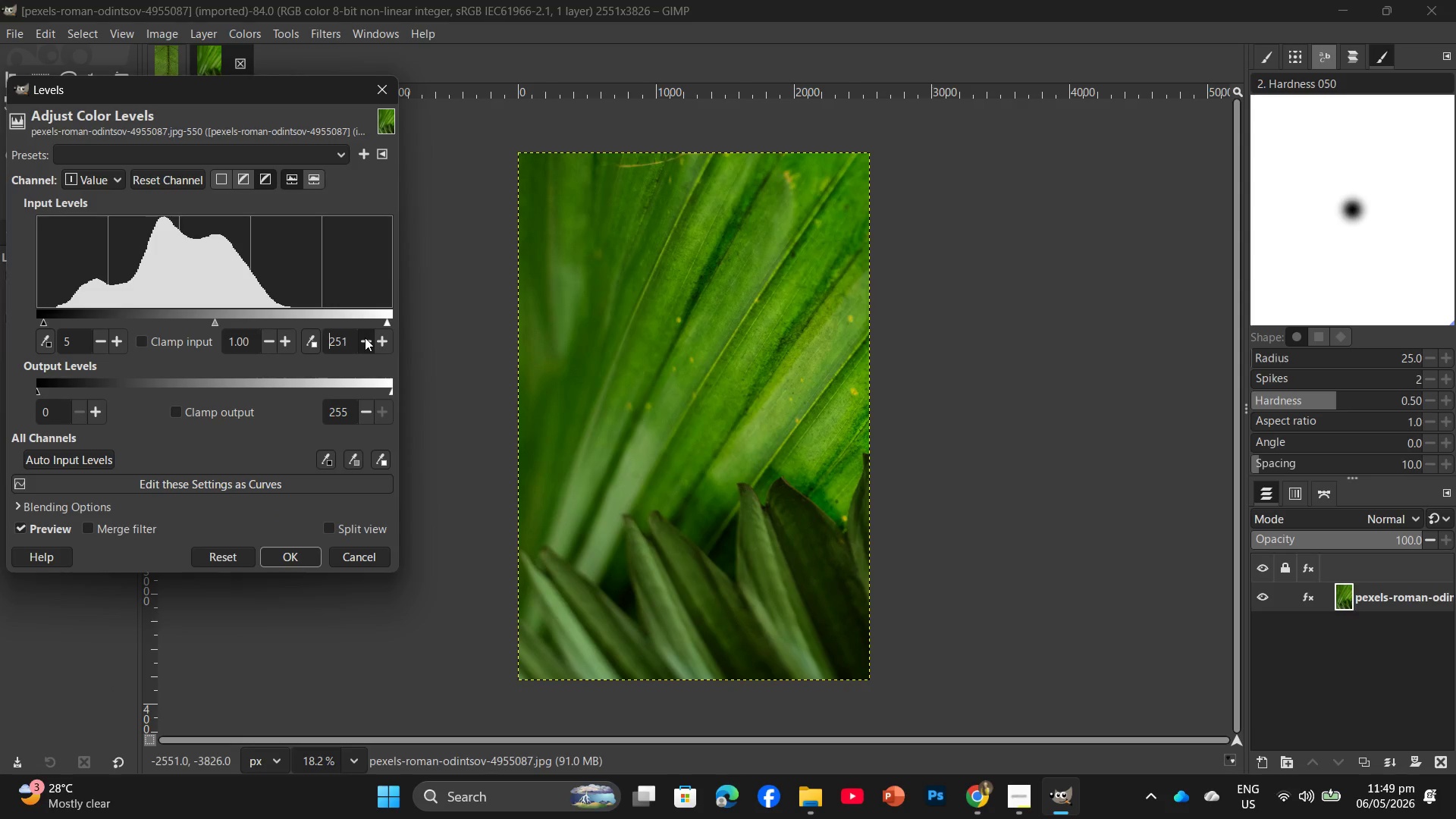 
triple_click([365, 337])
 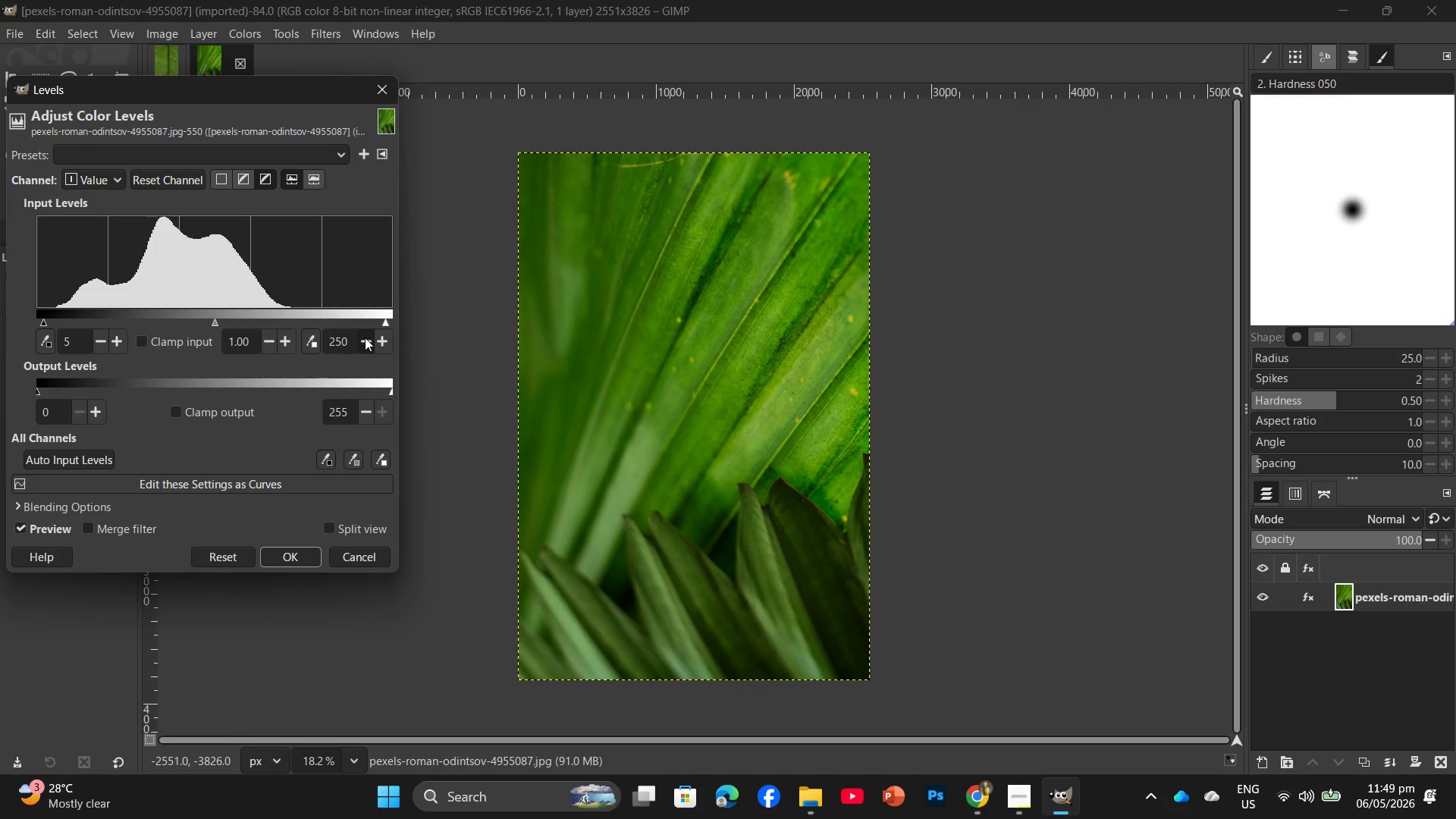 
triple_click([365, 337])
 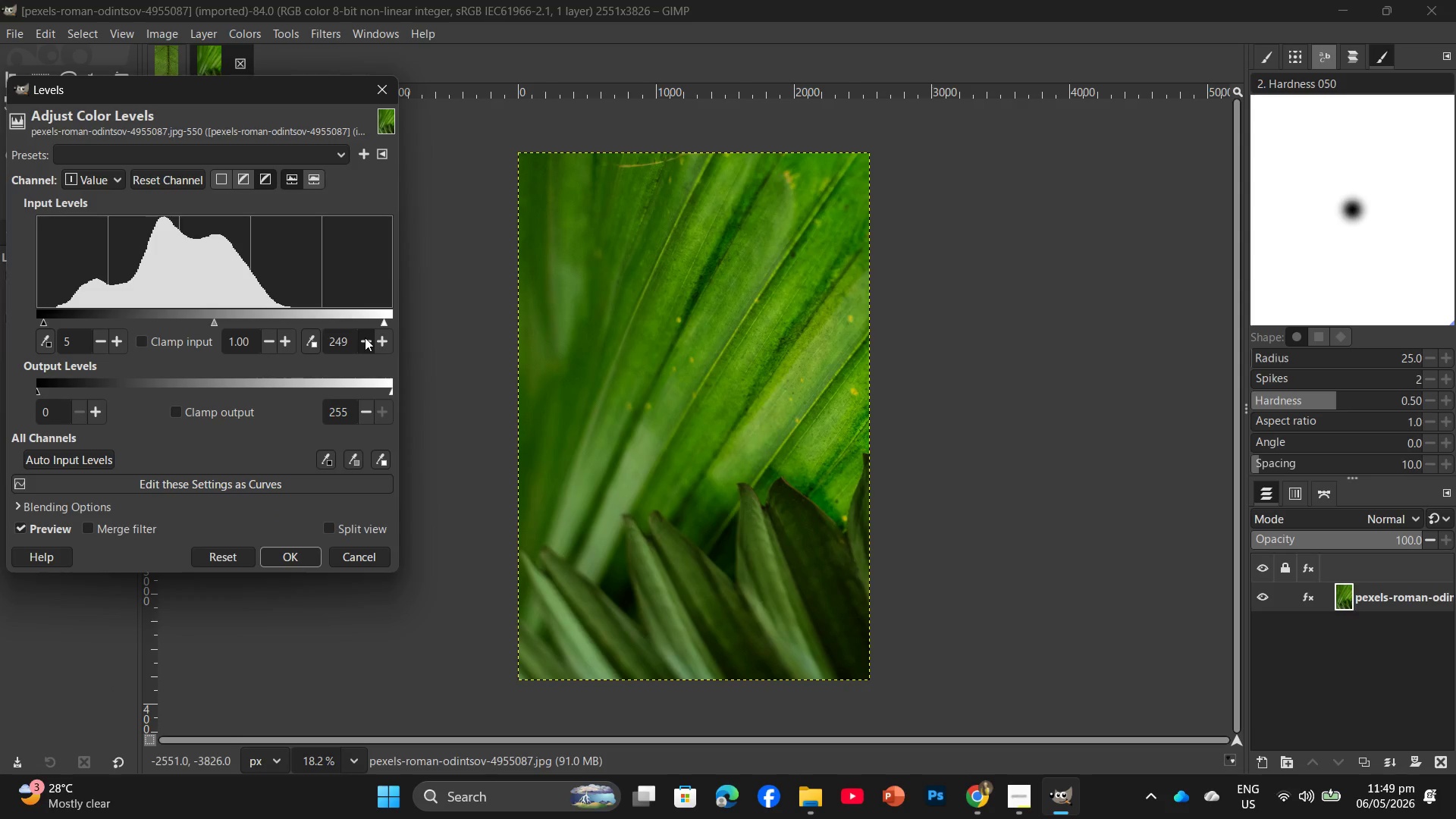 
triple_click([365, 337])
 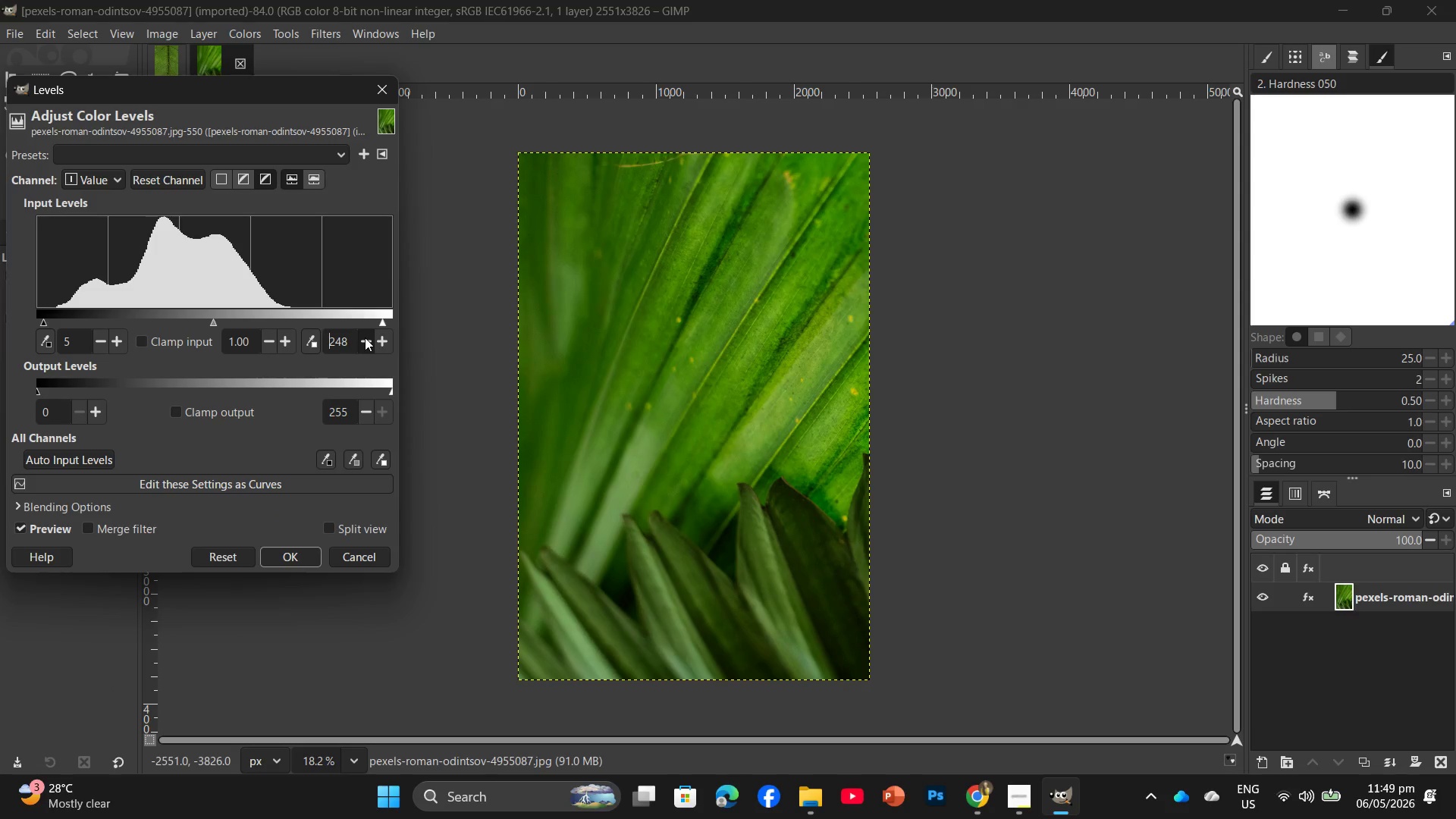 
triple_click([365, 337])
 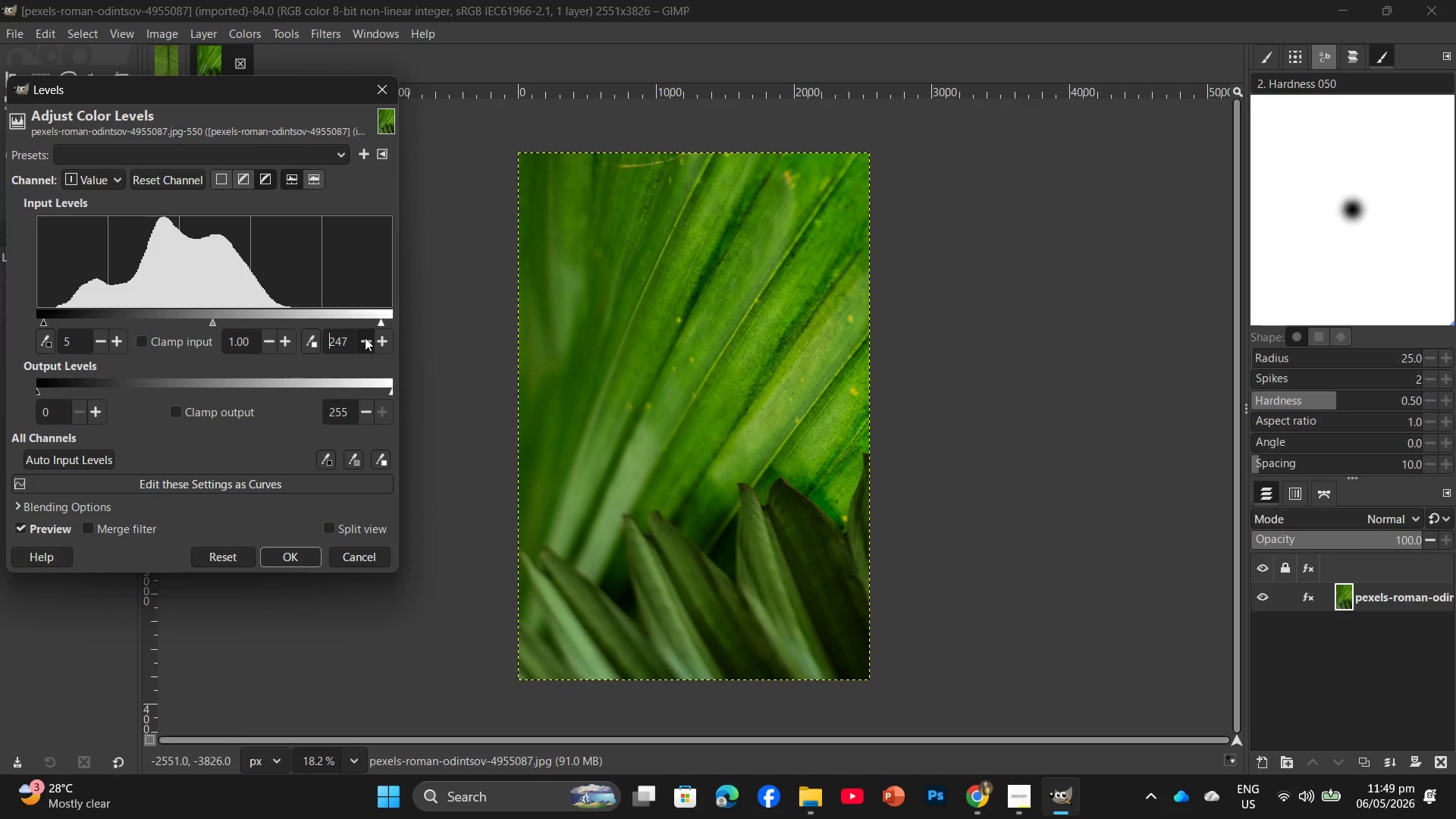 
triple_click([365, 337])
 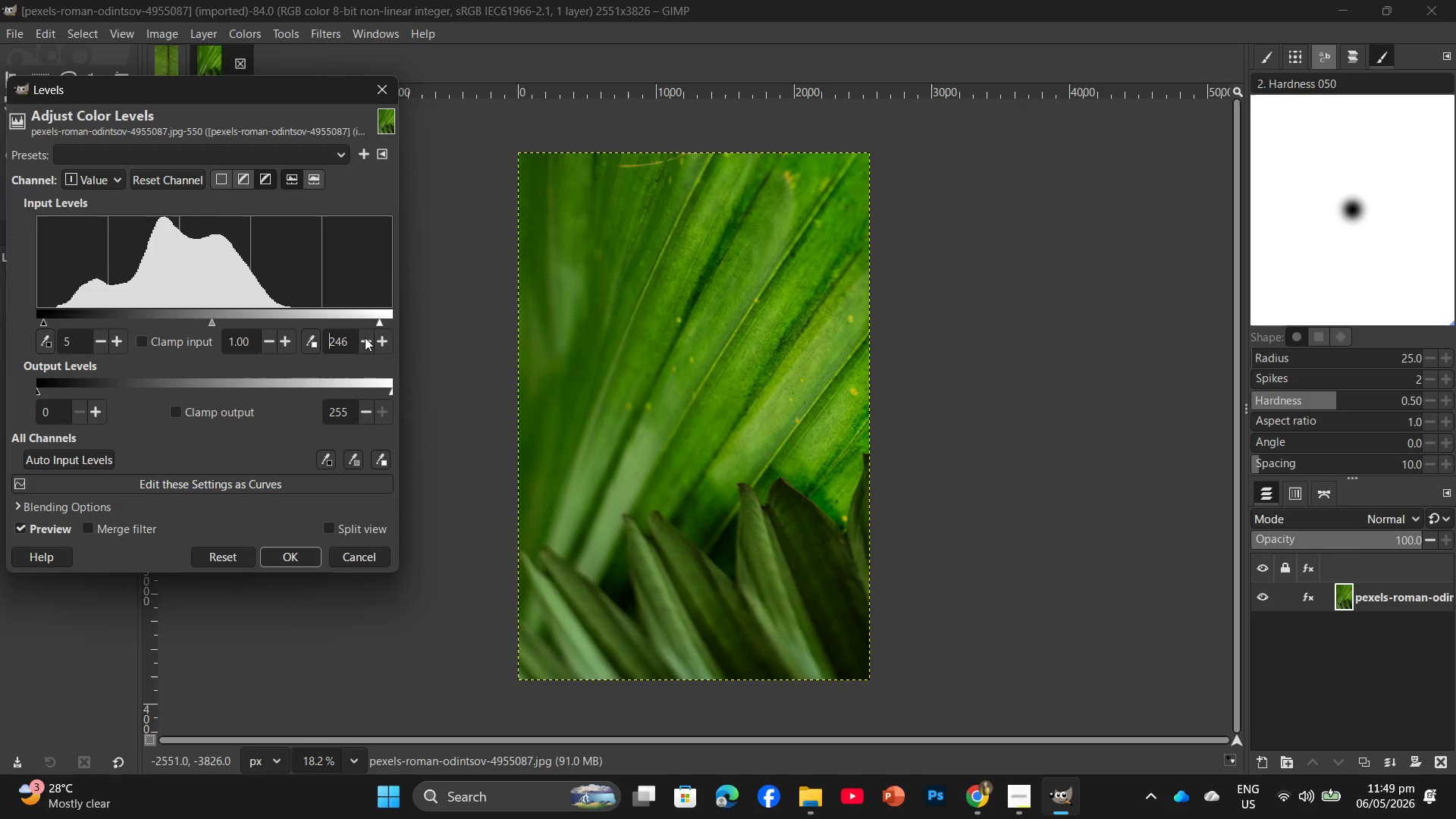 
triple_click([365, 337])
 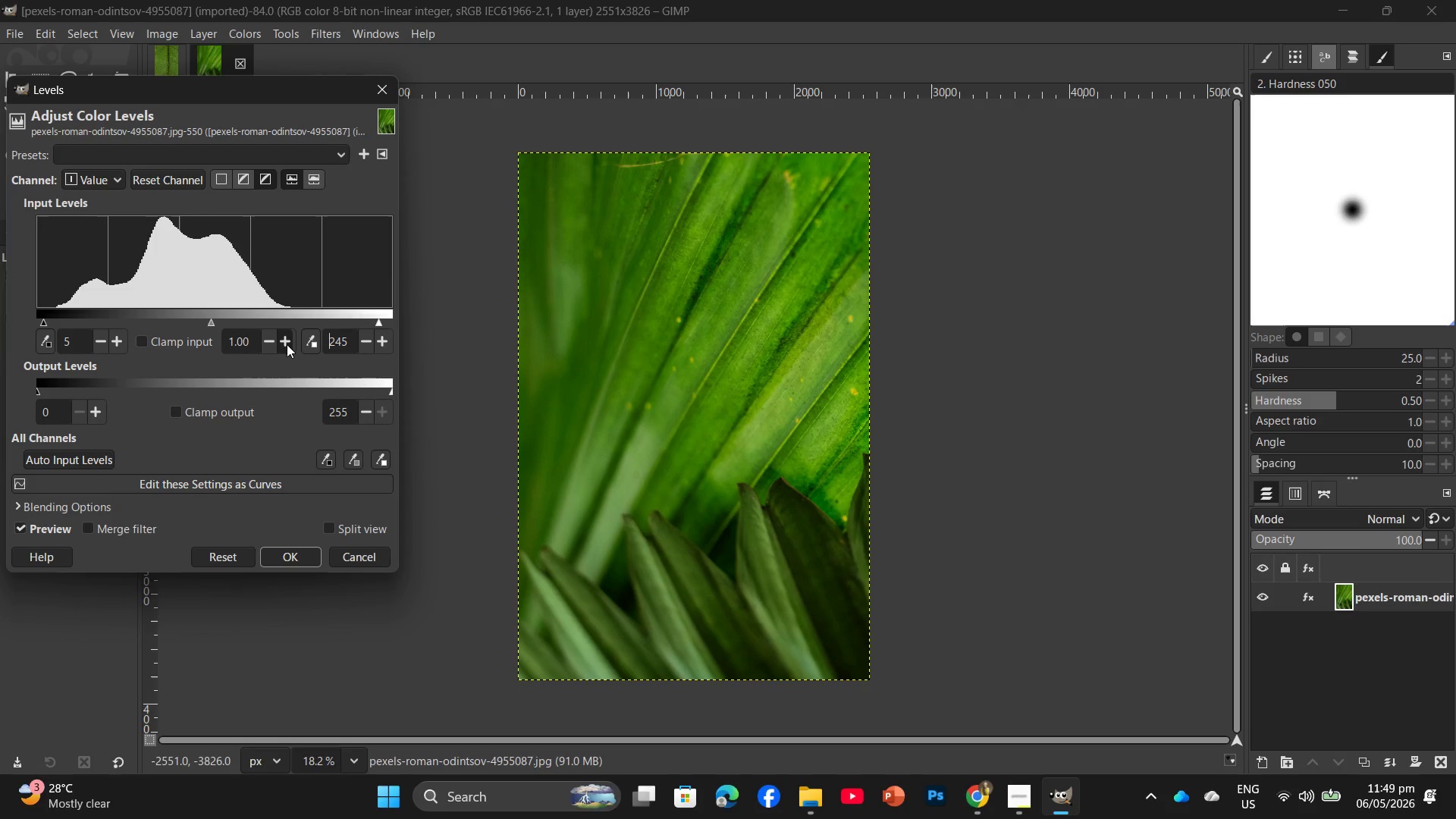 
double_click([287, 344])
 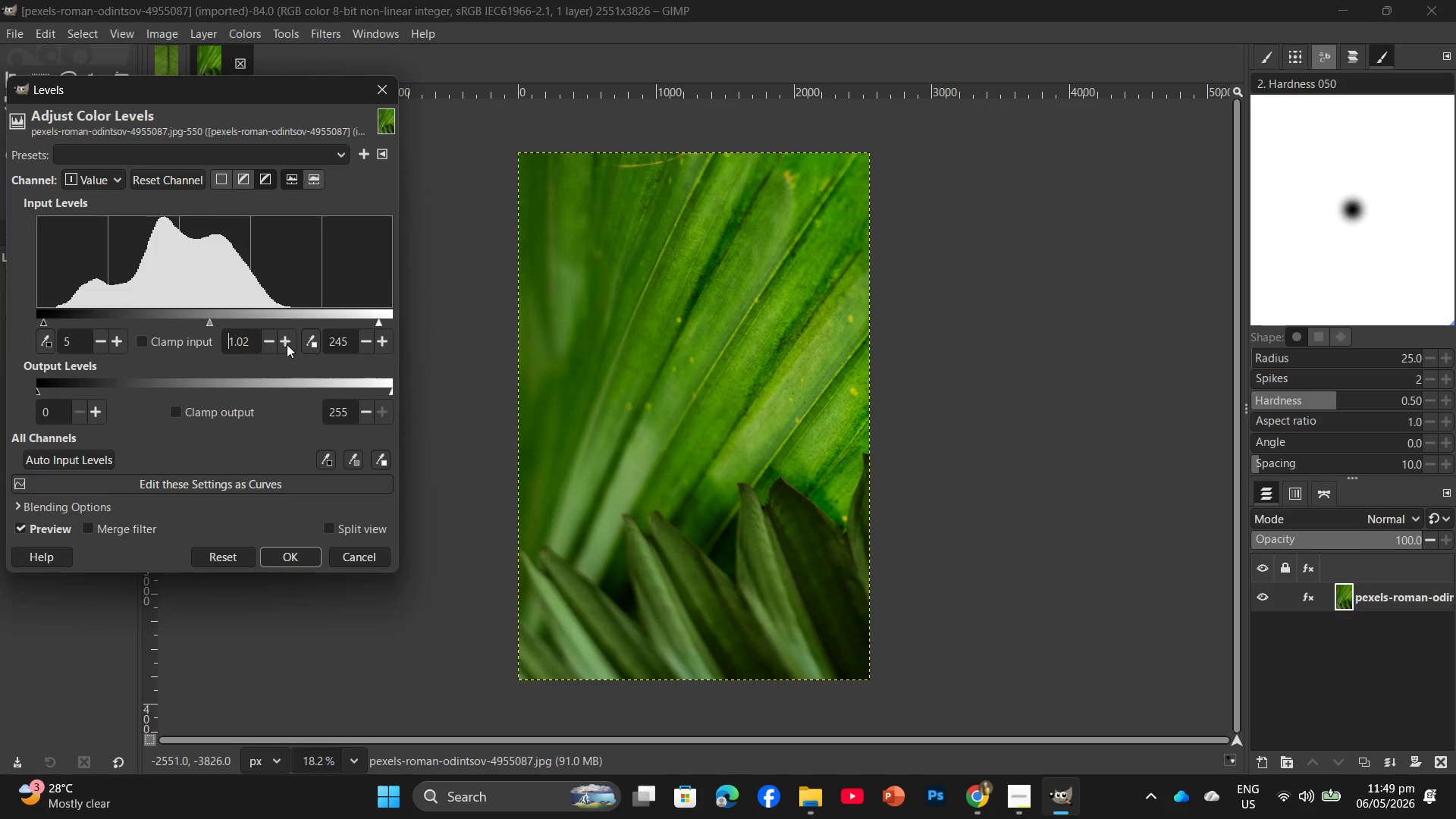 
triple_click([287, 344])
 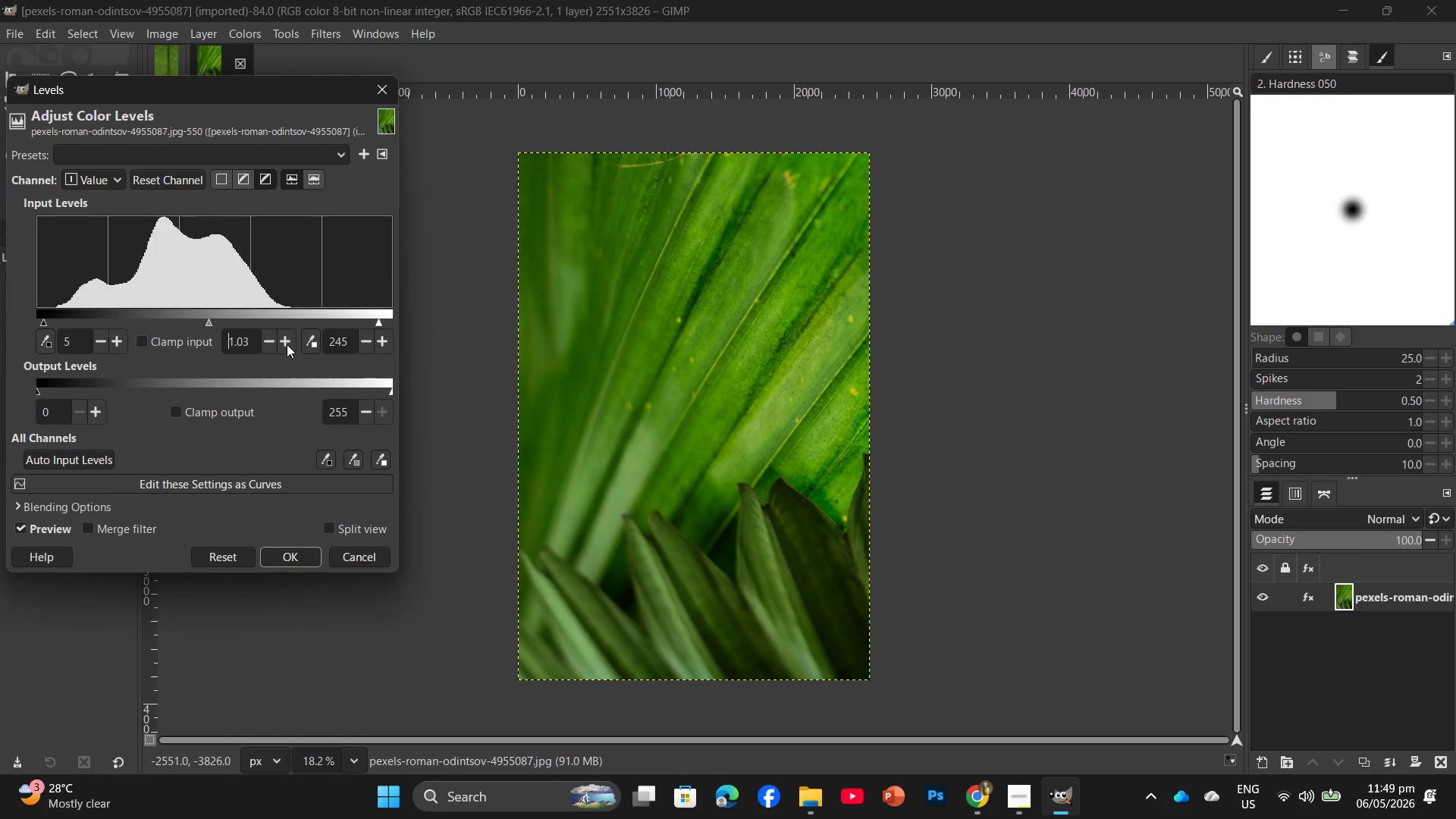 
triple_click([287, 344])
 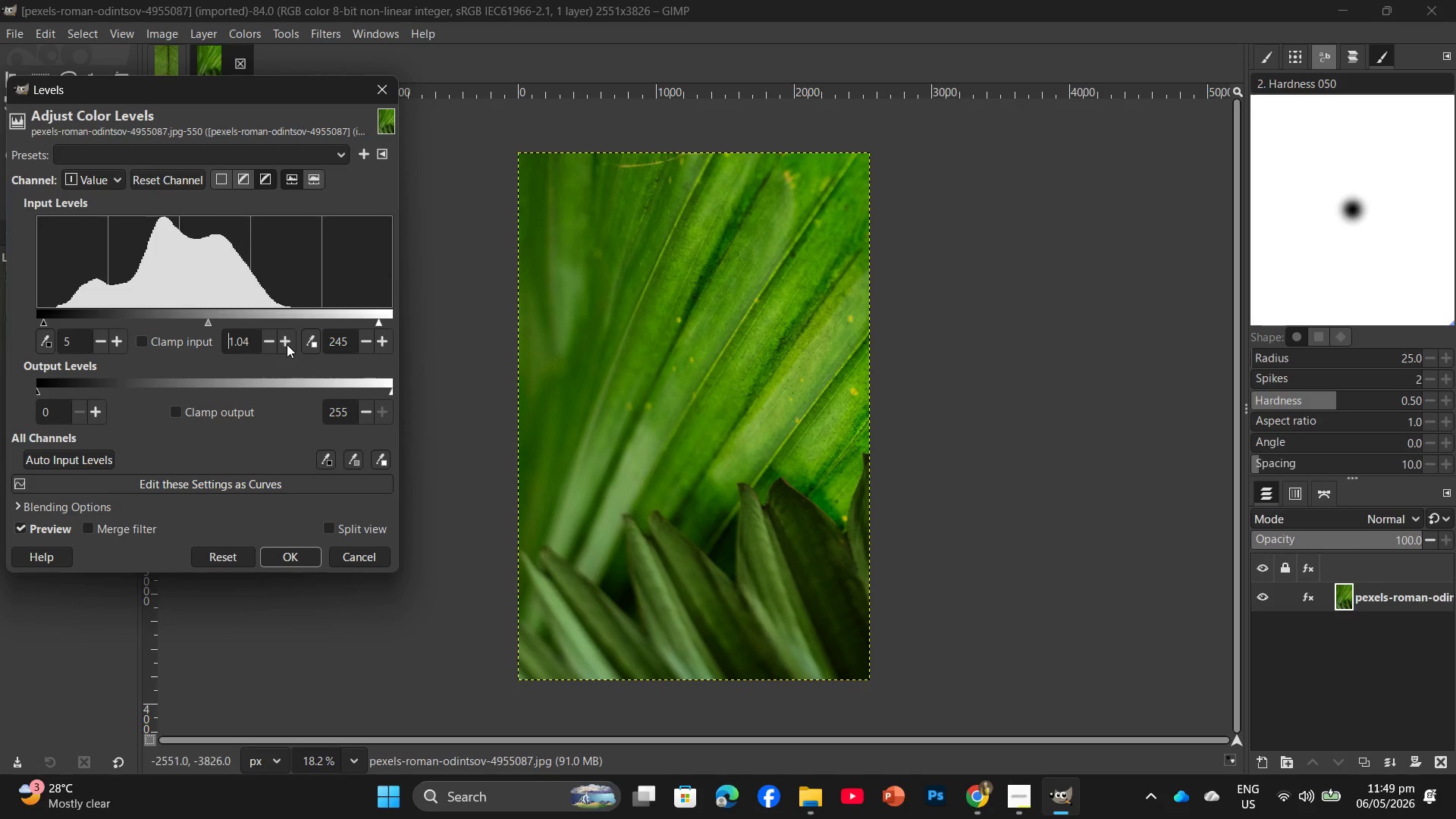 
triple_click([287, 344])
 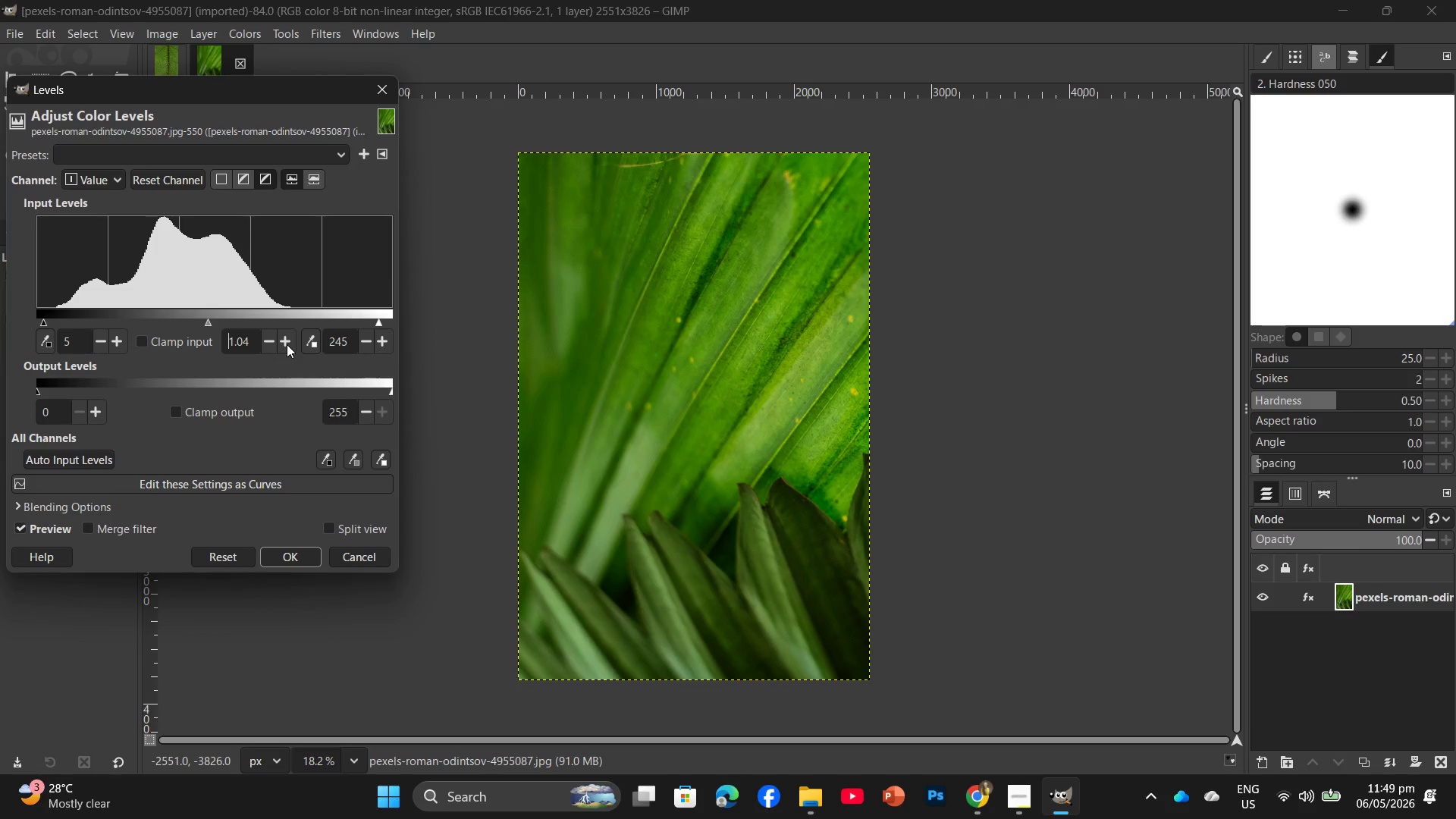 
triple_click([287, 344])
 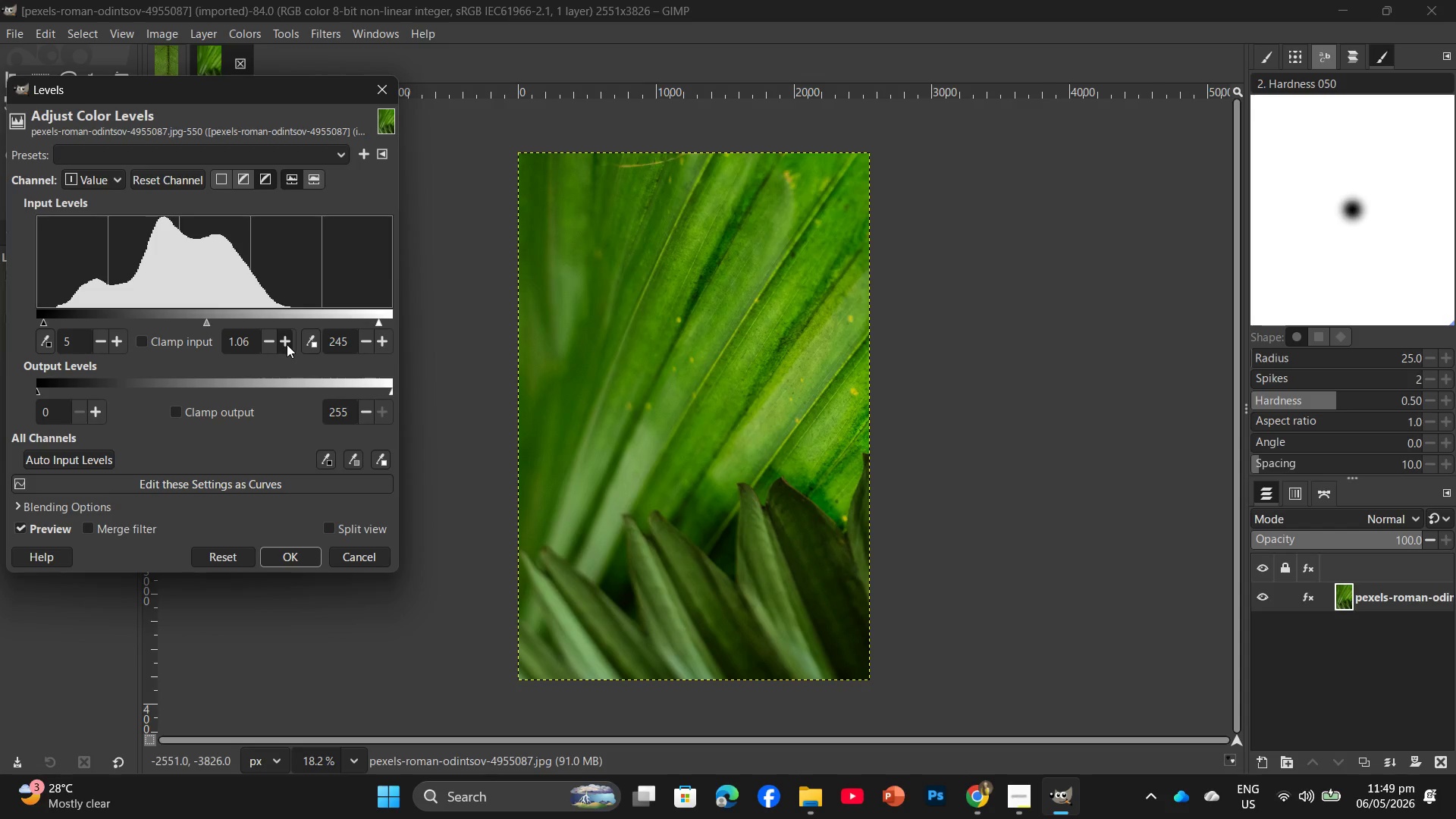 
triple_click([287, 344])
 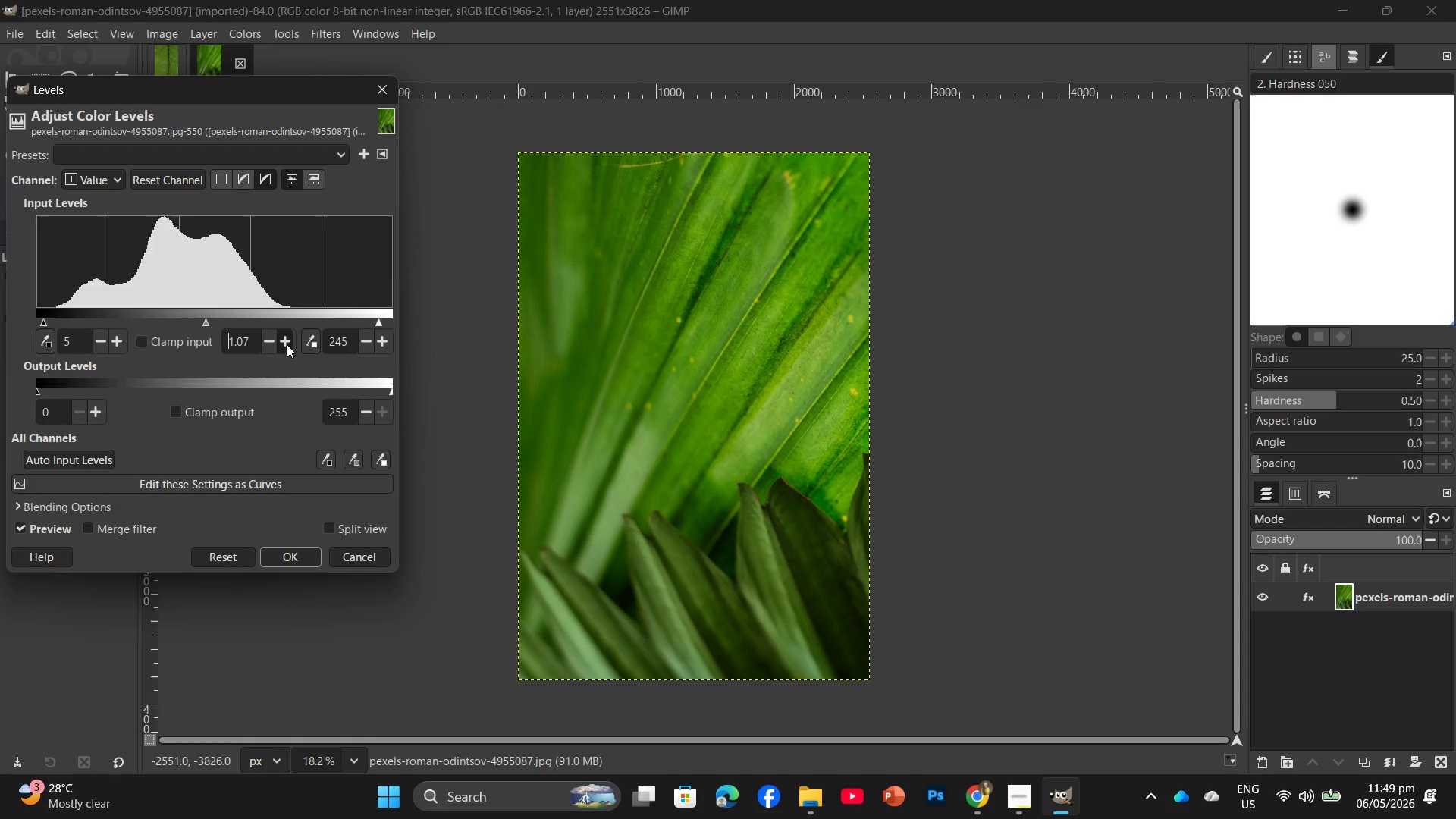 
triple_click([287, 344])
 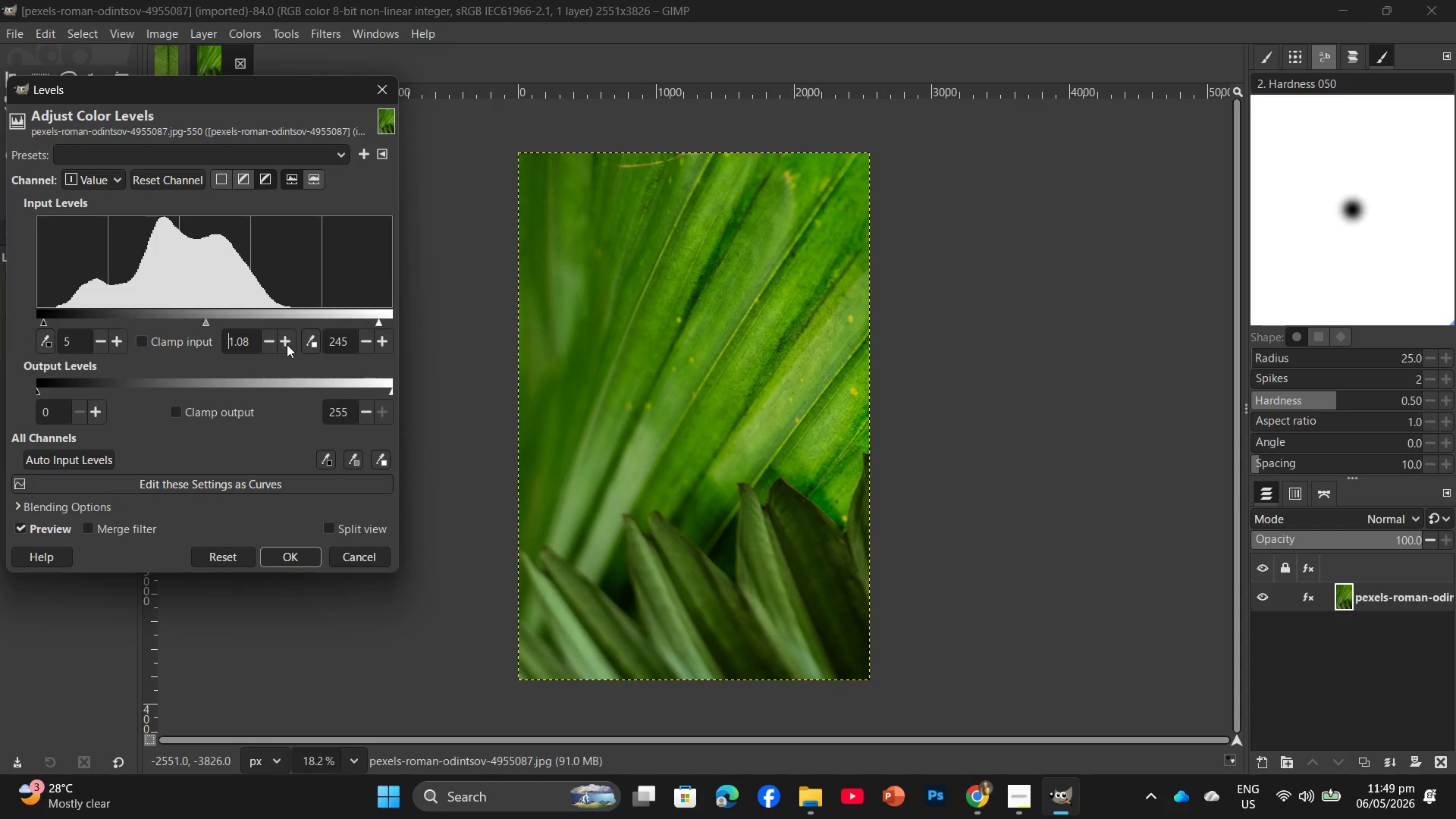 
triple_click([287, 344])
 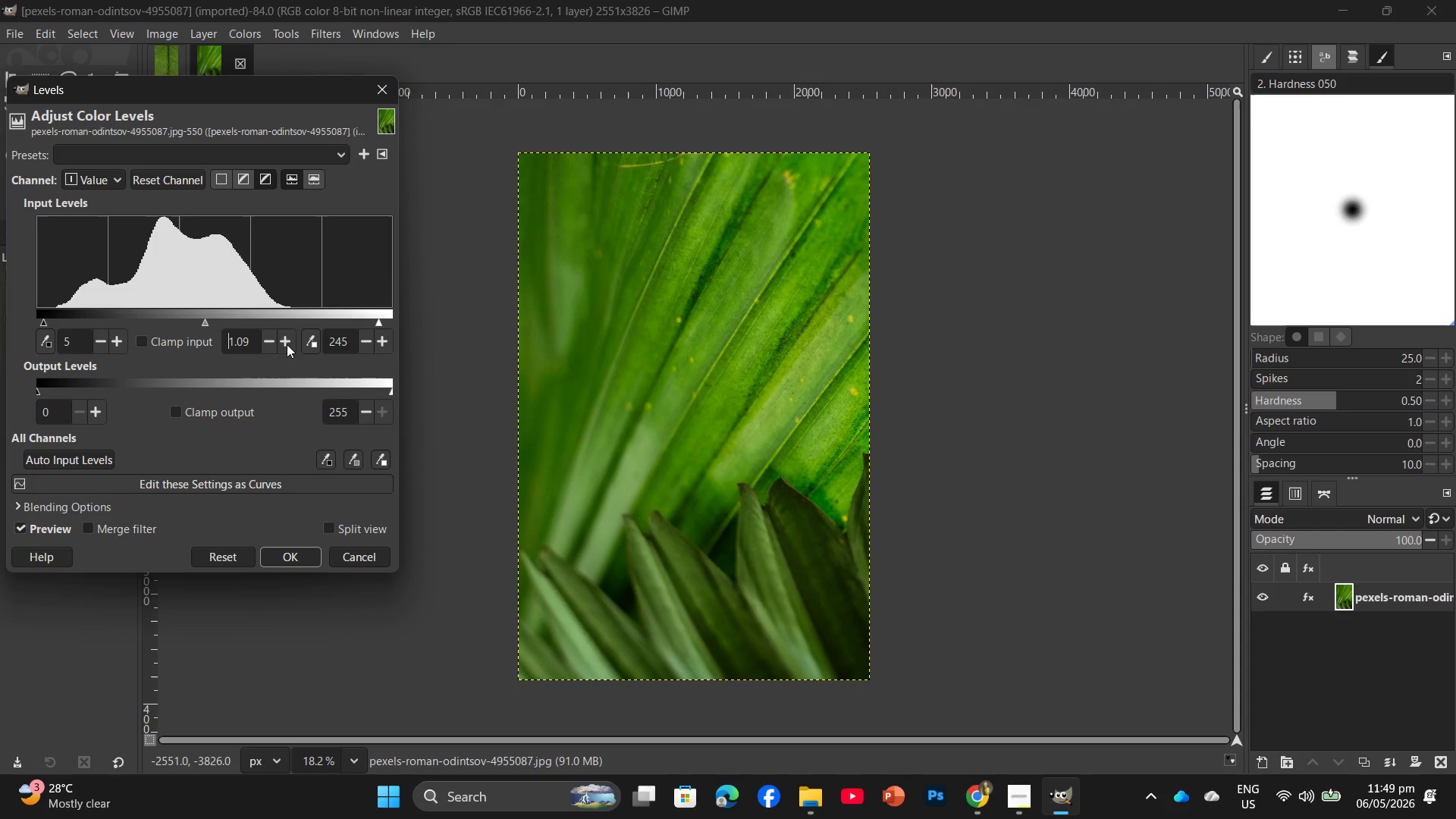 
triple_click([287, 344])
 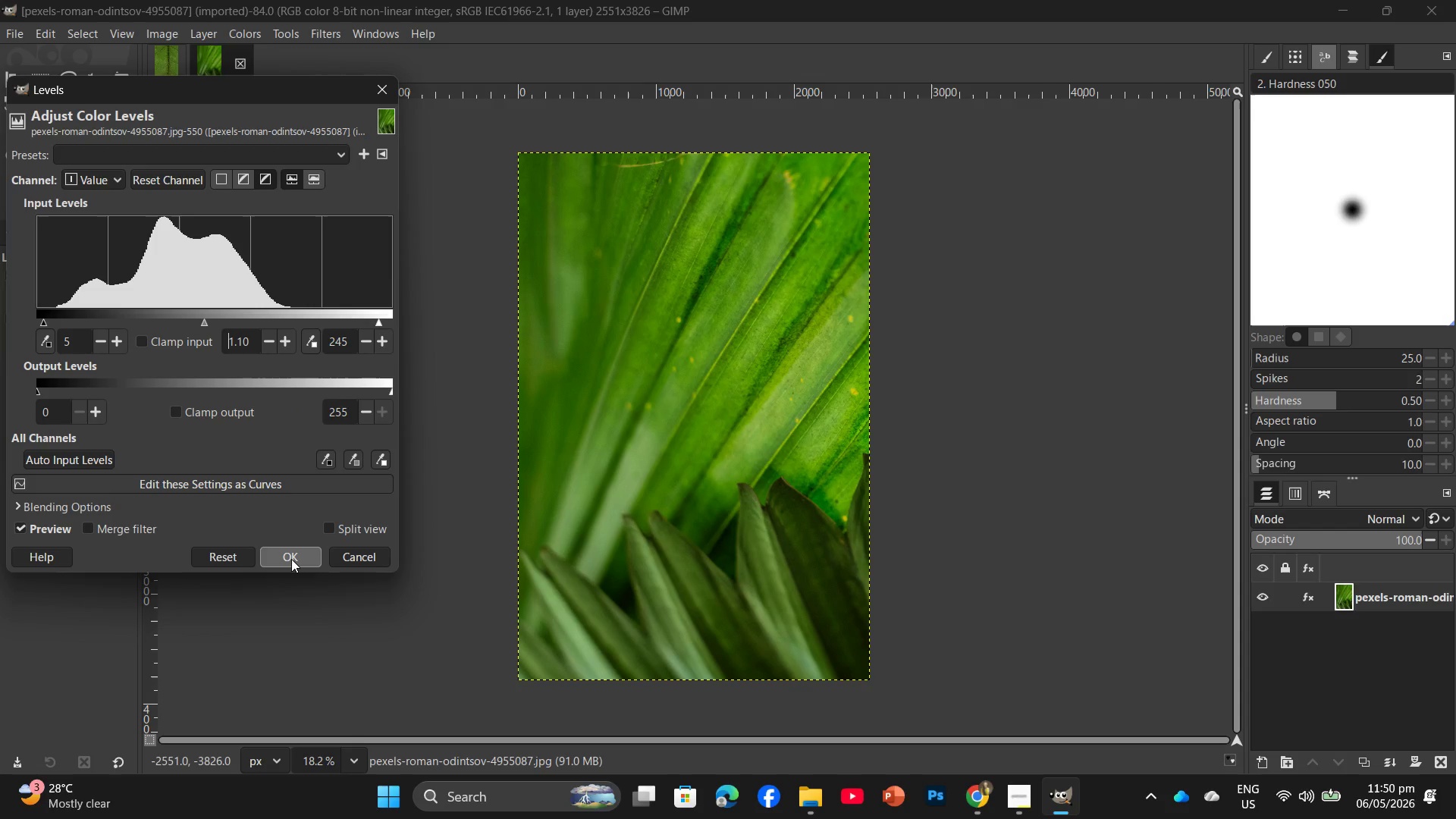 
wait(10.69)
 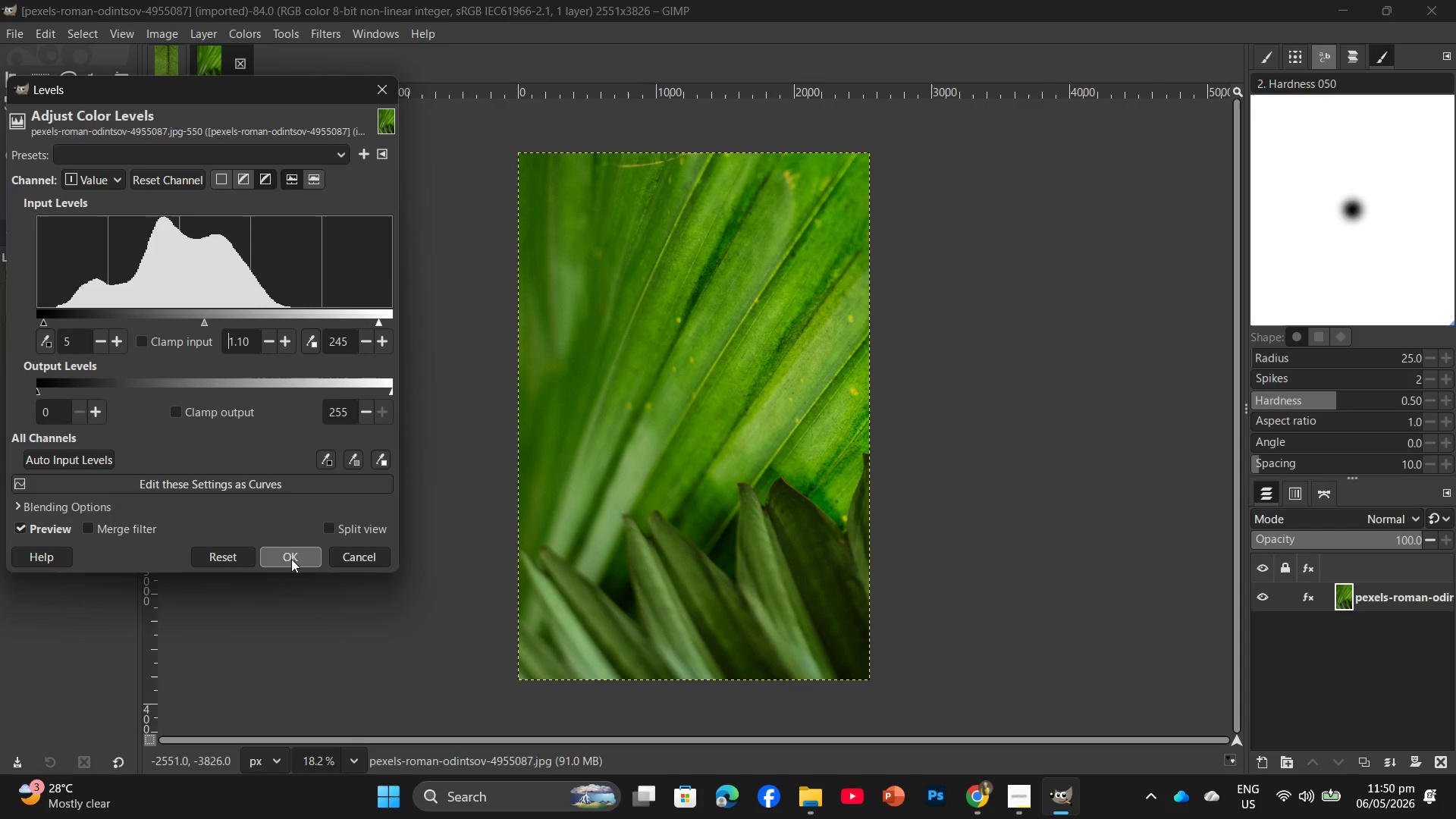 
left_click([291, 559])
 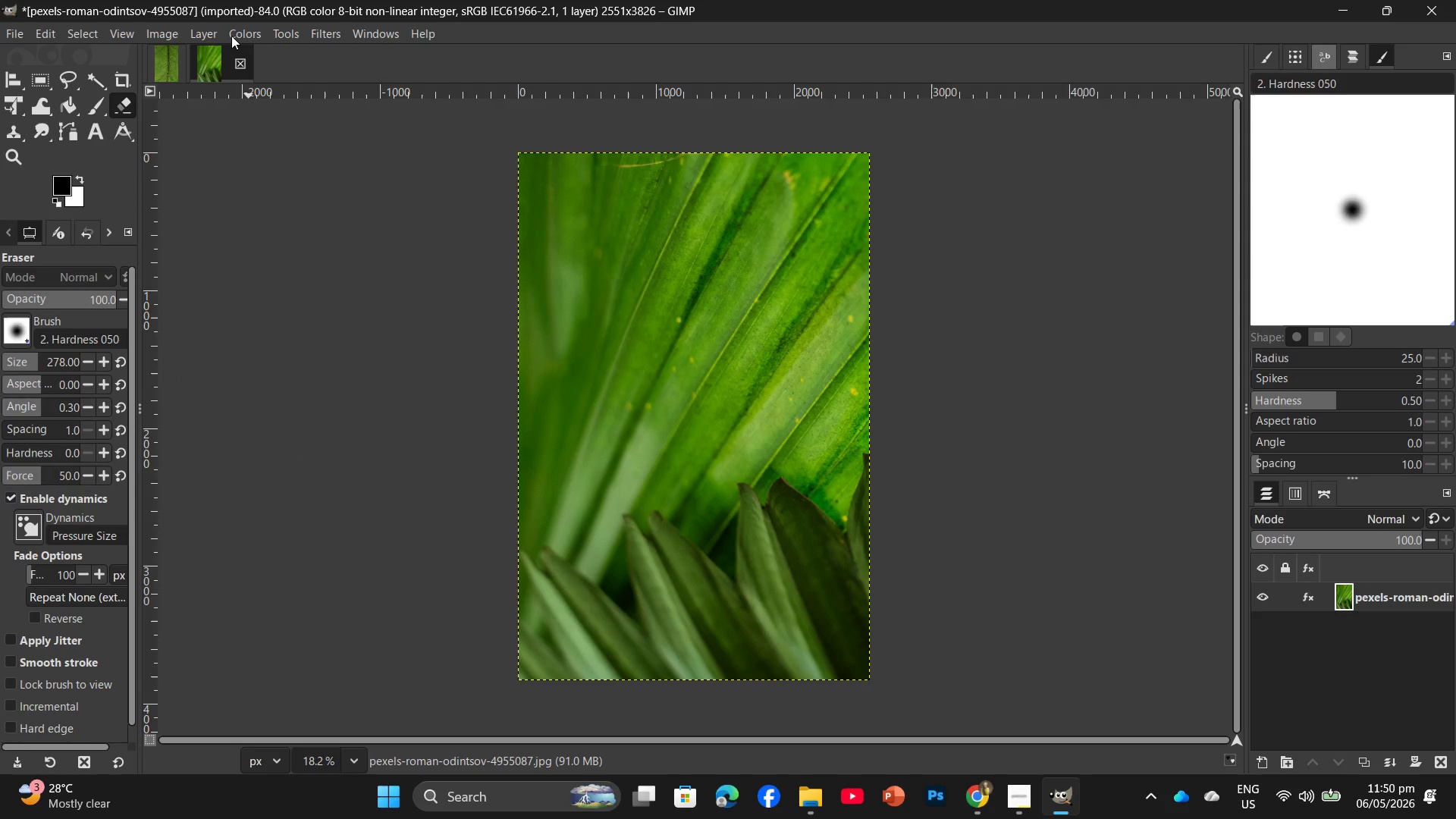 
left_click([237, 31])
 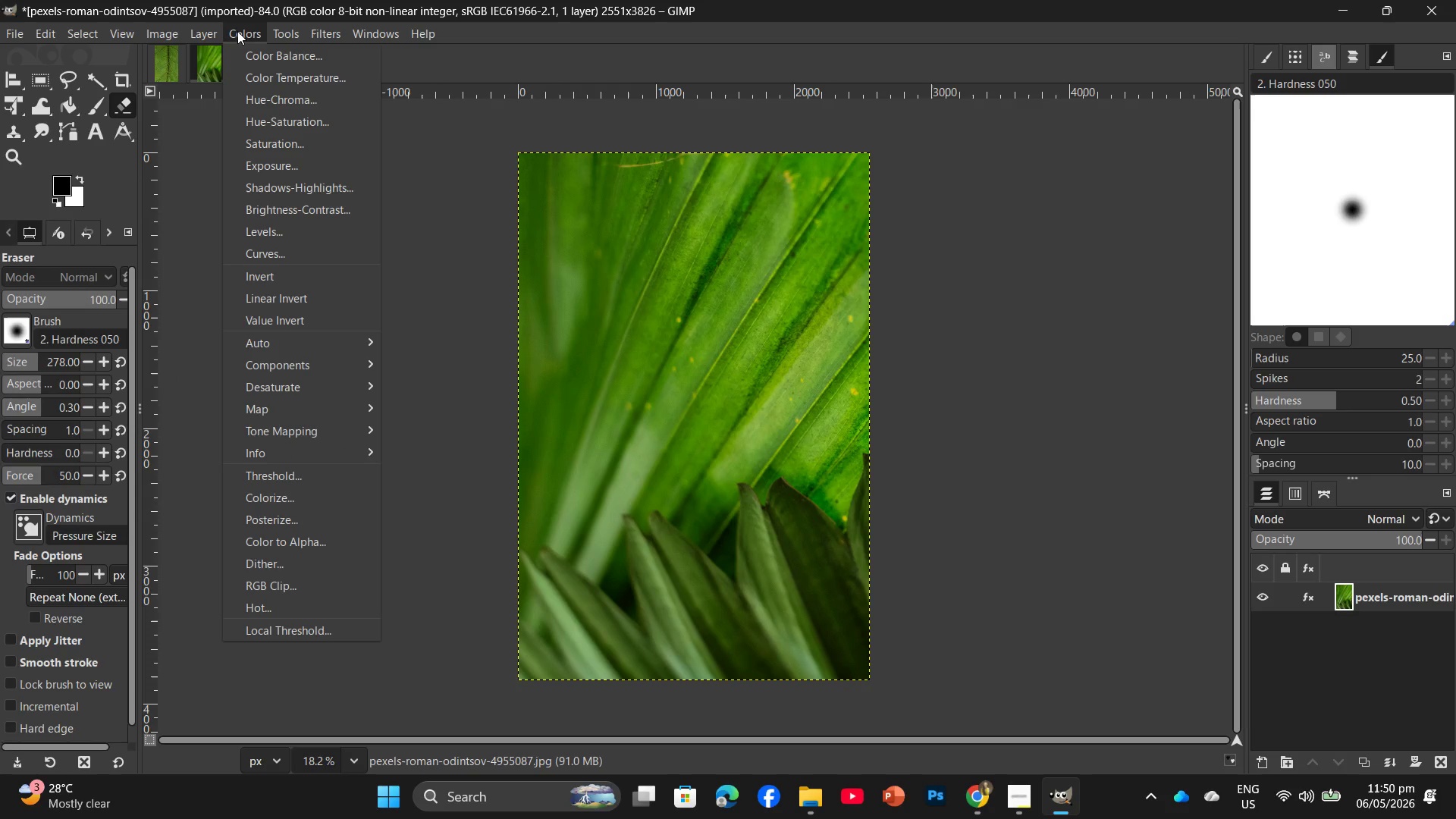 
wait(8.94)
 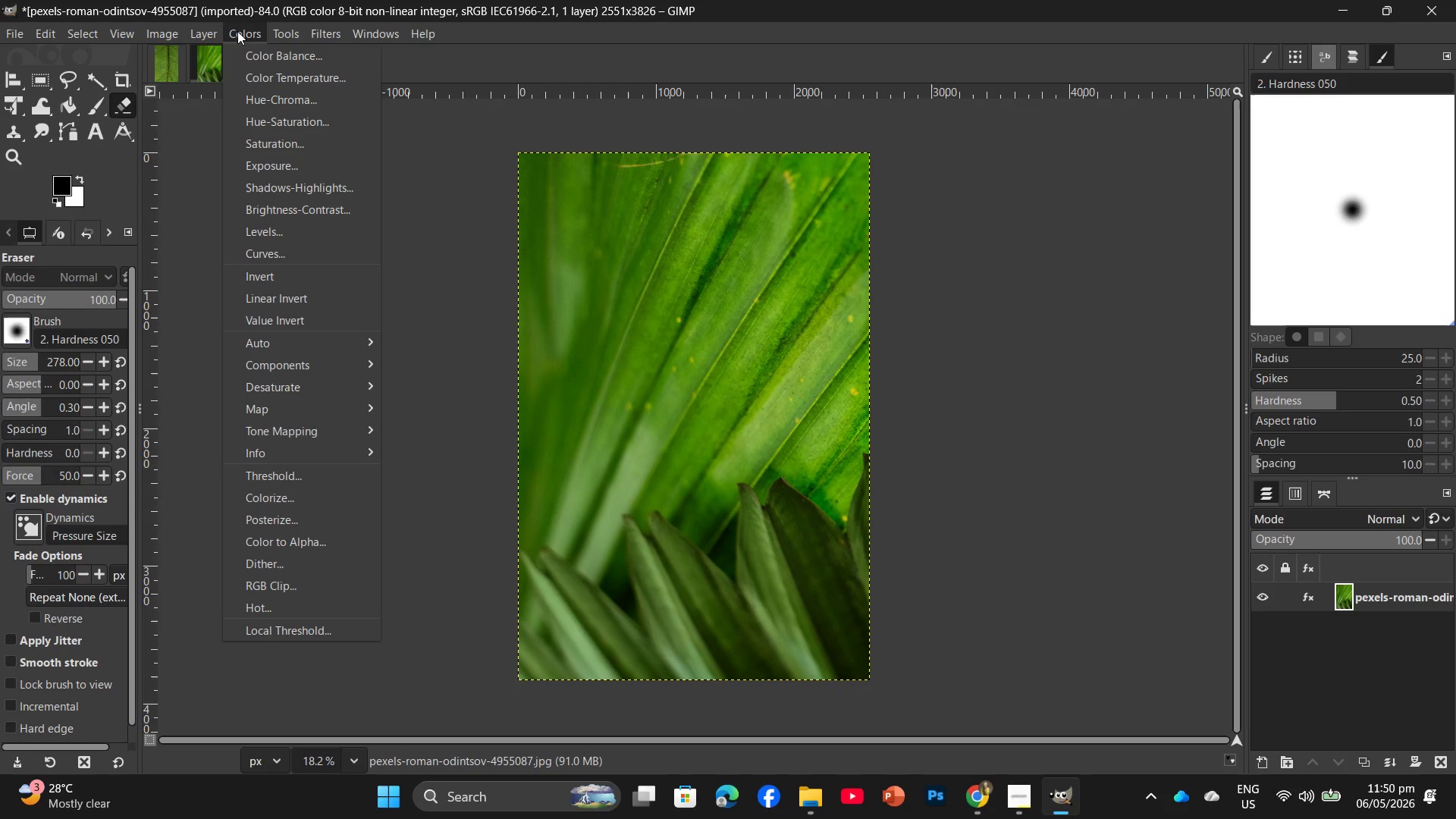 
left_click([297, 127])
 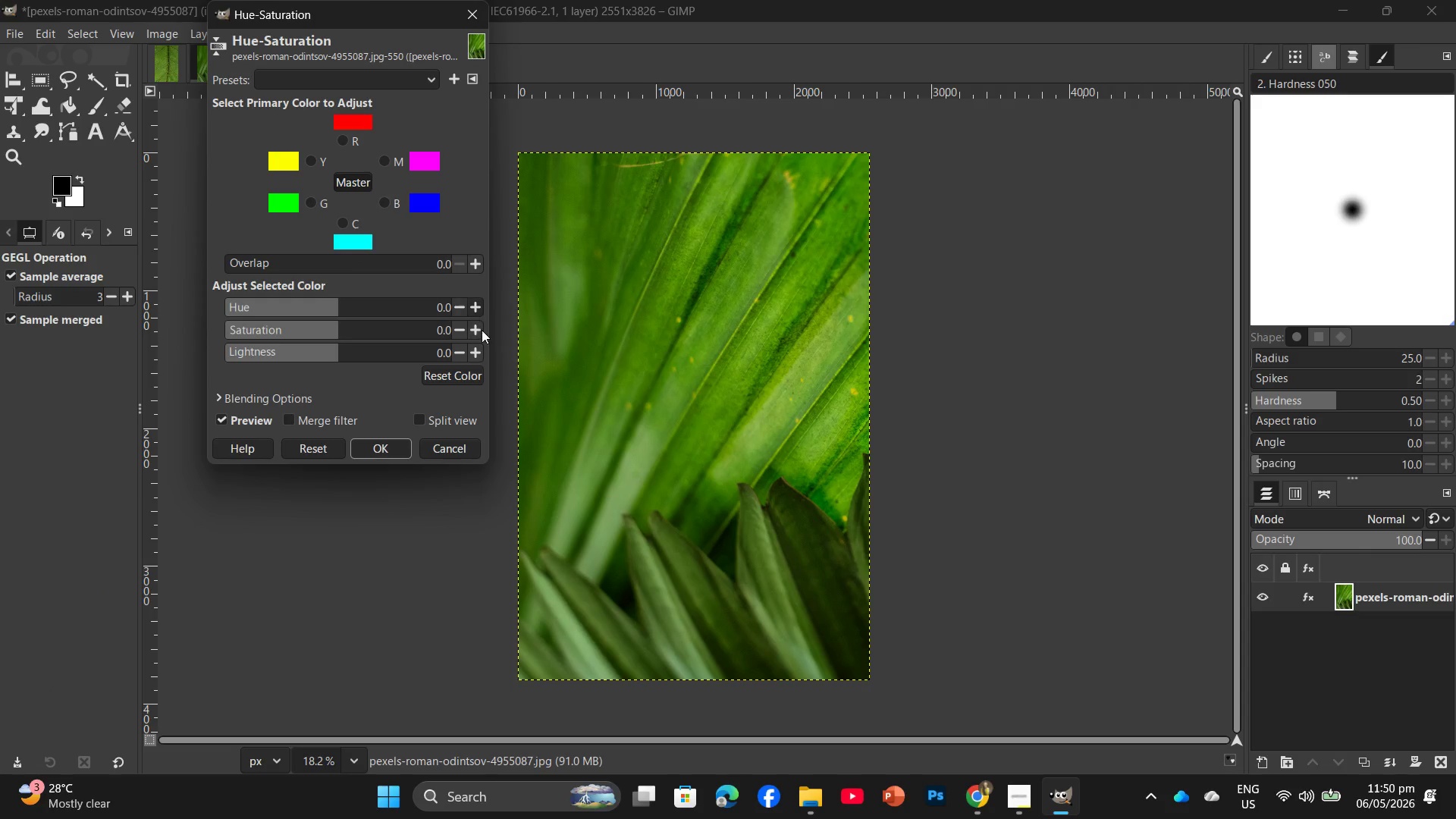 
double_click([482, 331])
 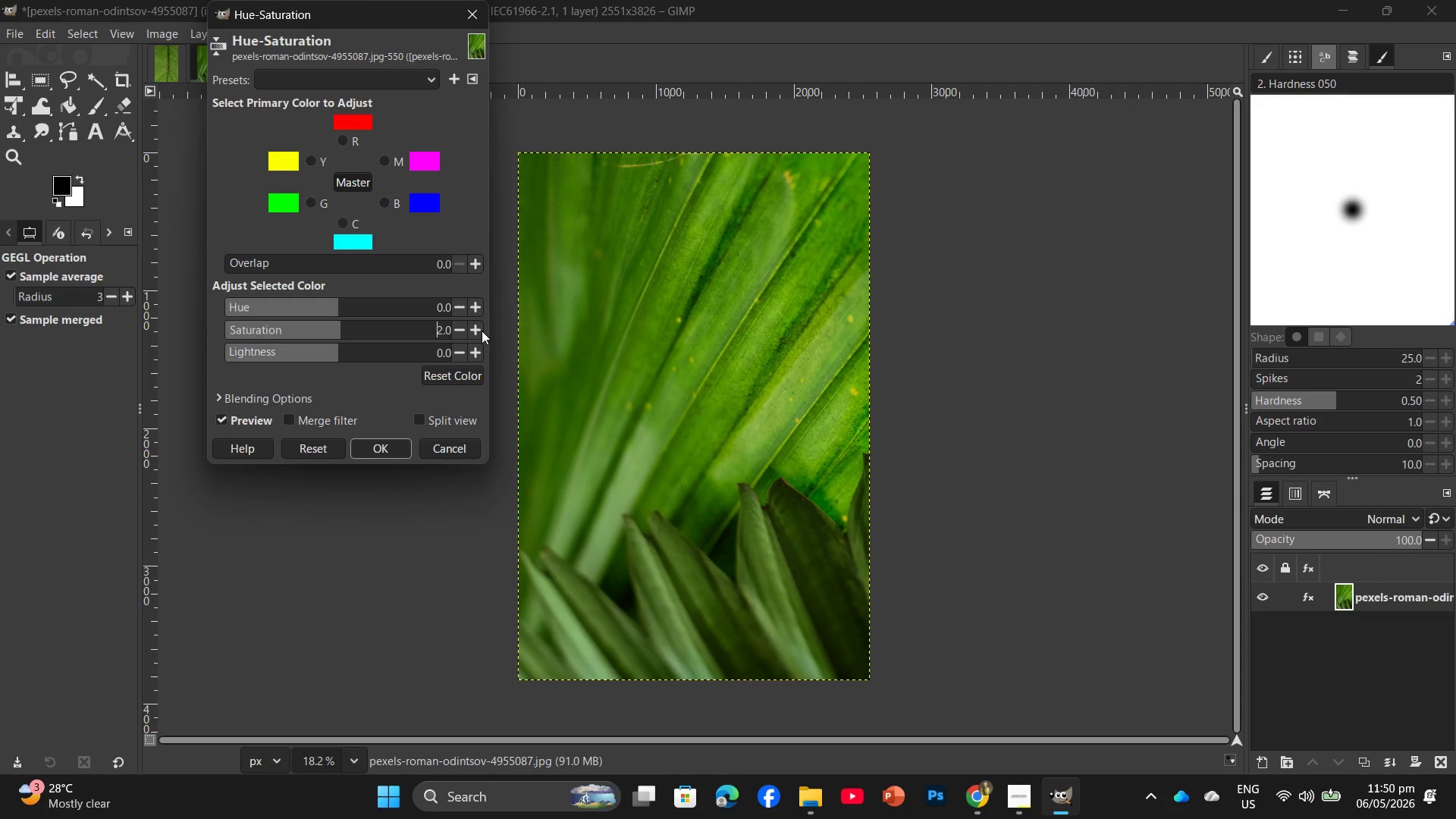 
triple_click([482, 331])
 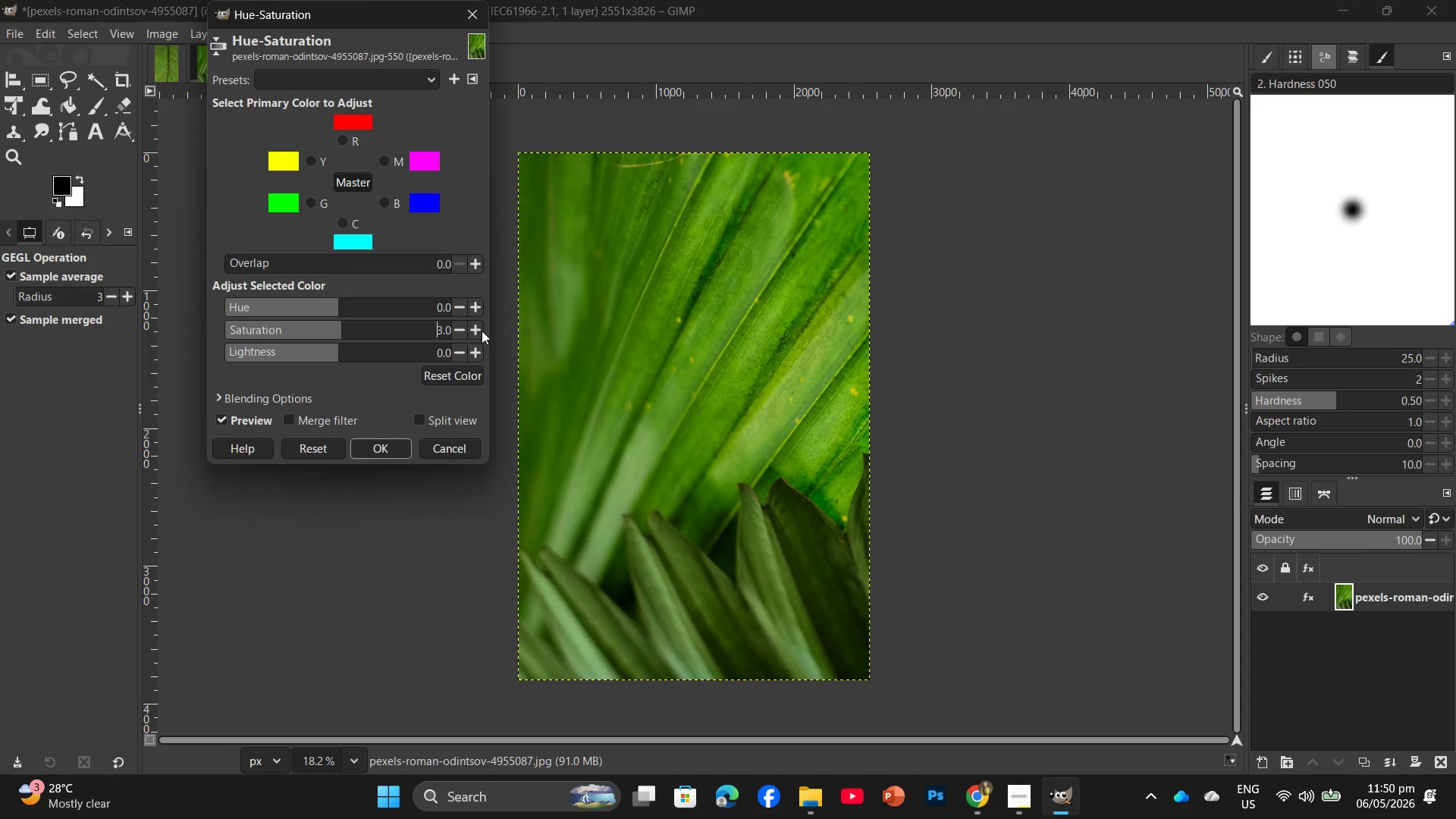 
triple_click([482, 331])
 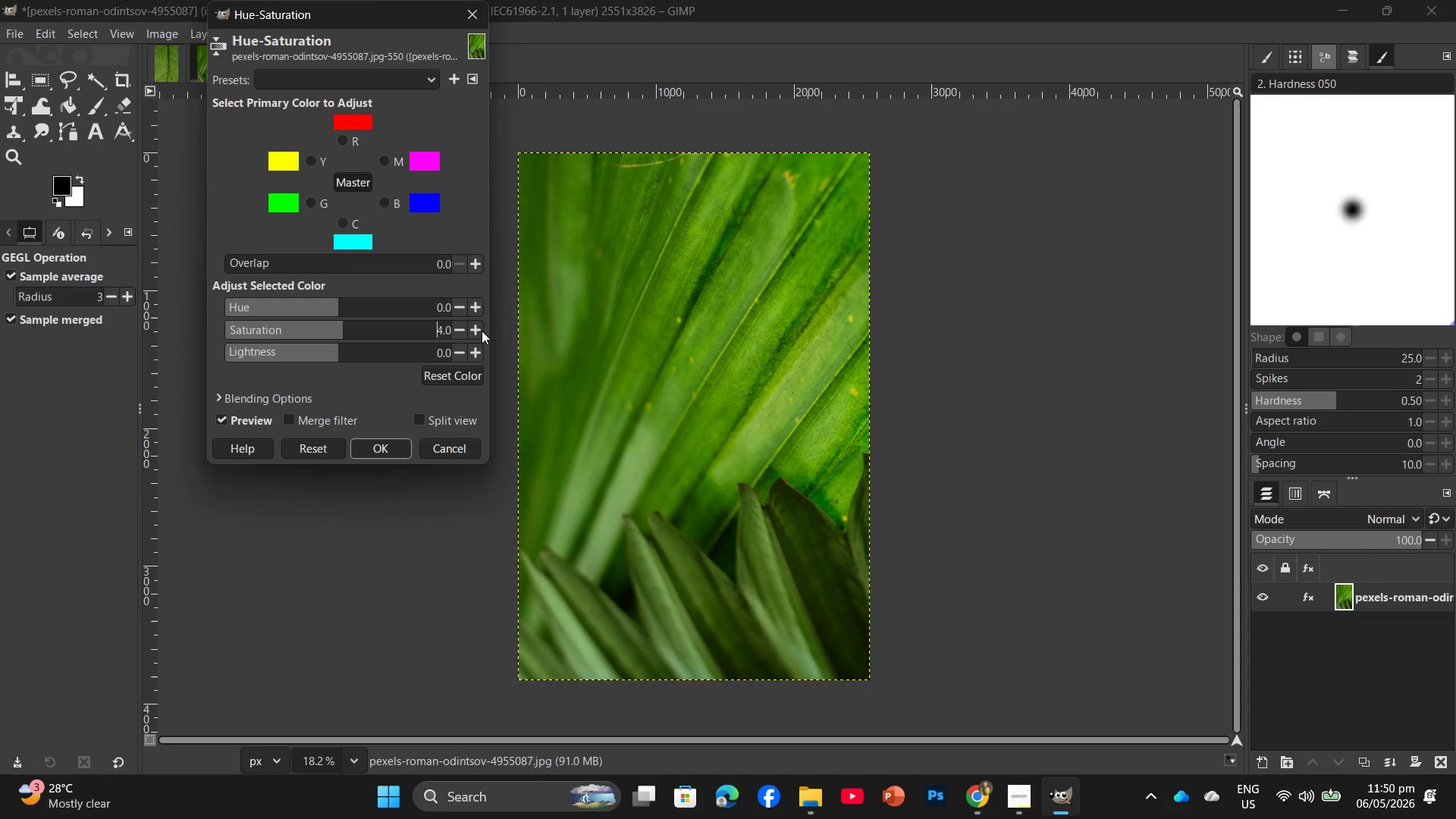 
triple_click([482, 331])
 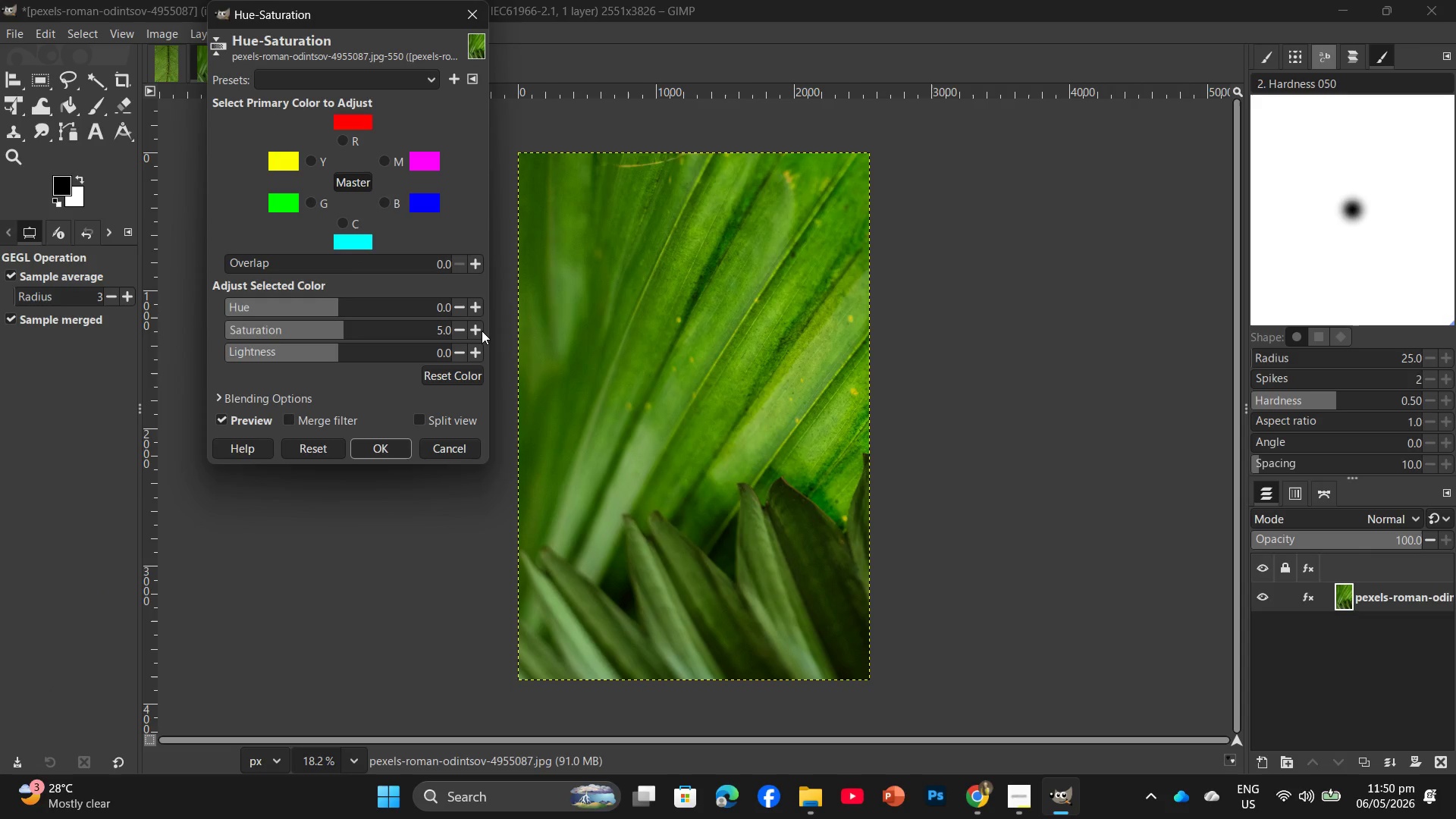 
triple_click([482, 331])
 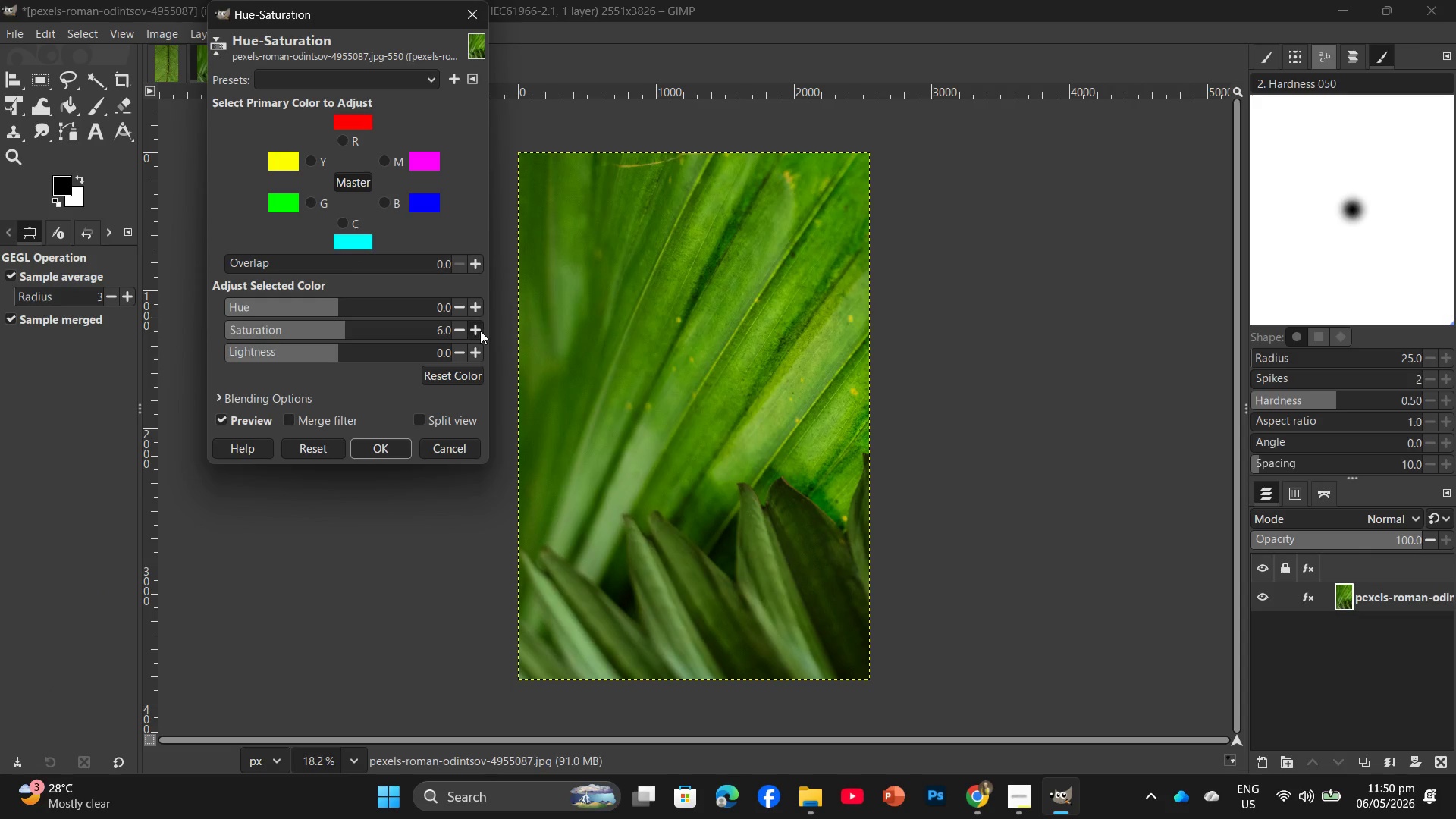 
triple_click([480, 331])
 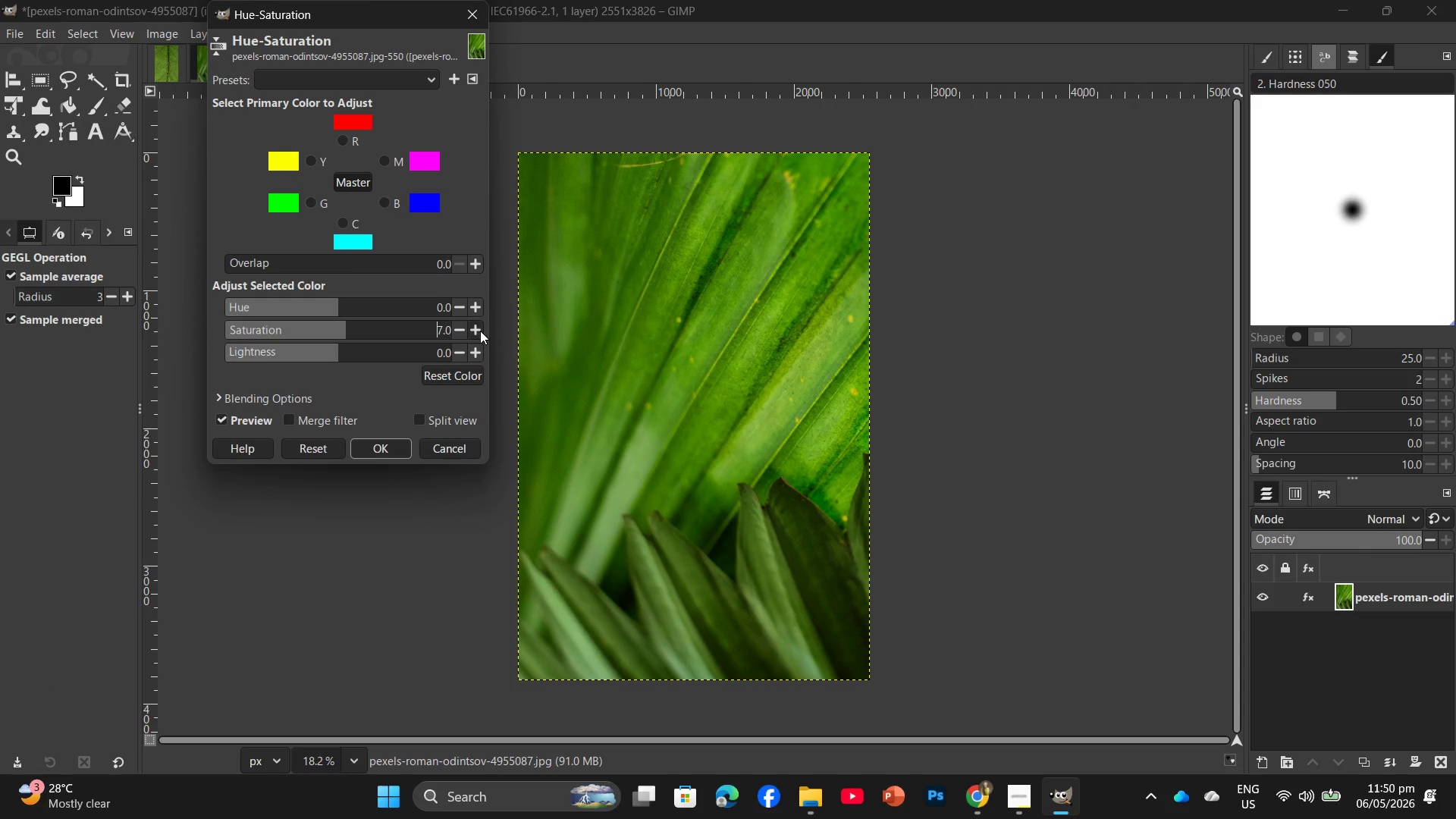 
triple_click([480, 331])
 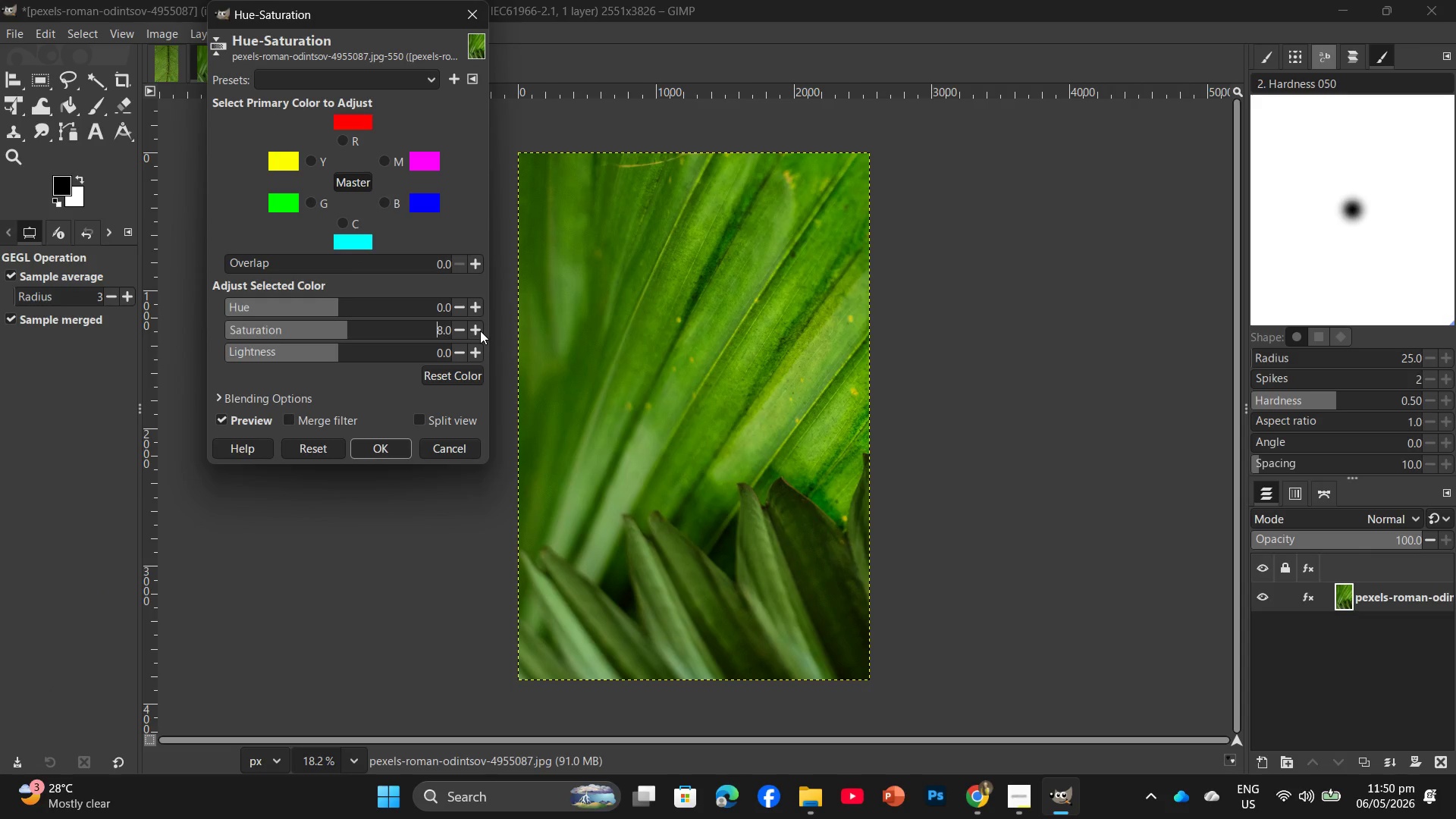 
triple_click([480, 331])
 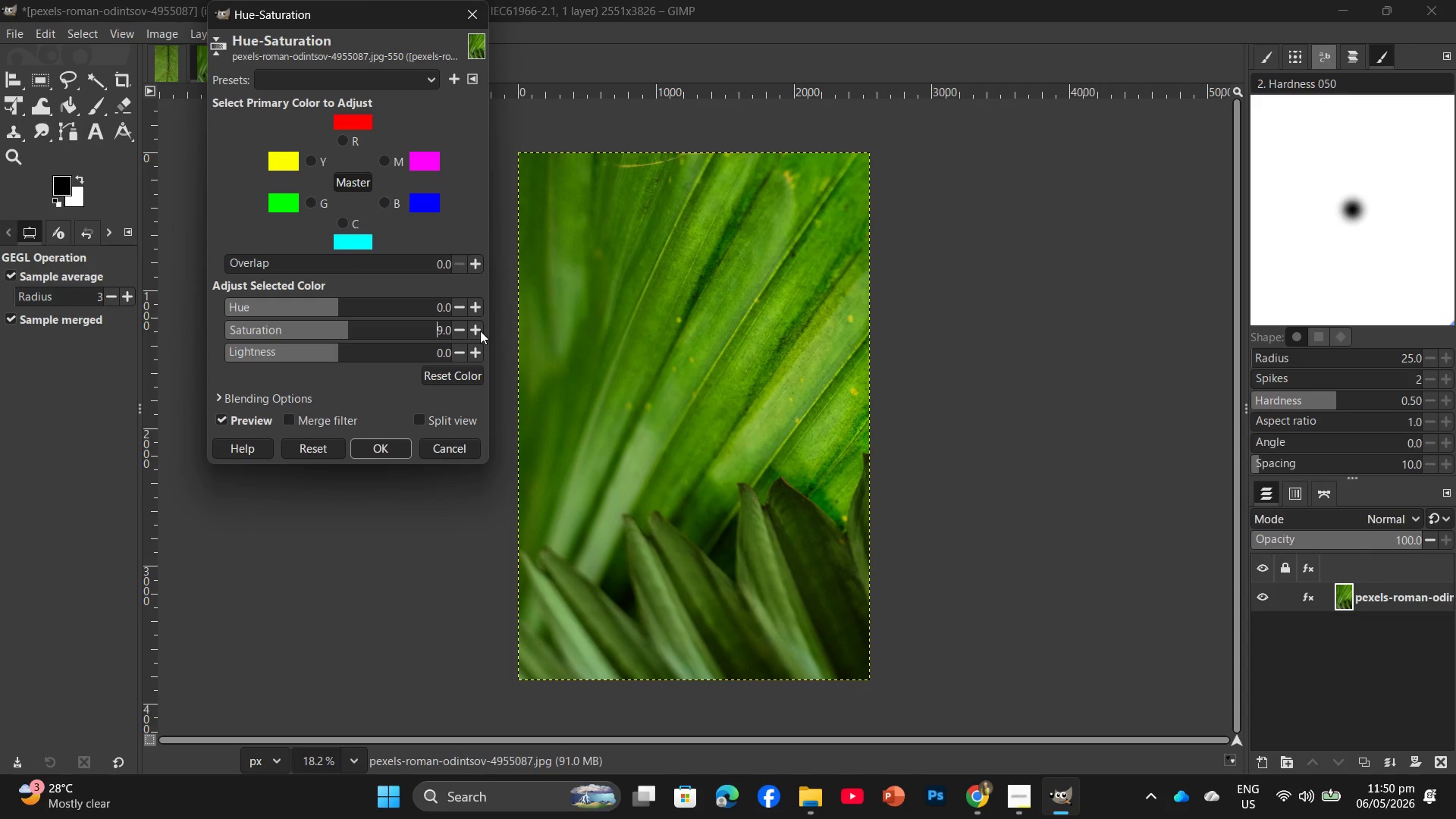 
triple_click([480, 331])
 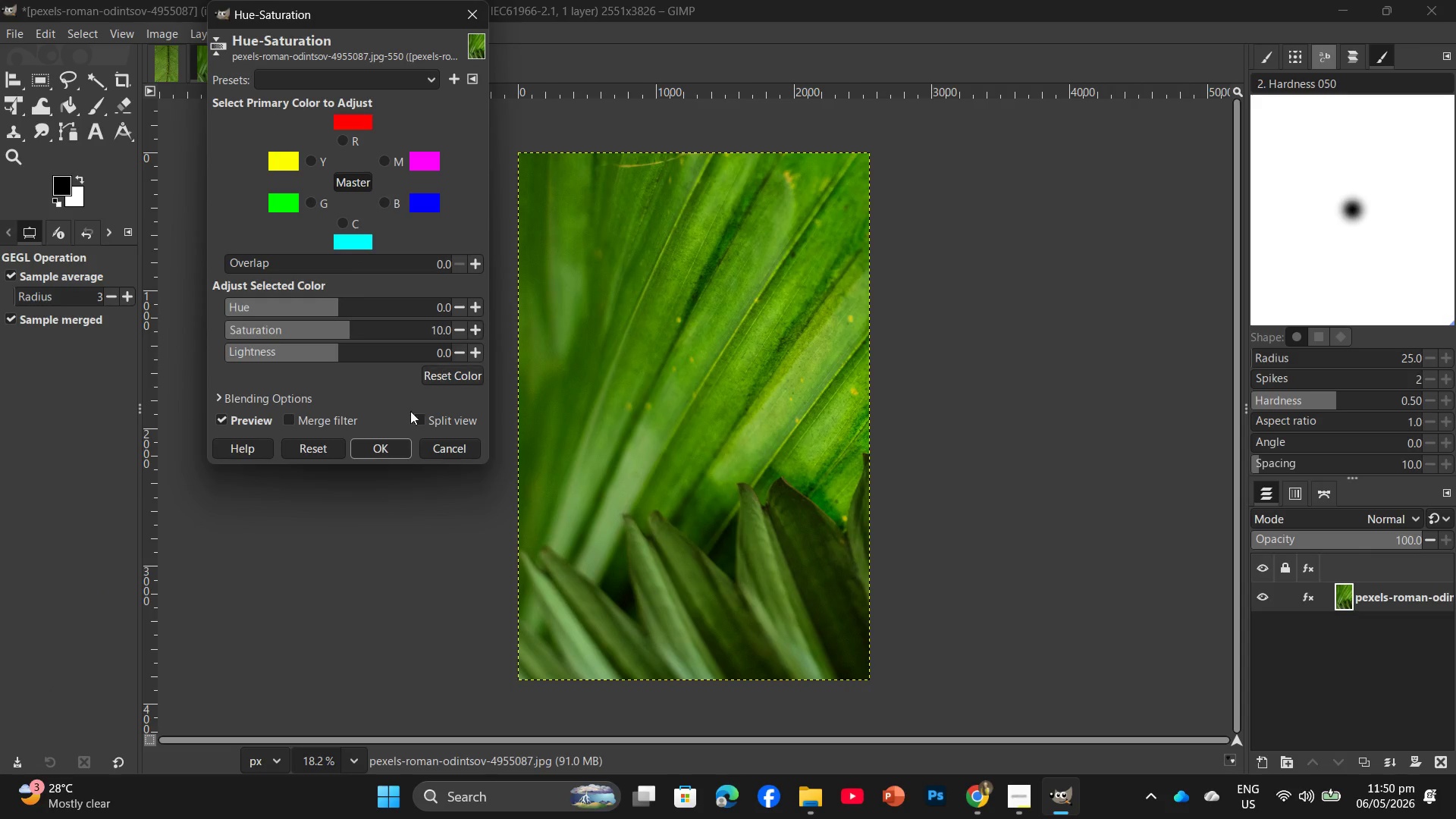 
left_click([386, 449])
 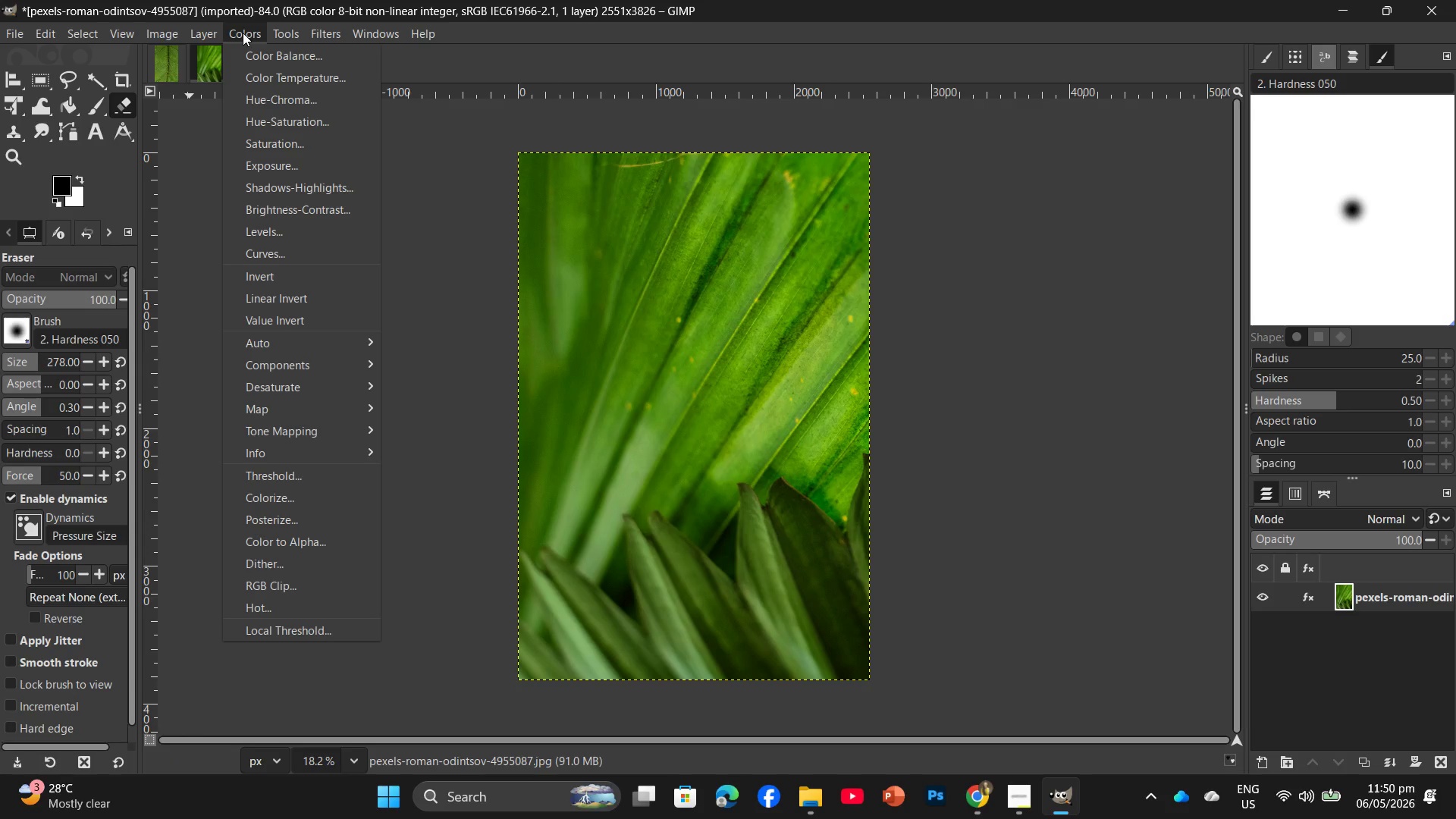 
left_click([277, 255])
 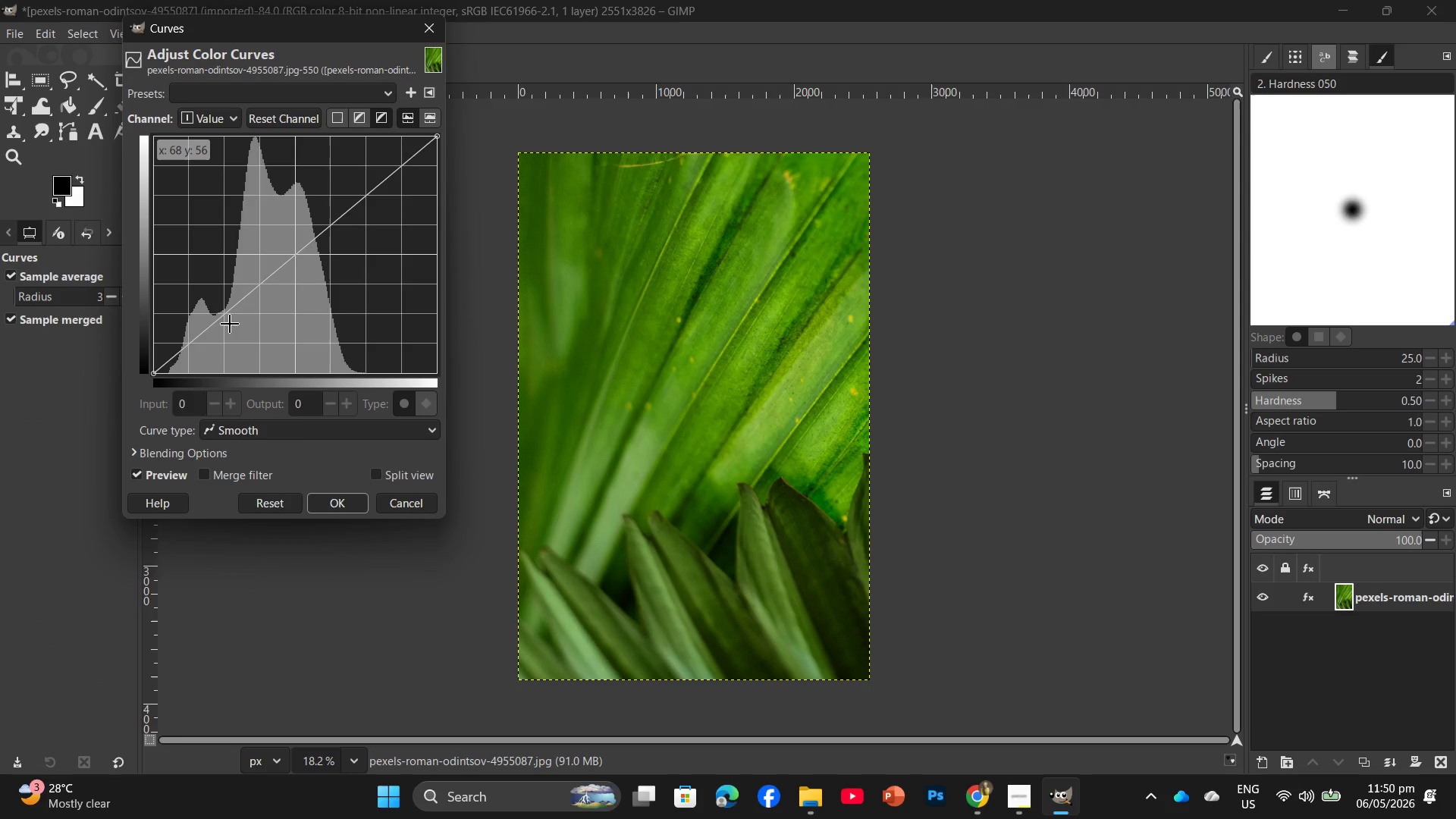 
left_click([232, 320])
 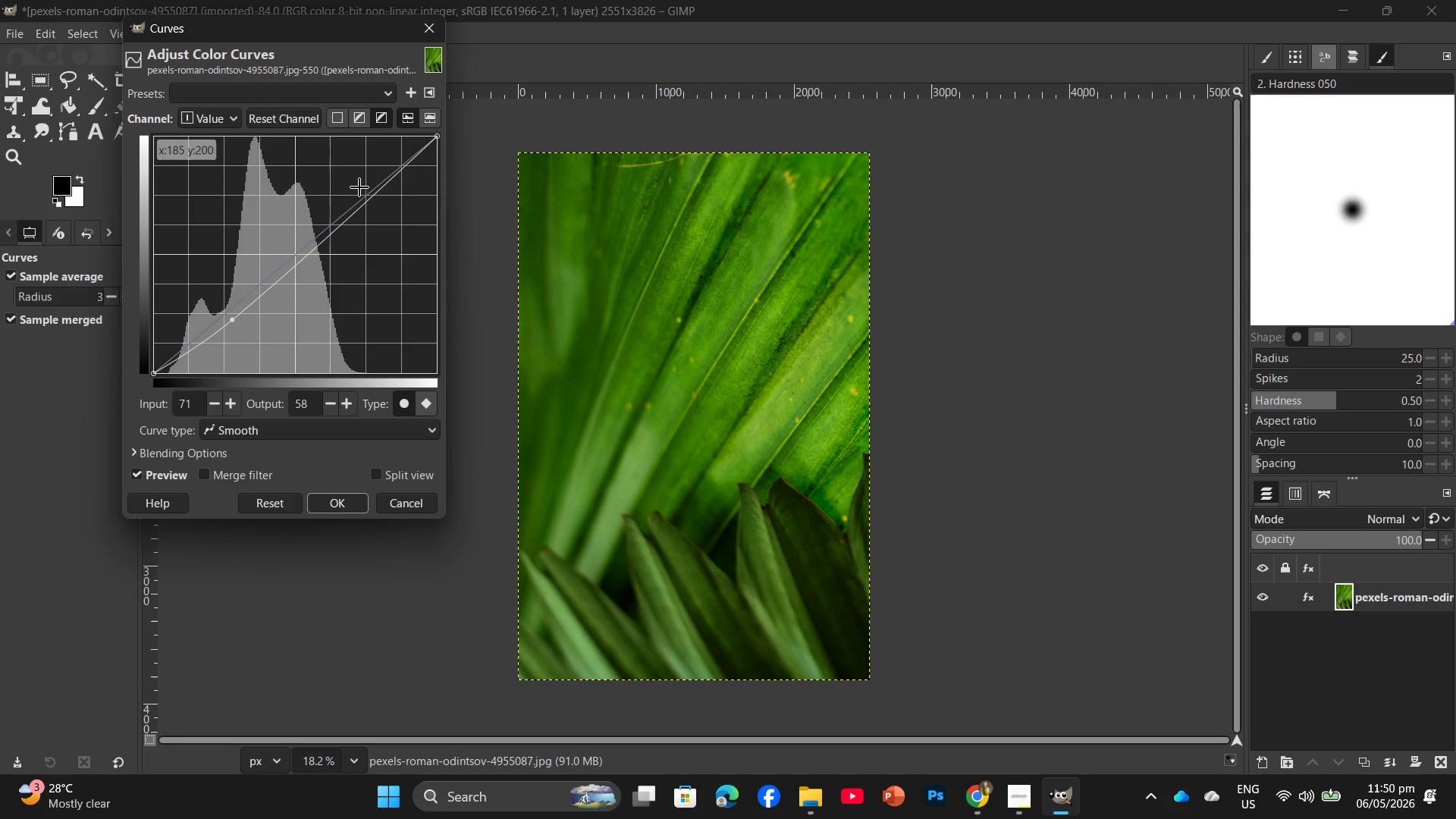 
left_click([361, 190])
 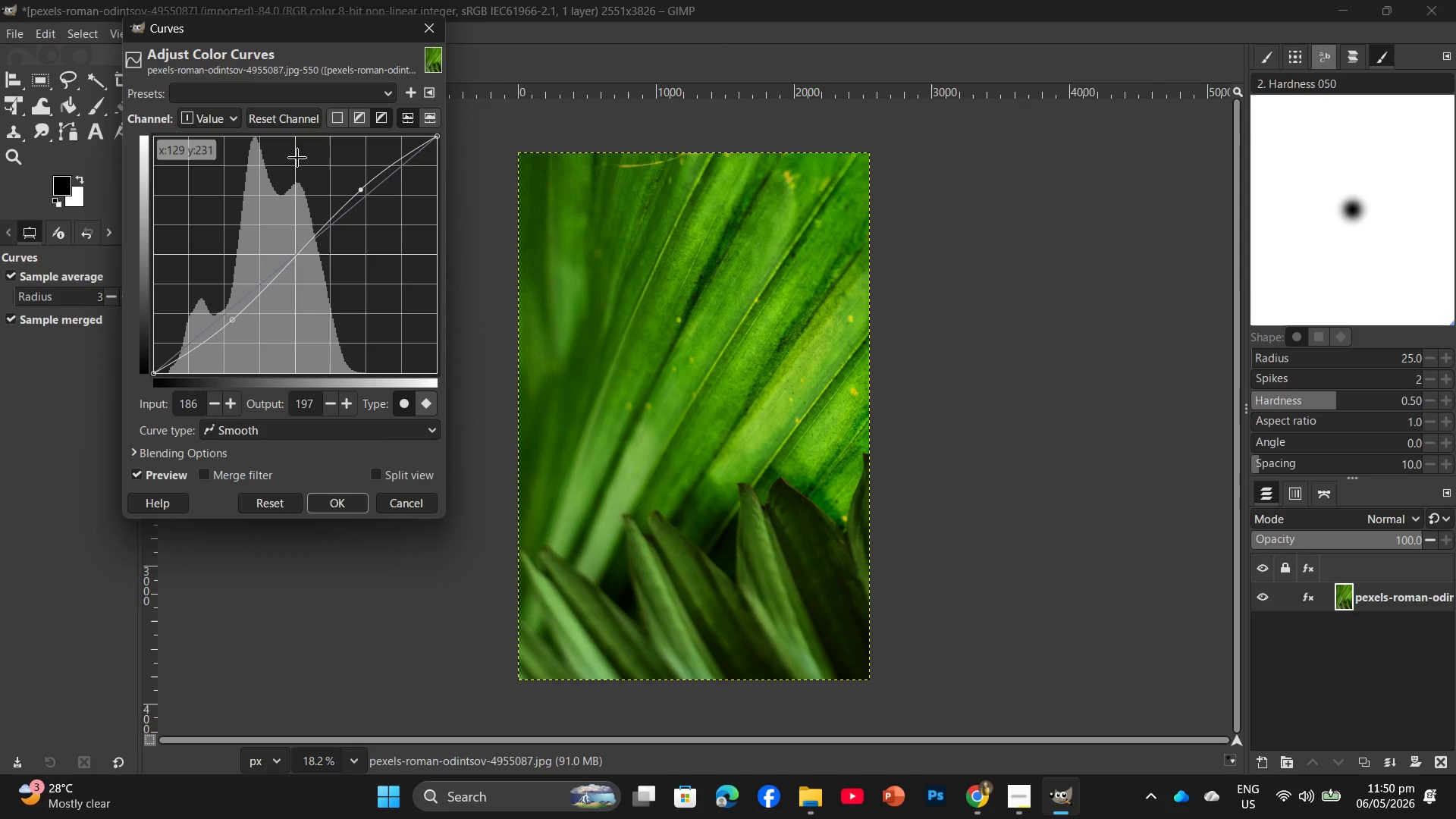 
wait(20.17)
 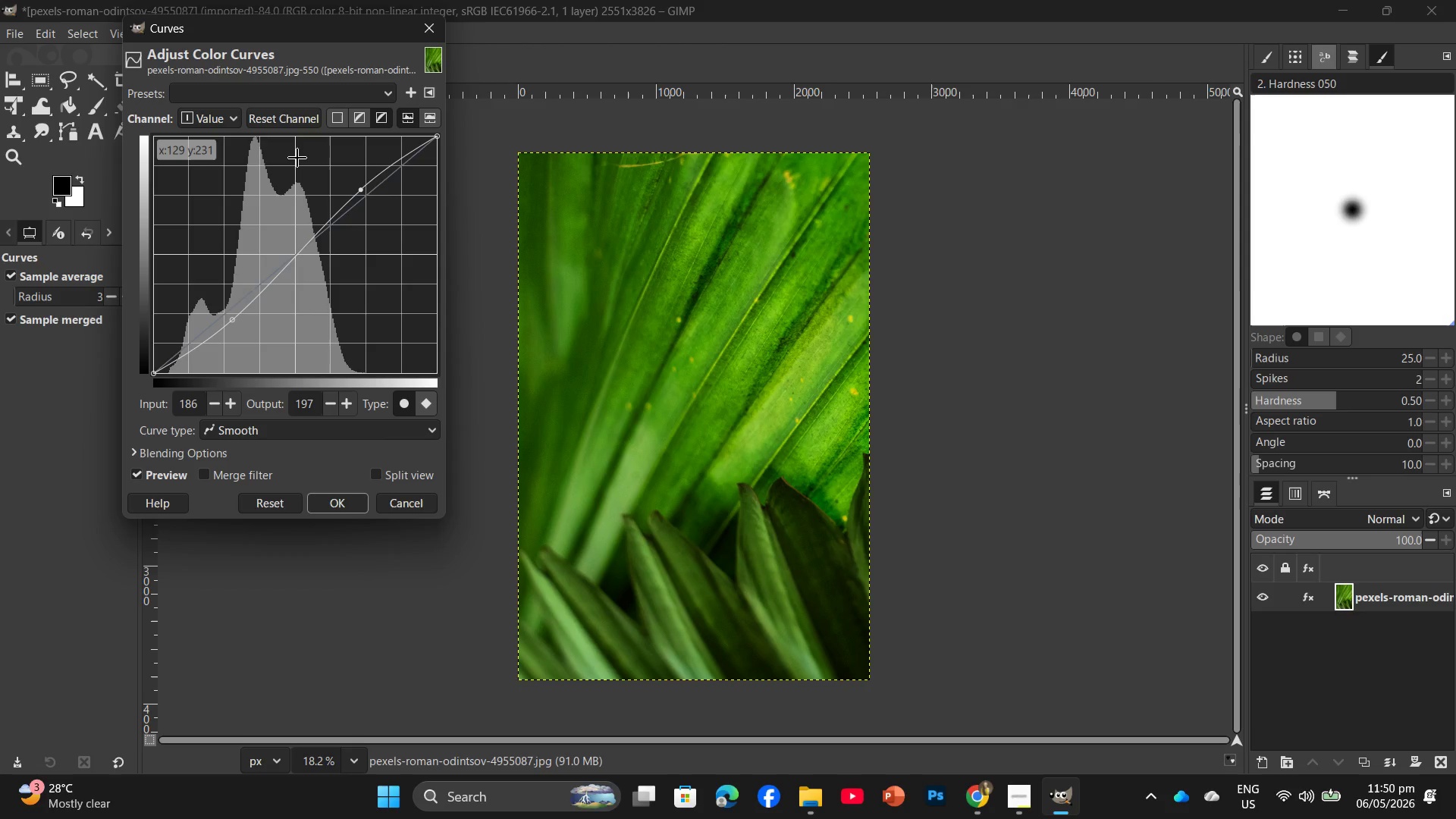 
left_click([337, 510])
 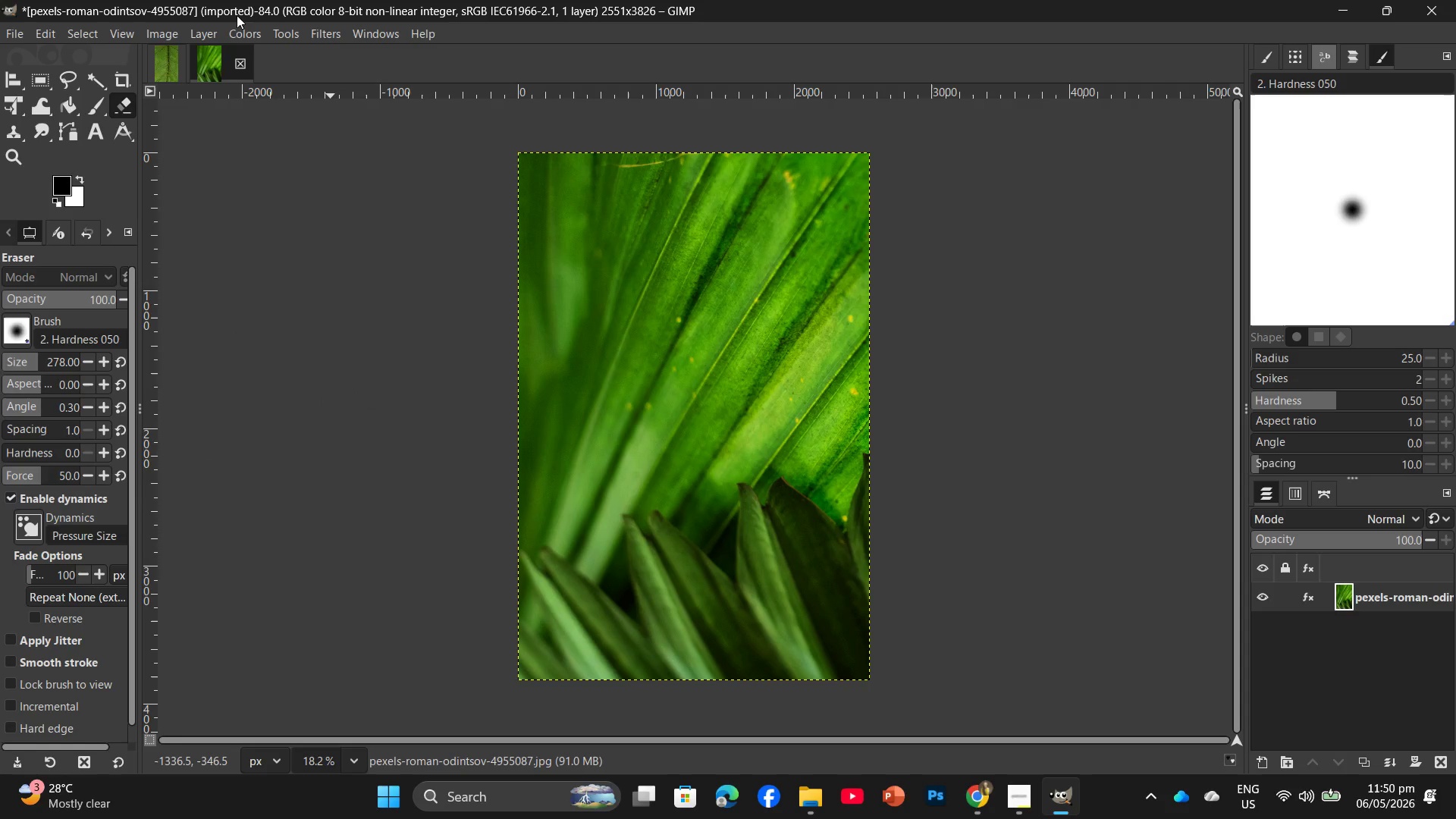 
left_click([232, 31])
 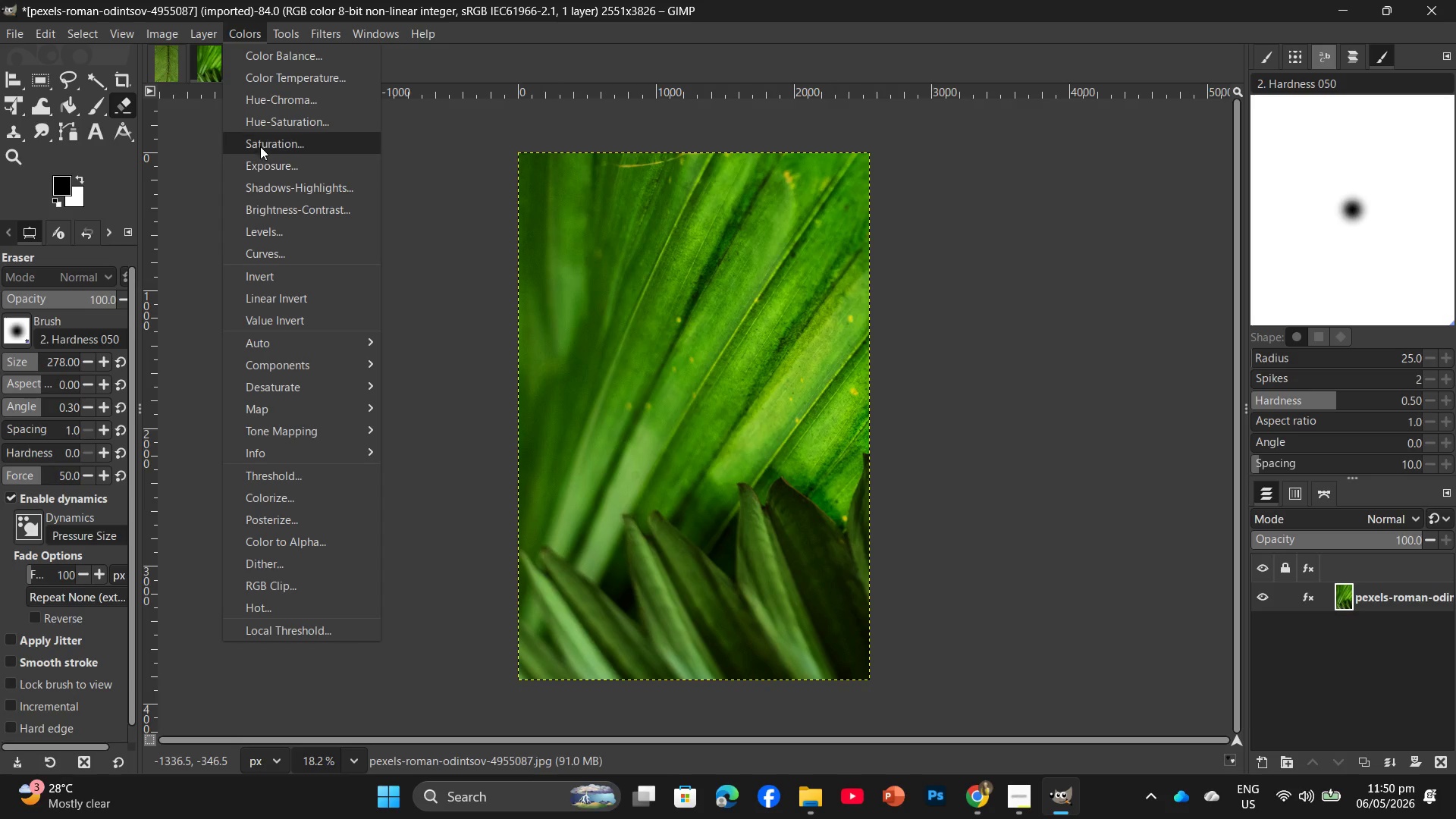 
left_click([272, 121])
 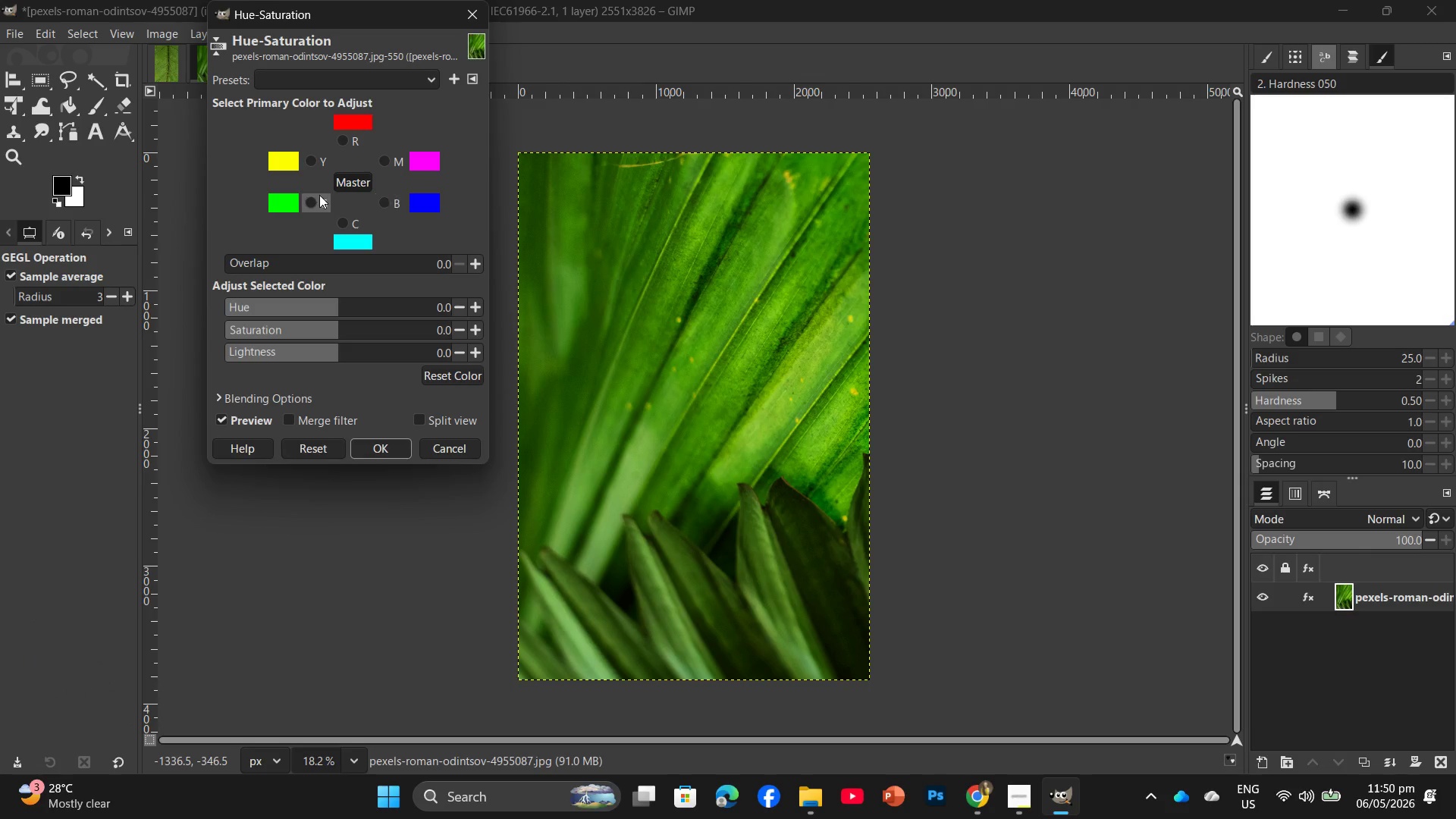 
left_click([311, 196])
 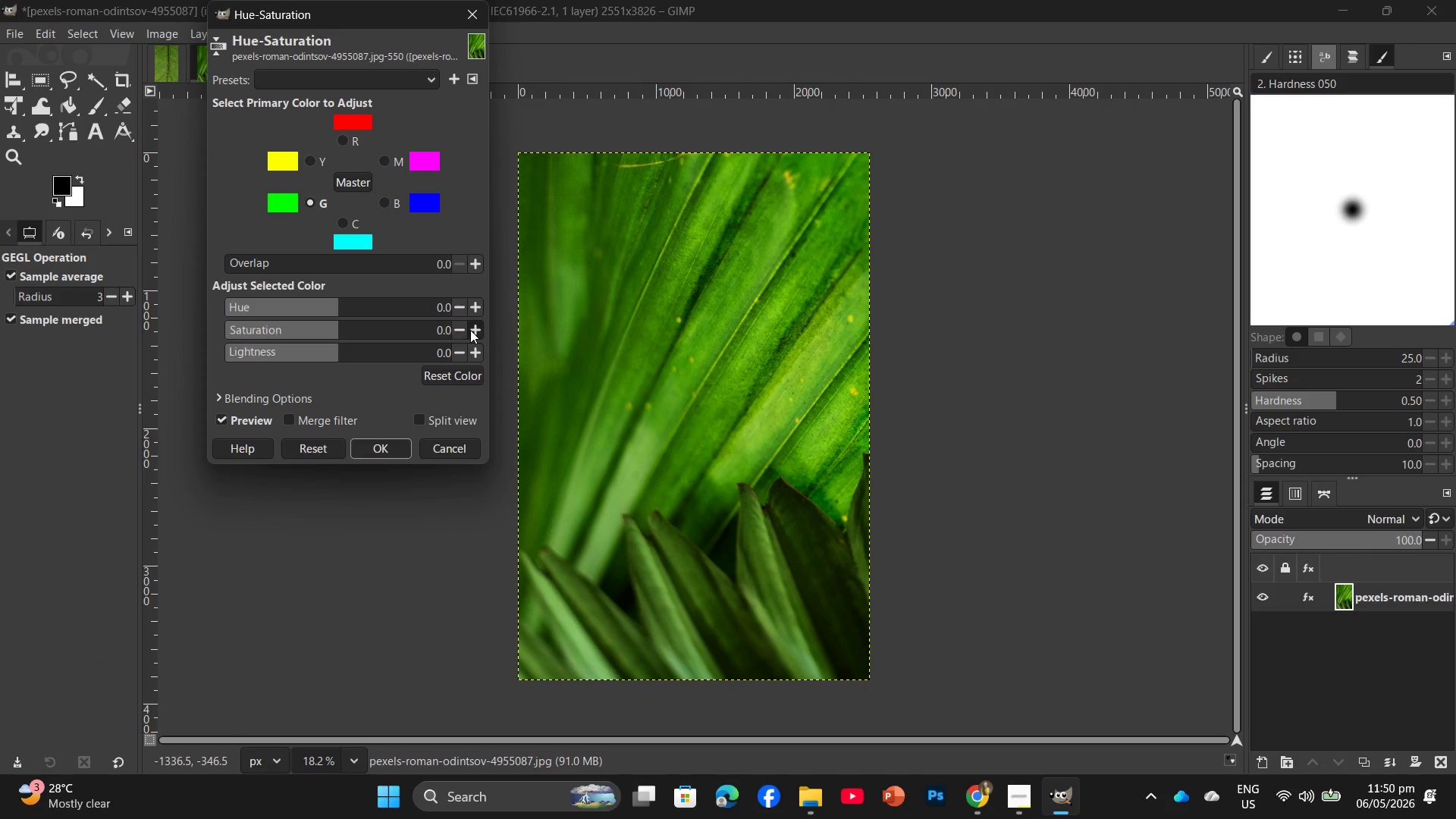 
double_click([470, 330])
 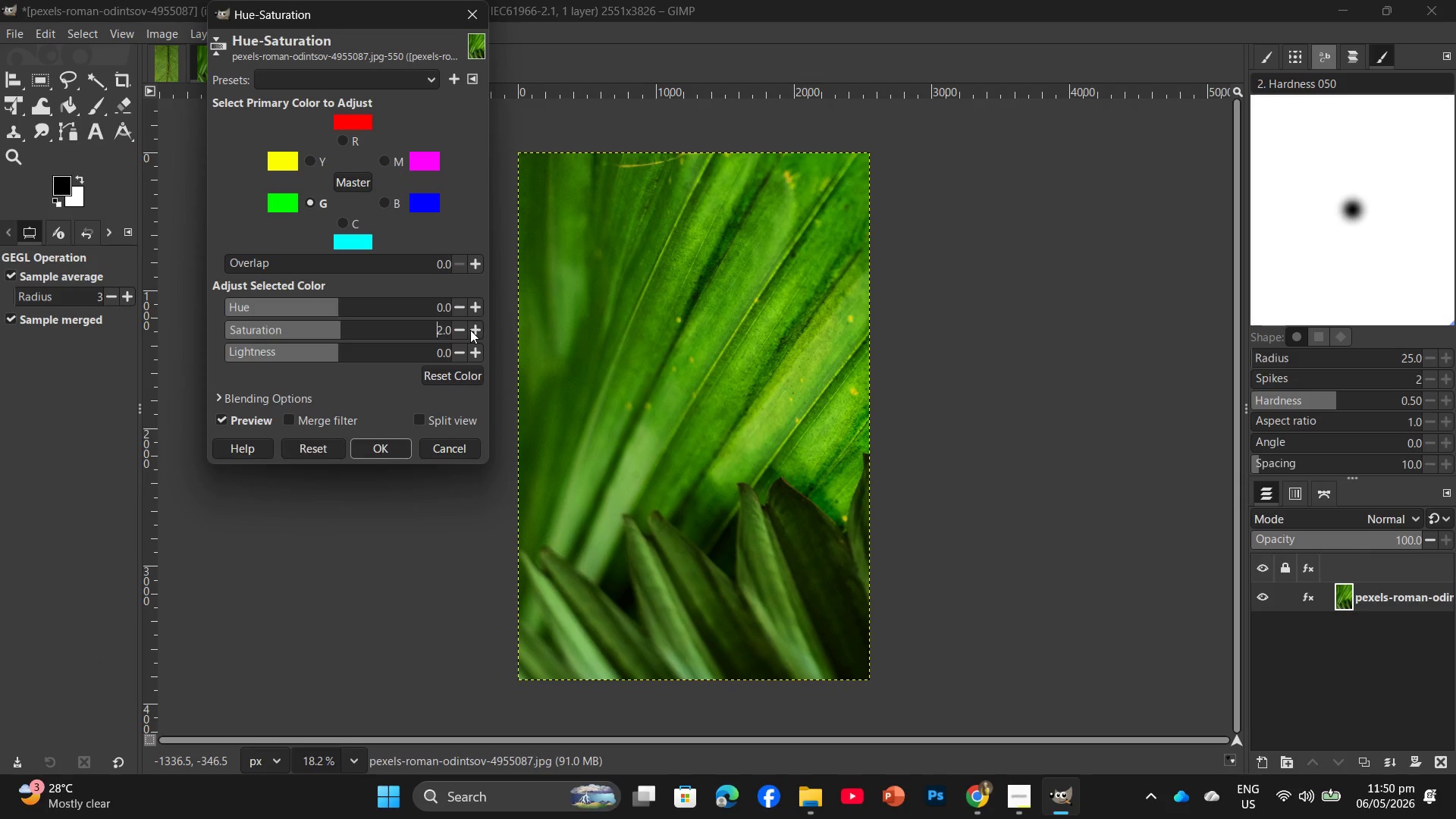 
triple_click([470, 330])
 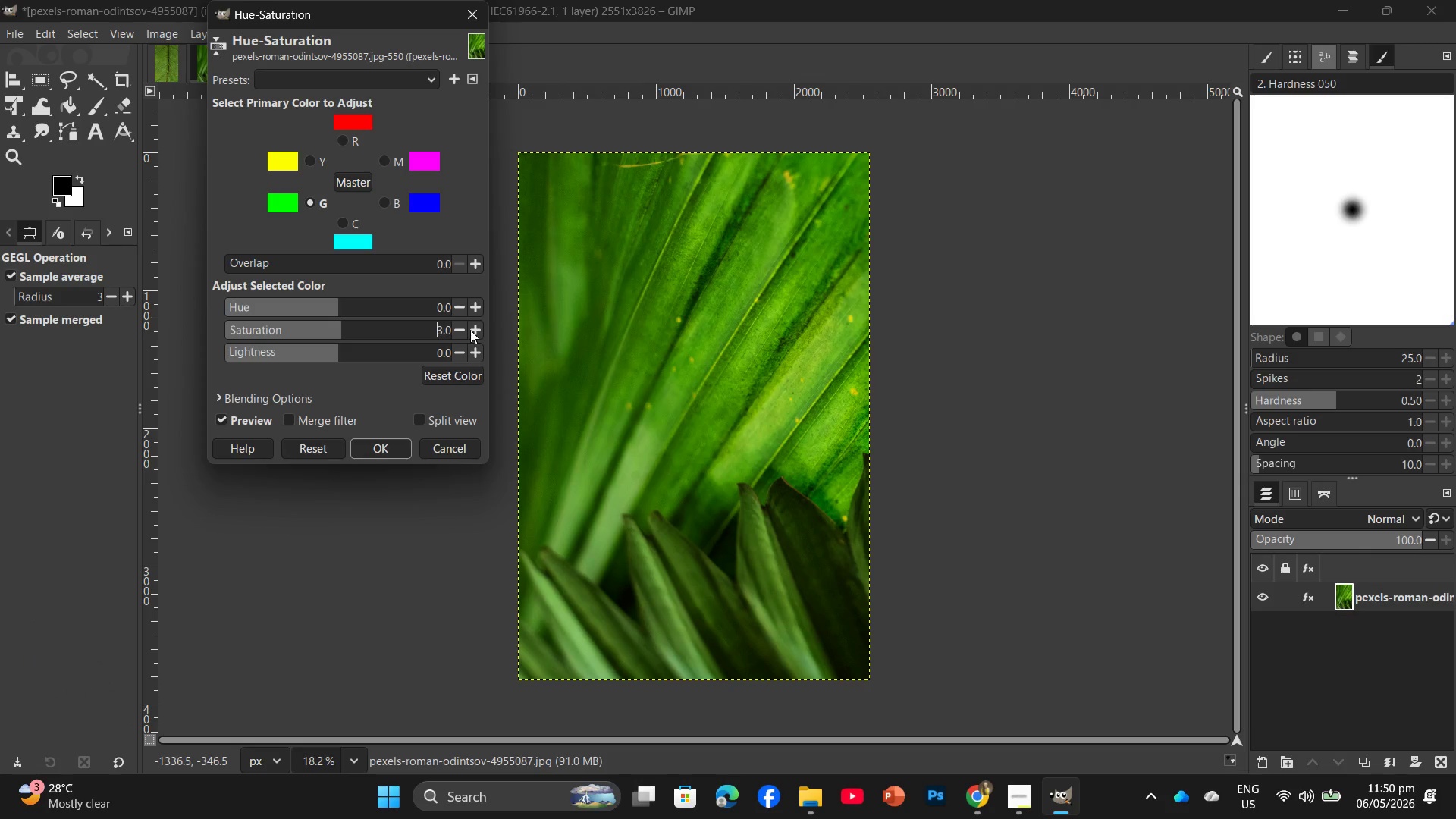 
triple_click([470, 330])
 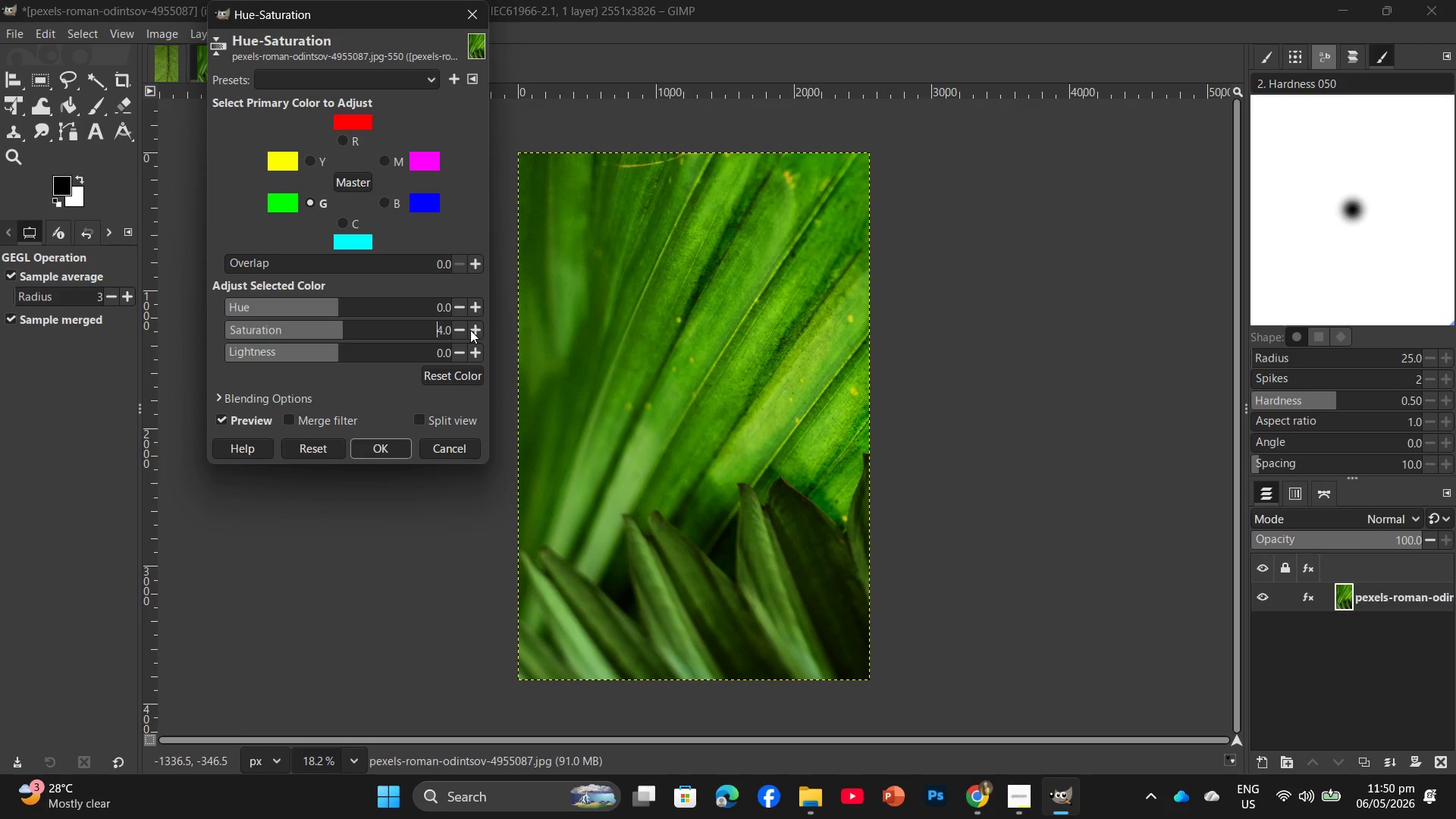 
triple_click([470, 330])
 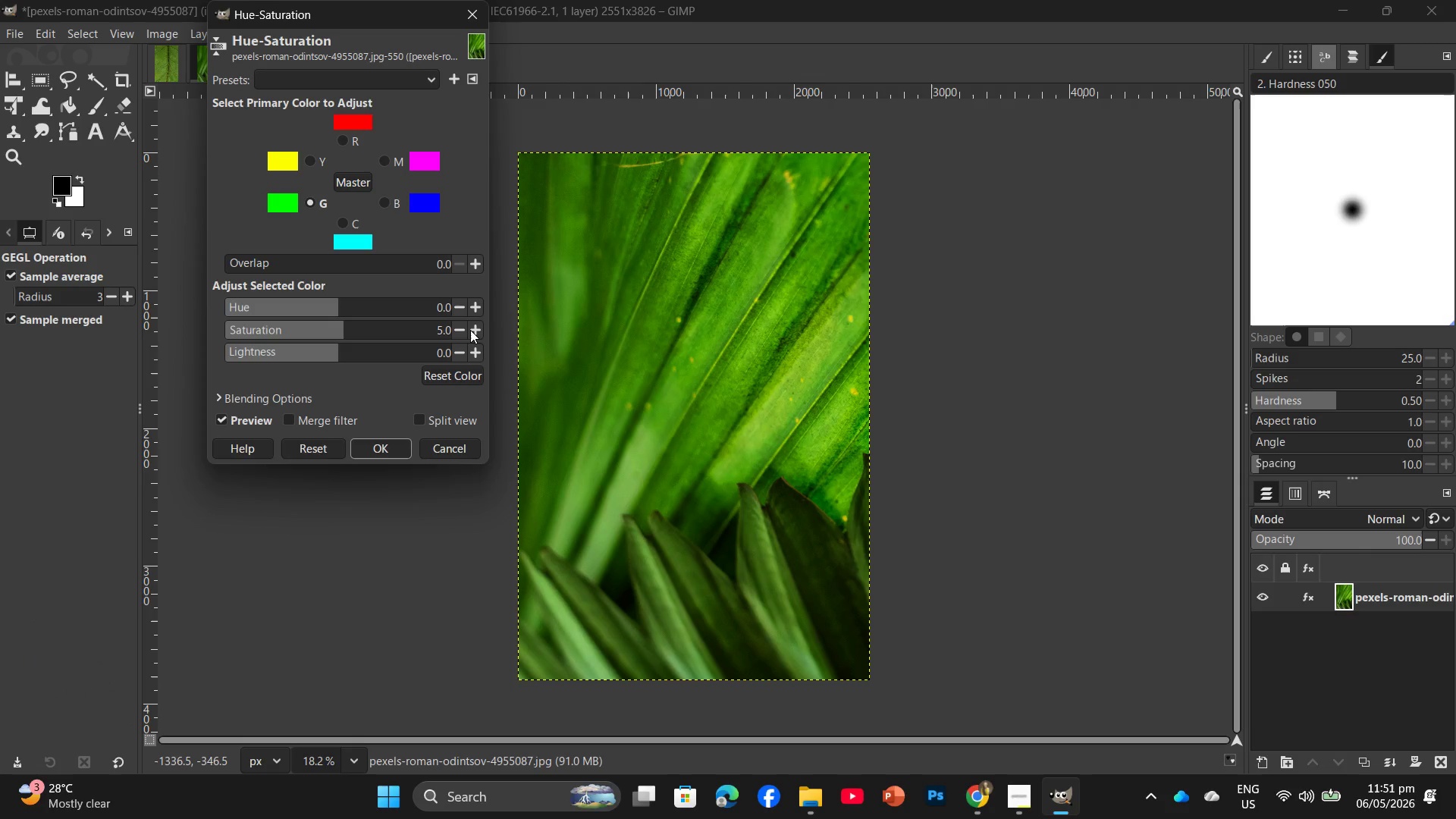 
triple_click([470, 330])
 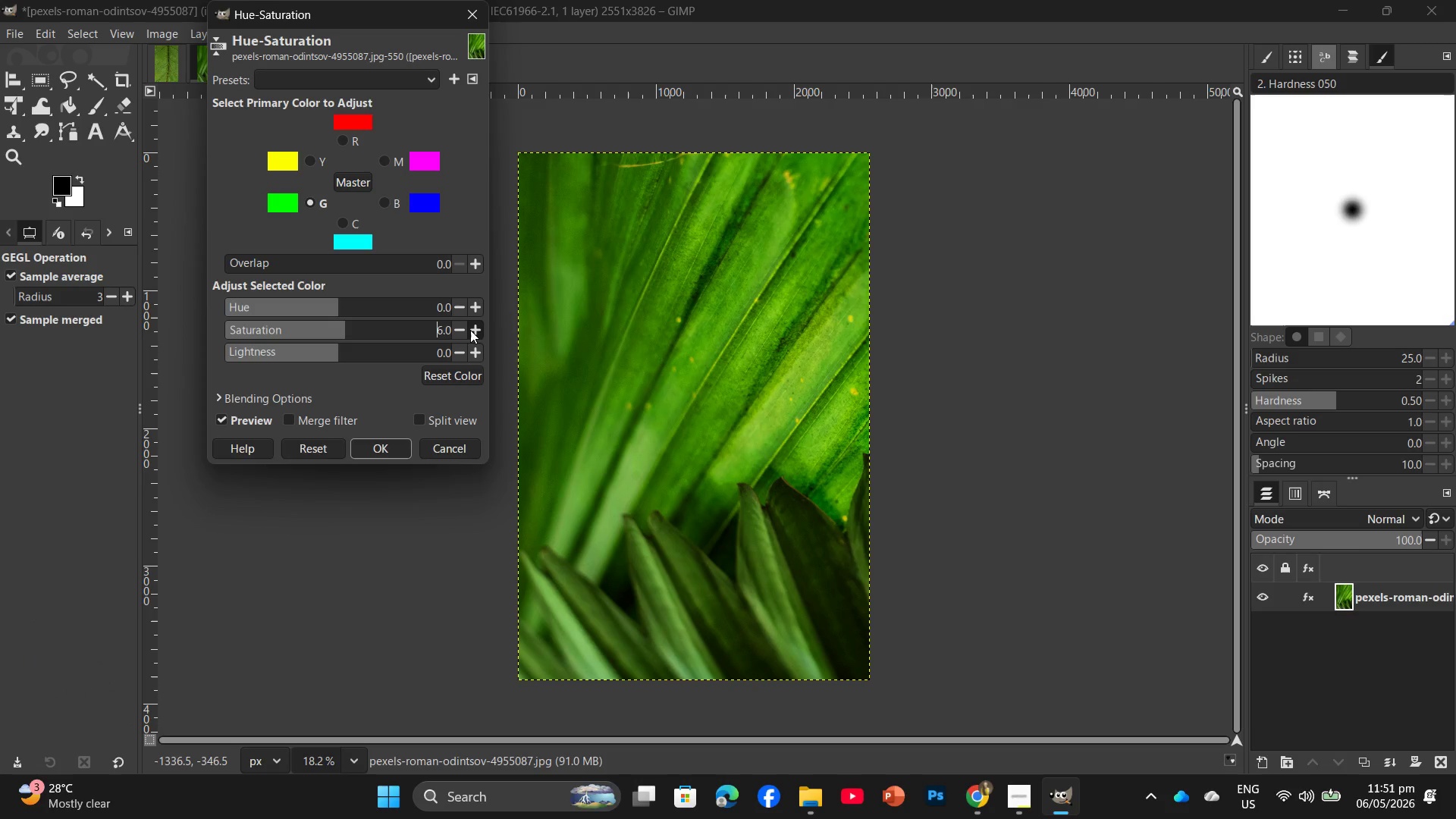 
triple_click([470, 330])
 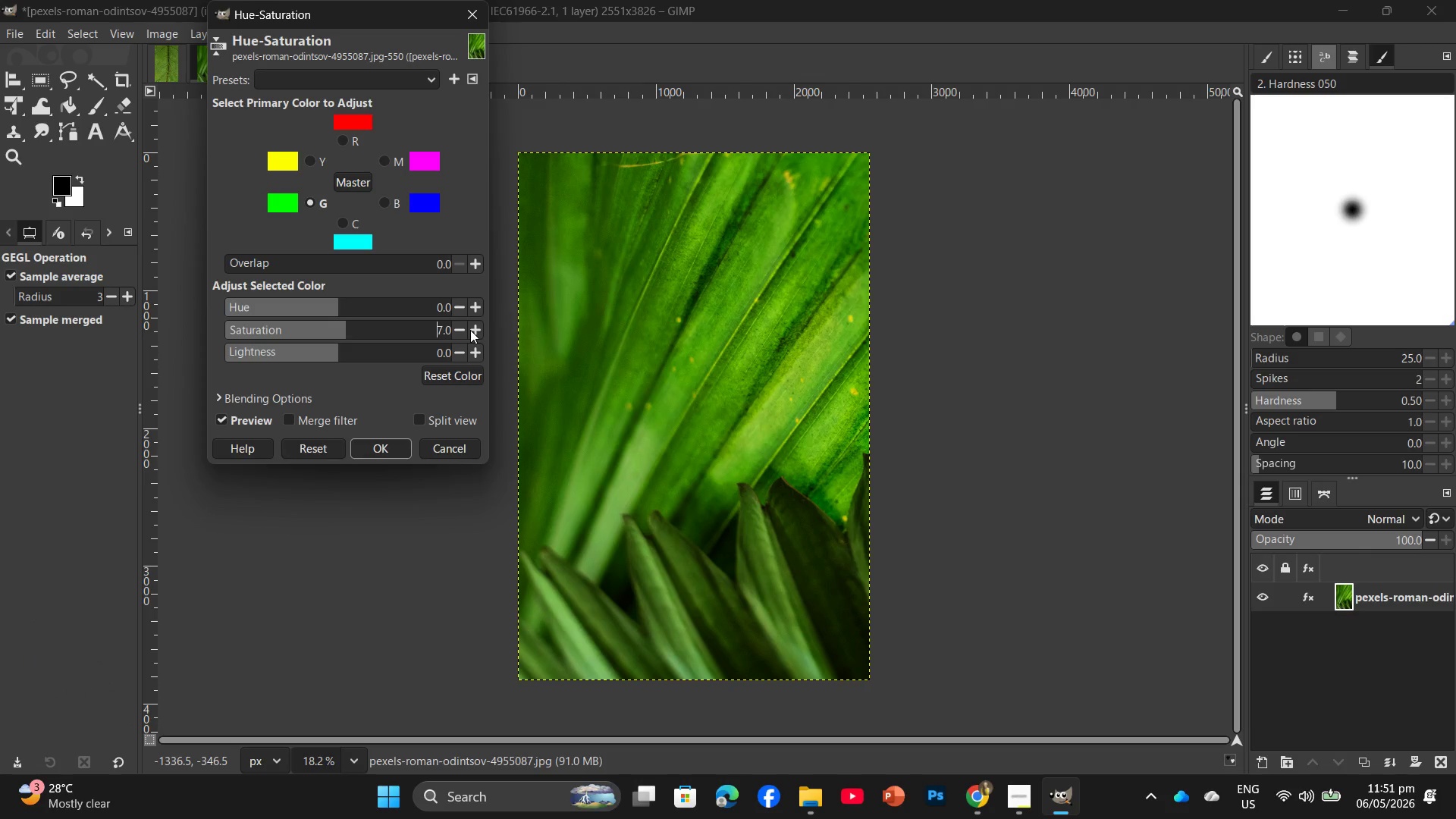 
triple_click([470, 330])
 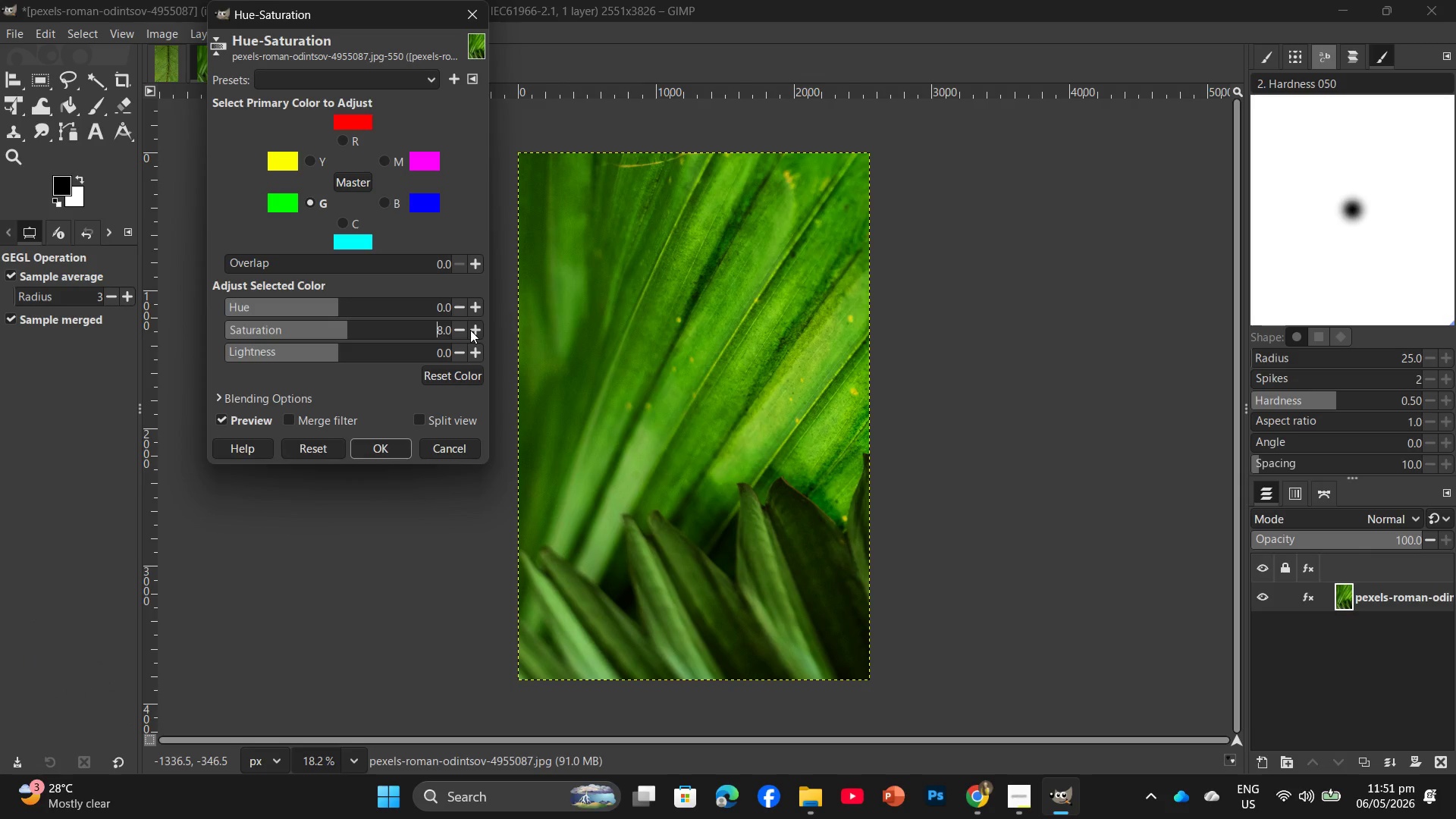 
triple_click([470, 330])
 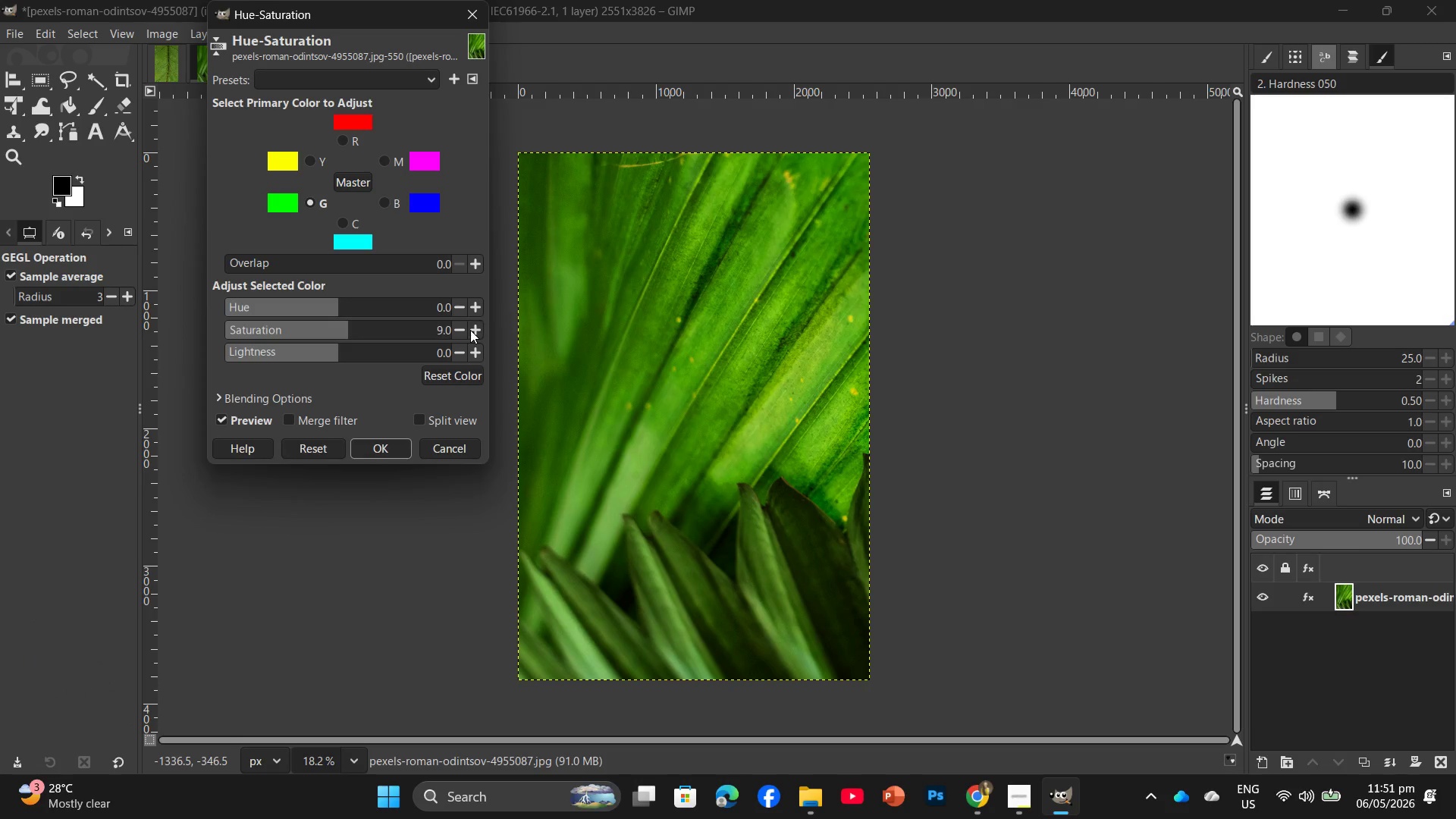 
triple_click([470, 330])
 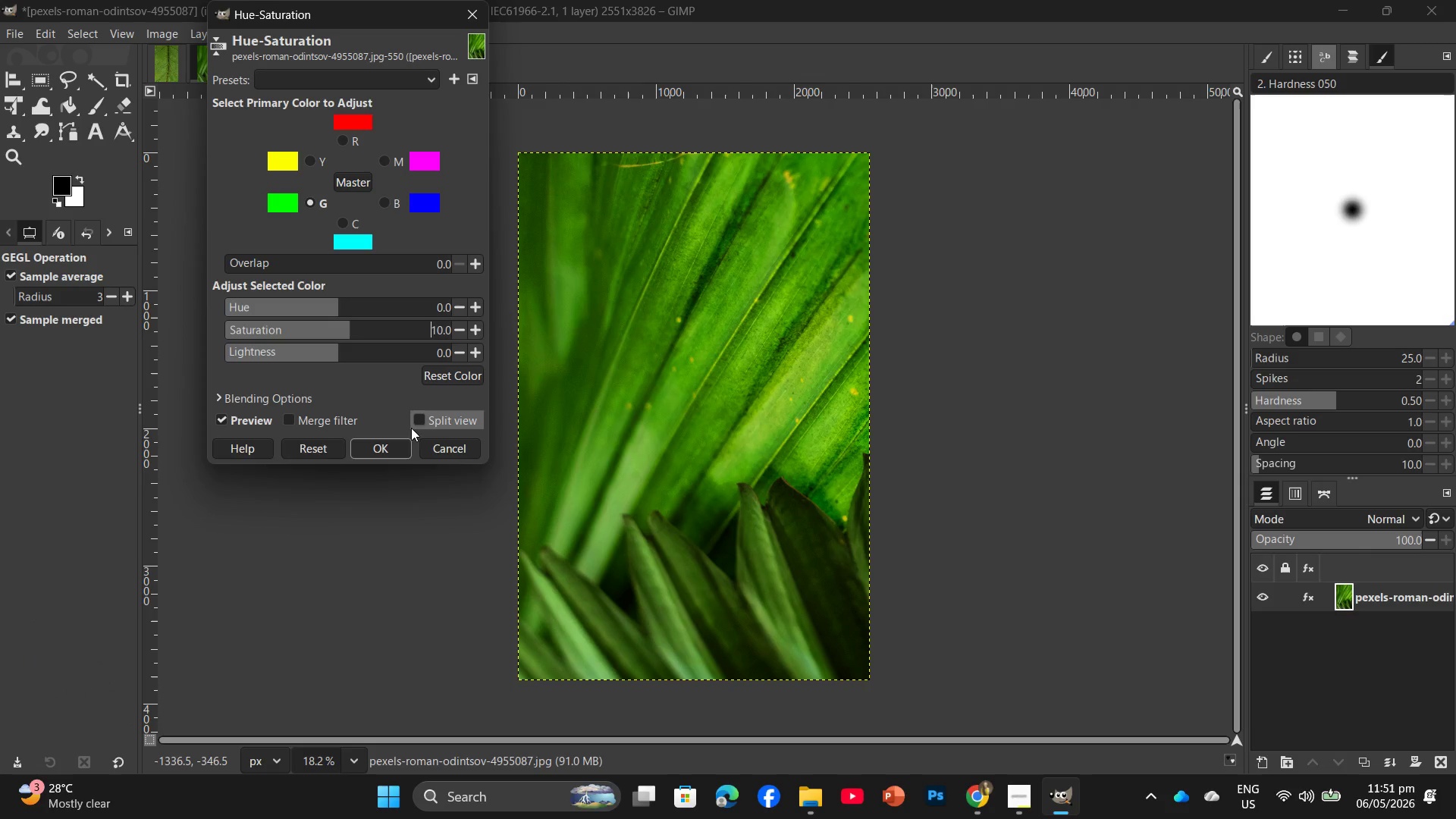 
left_click([390, 453])
 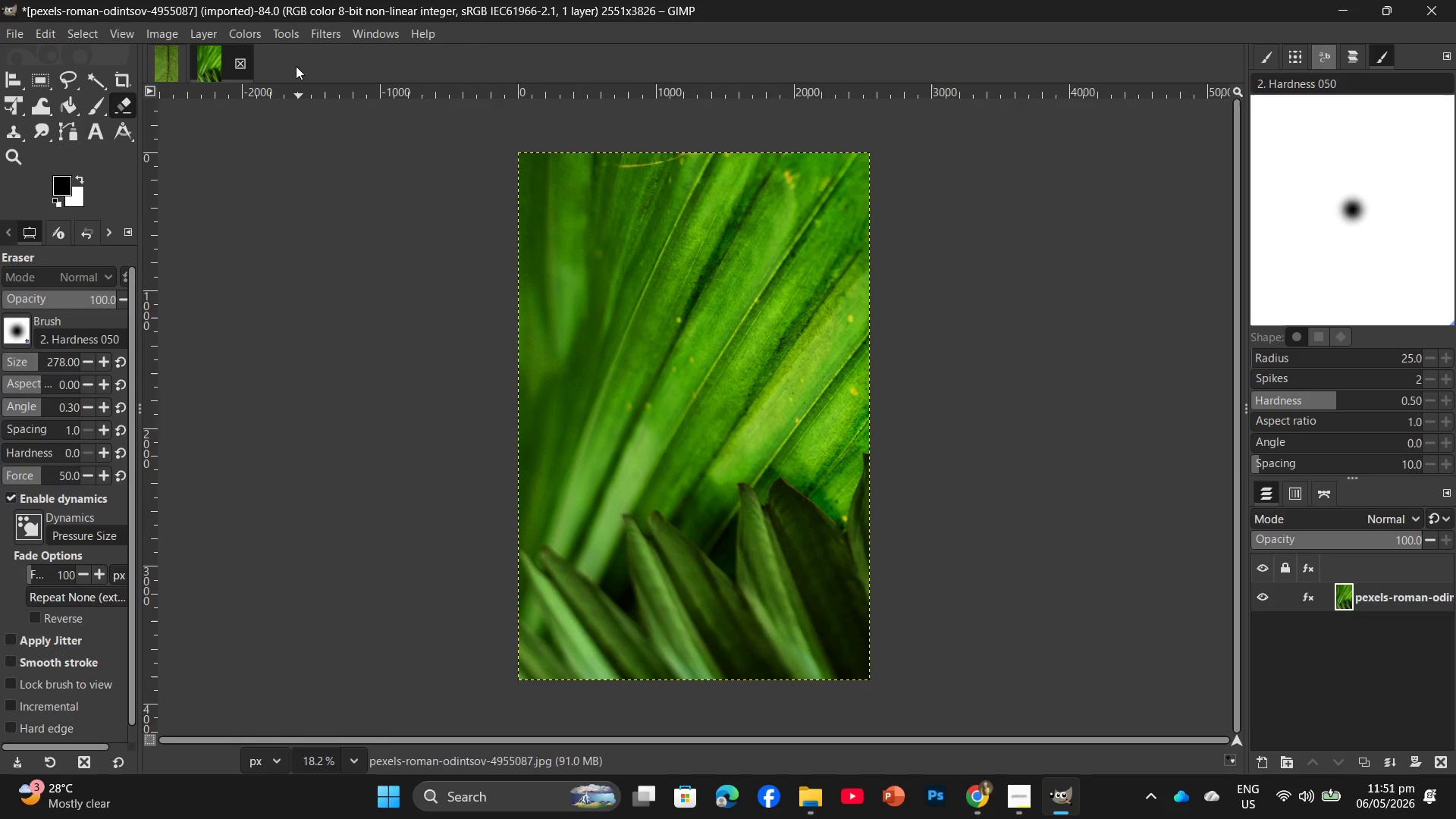 
mouse_move([319, 52])
 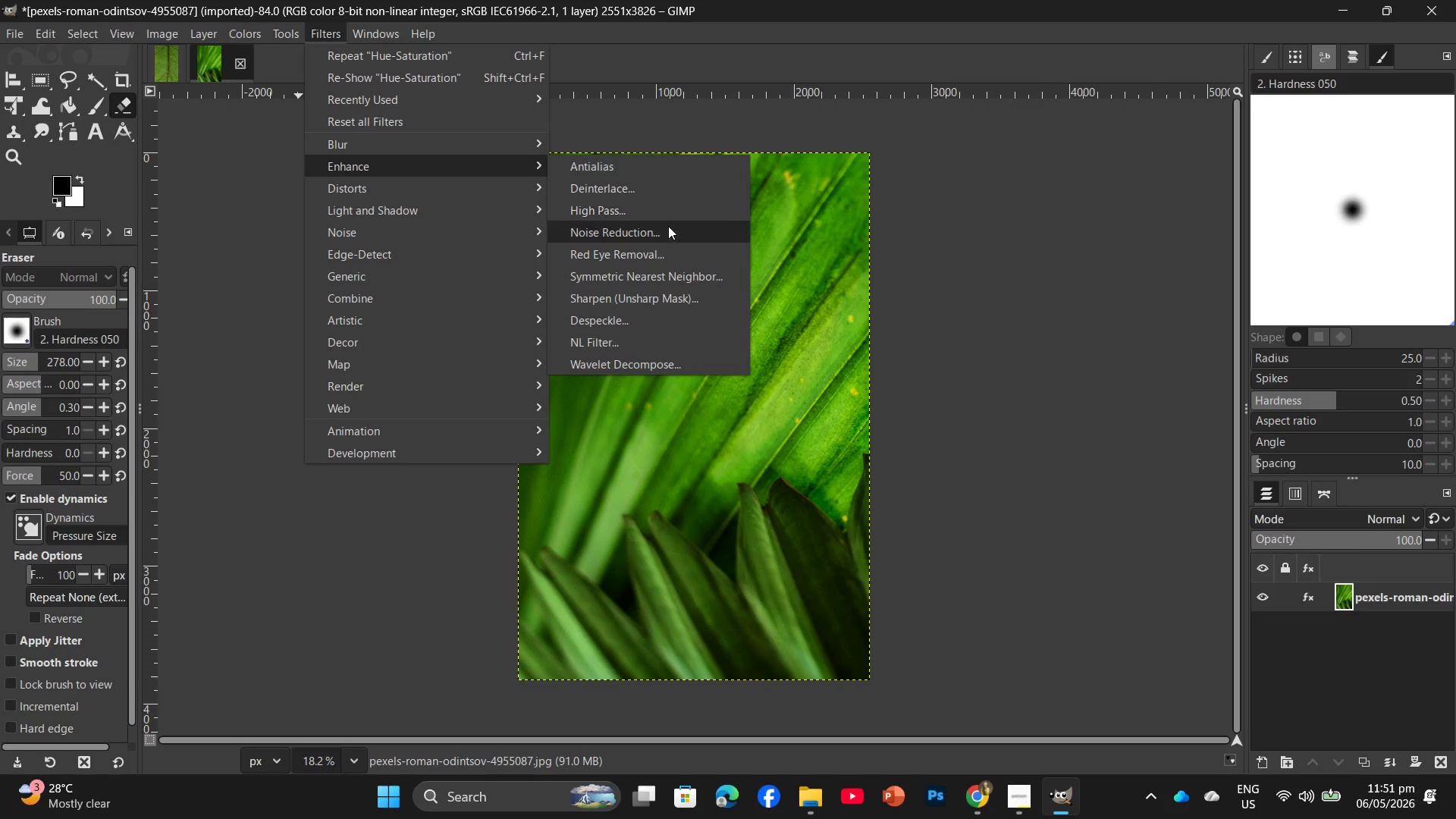 
left_click([629, 298])
 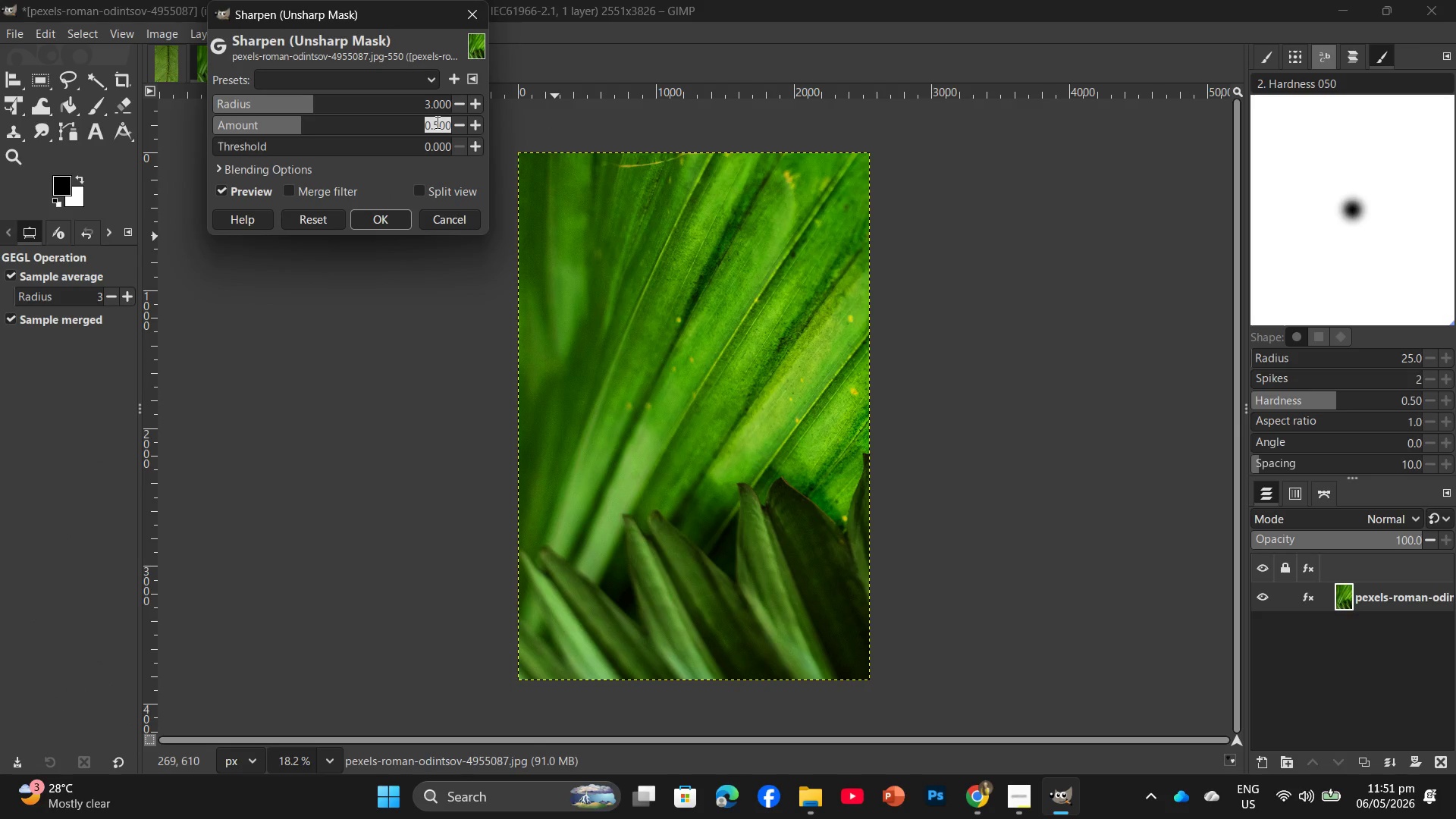 
double_click([436, 122])
 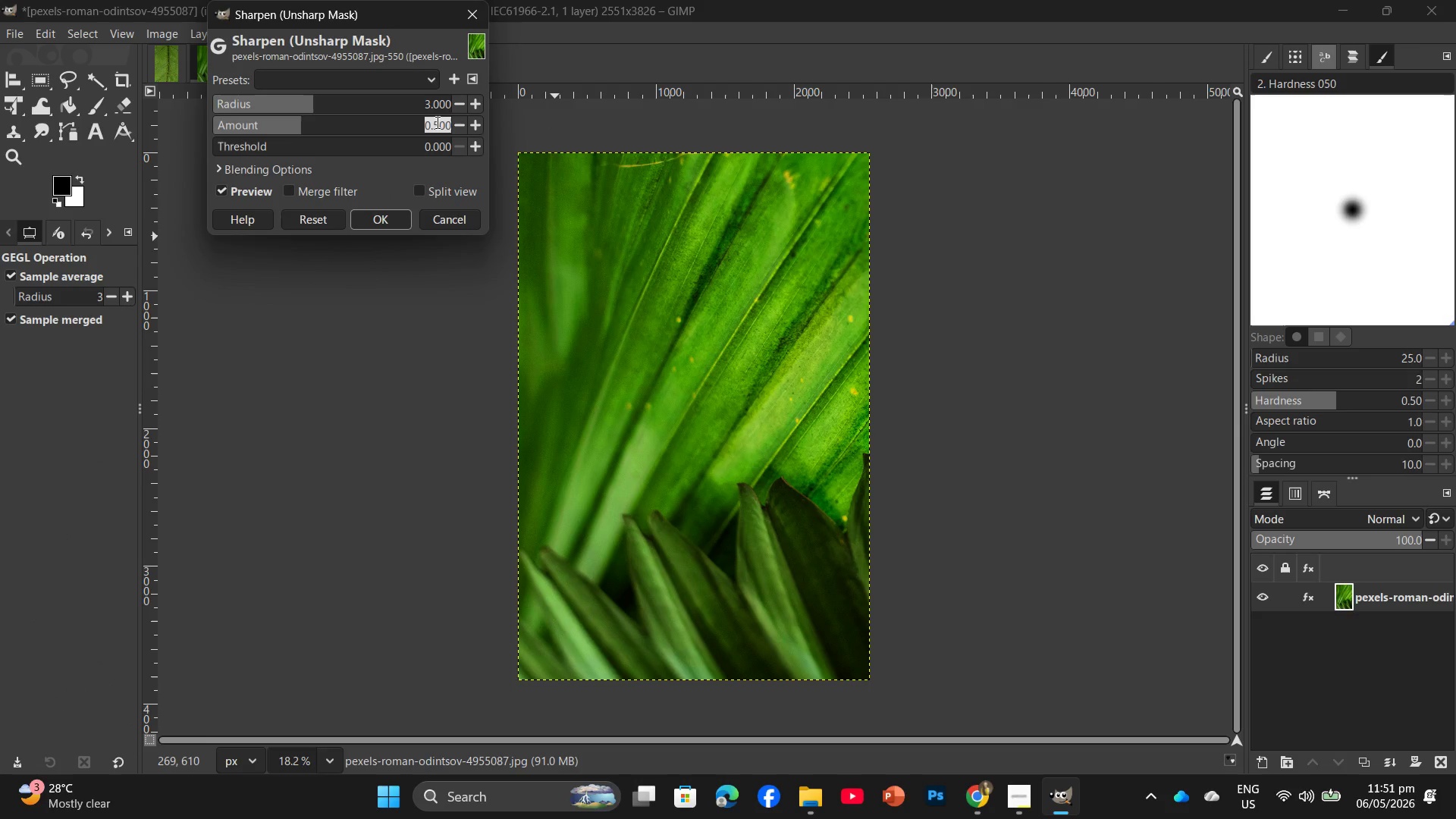 
key(Numpad1)
 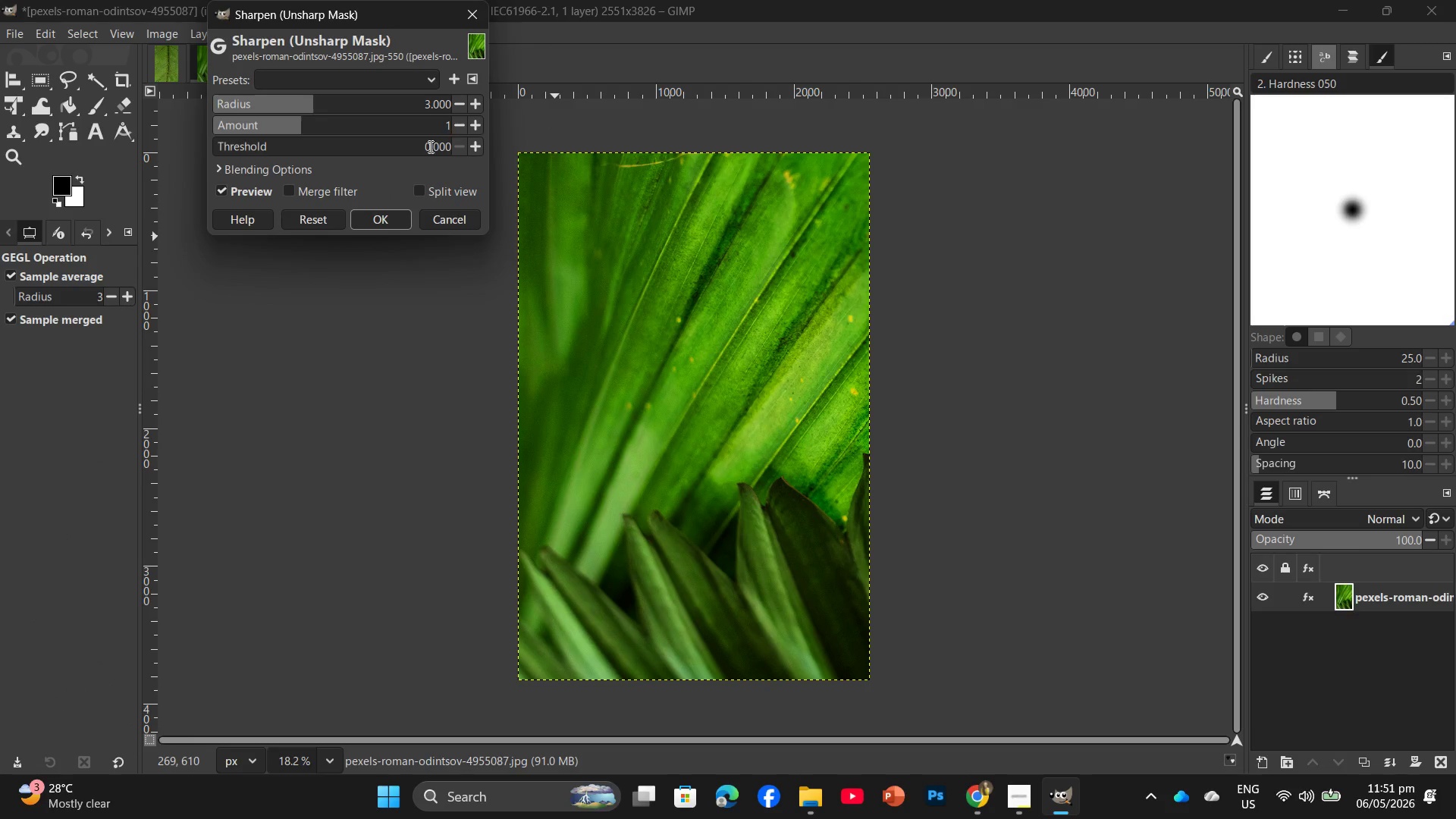 
double_click([429, 146])
 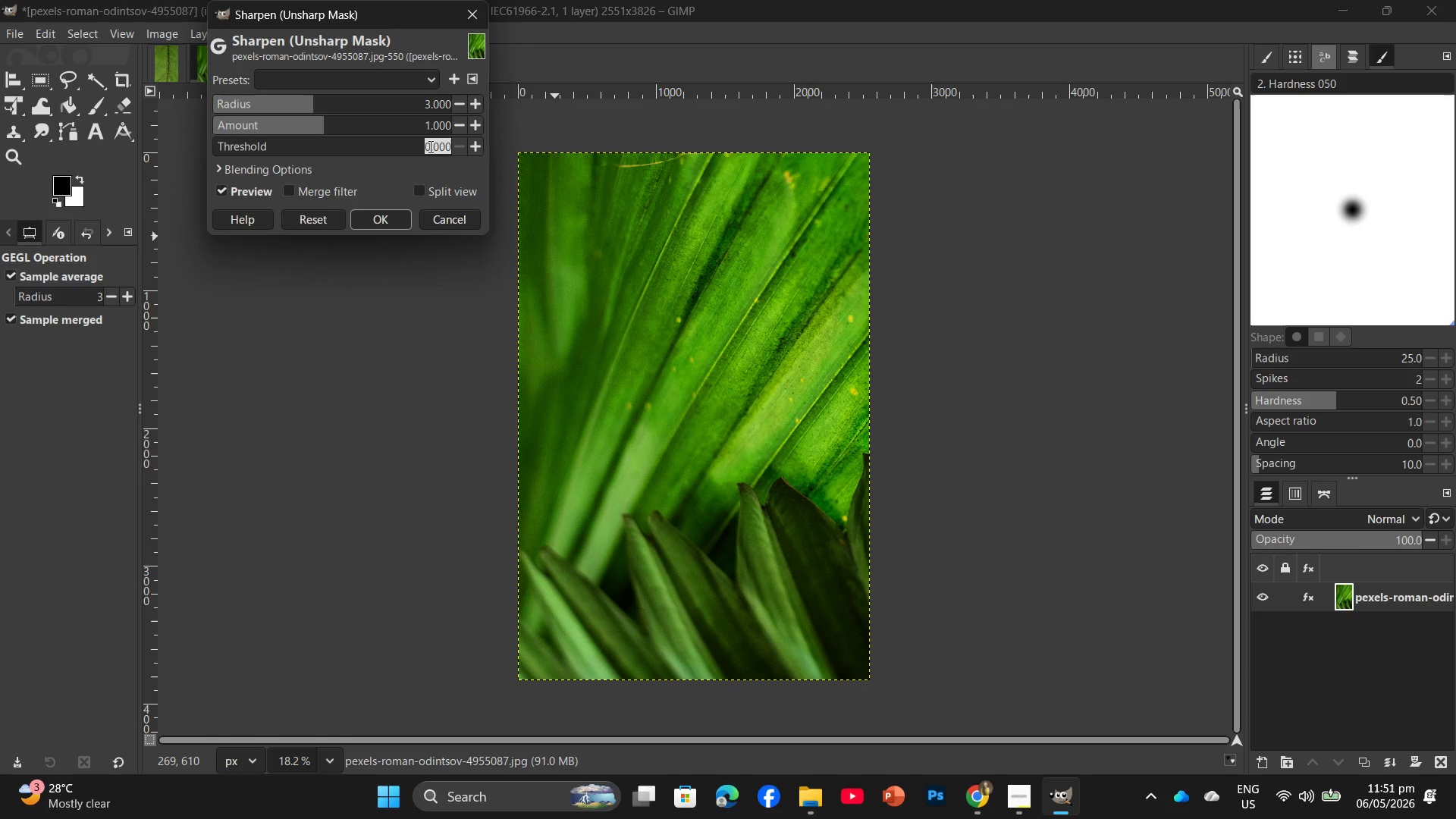 
key(Numpad1)
 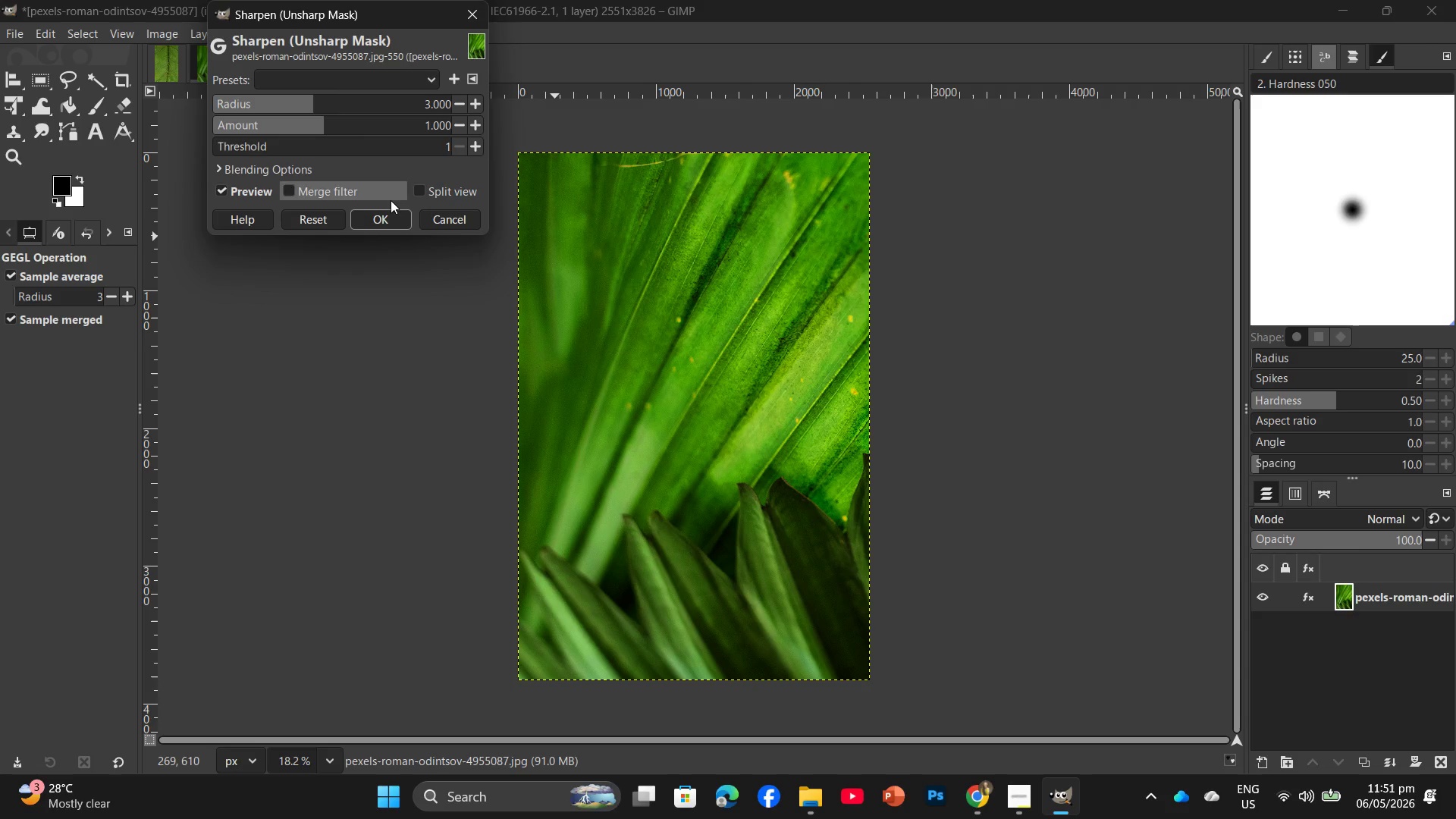 
left_click([378, 218])
 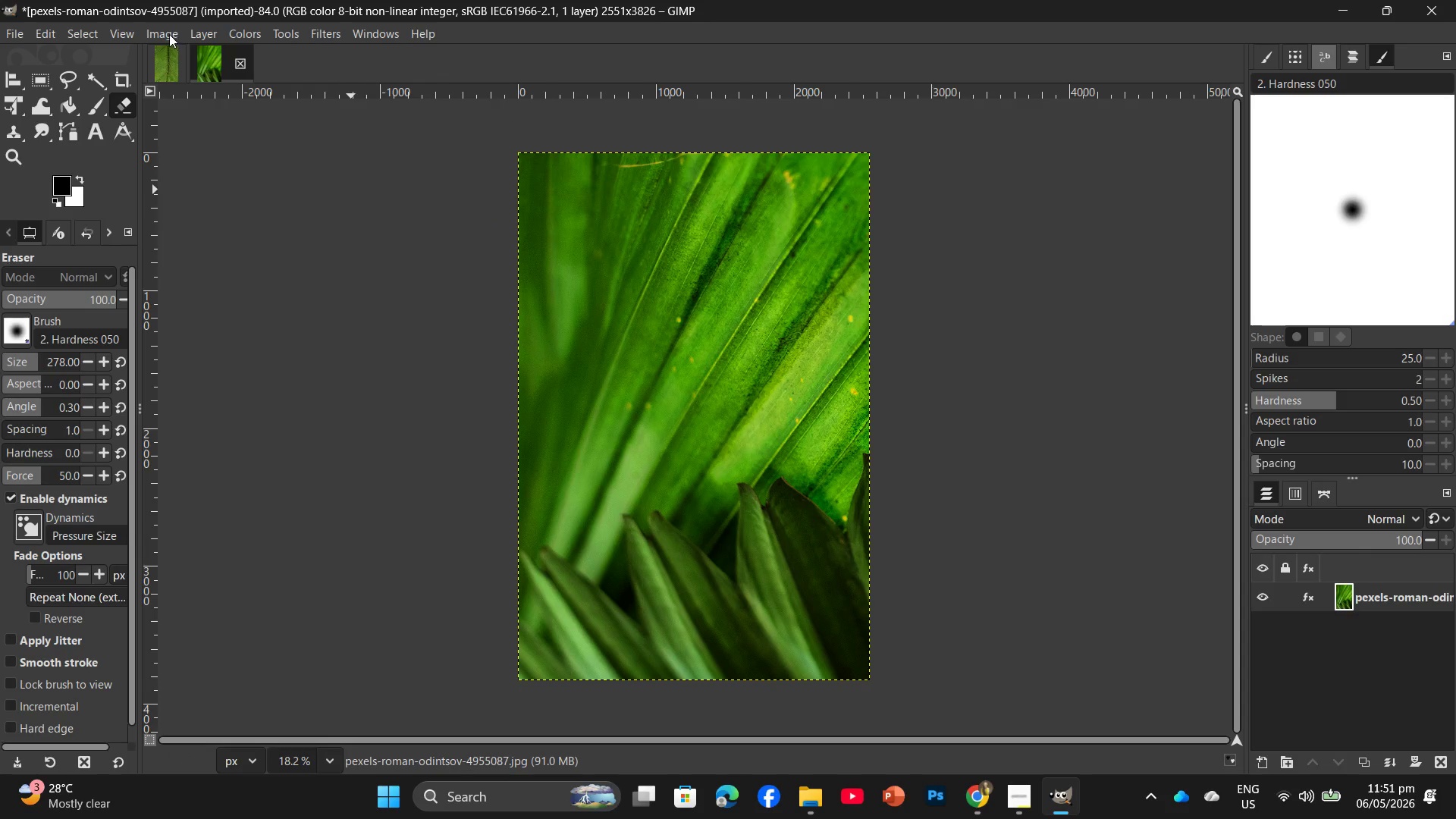 
left_click([168, 33])
 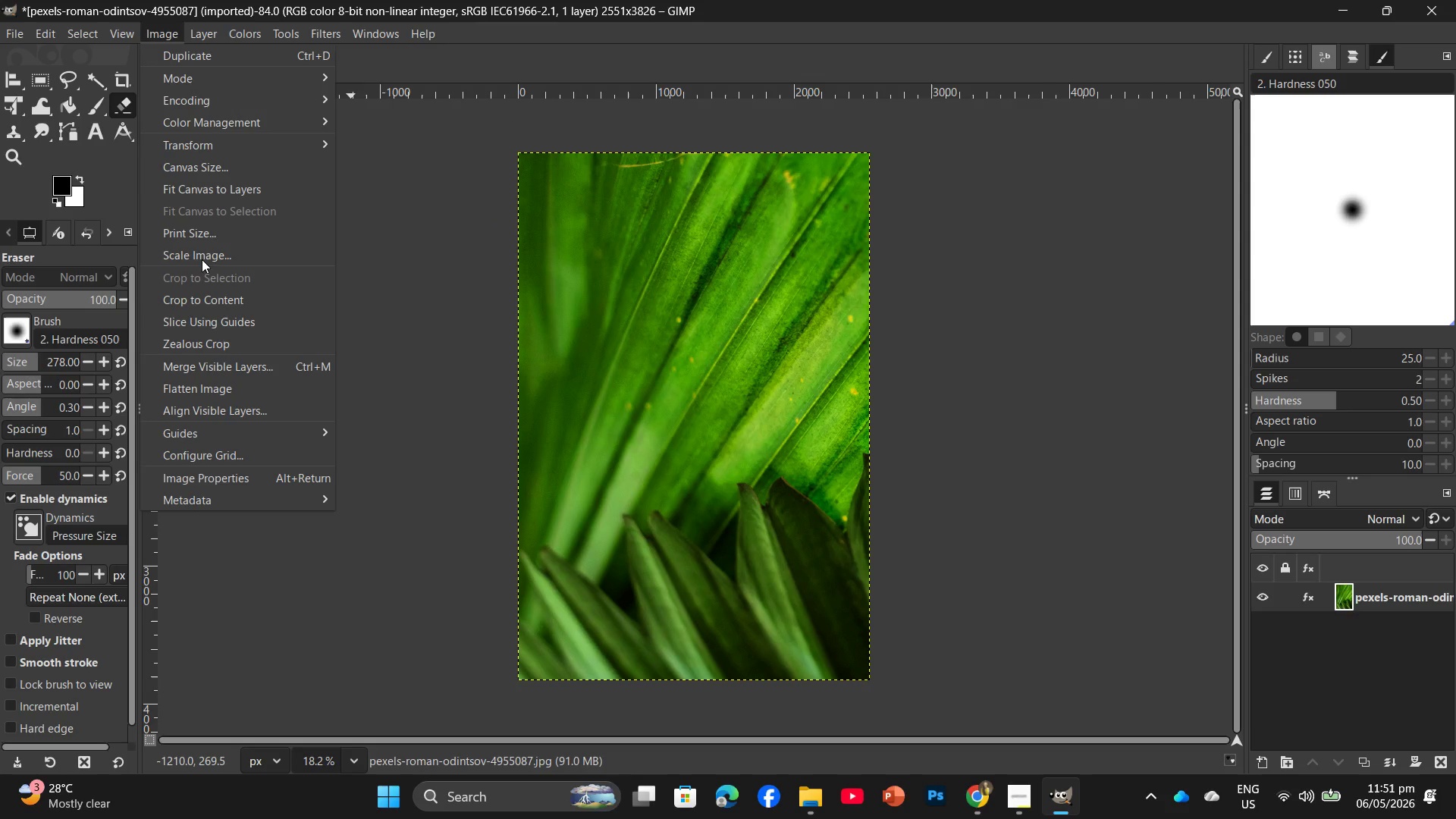 
left_click([203, 253])
 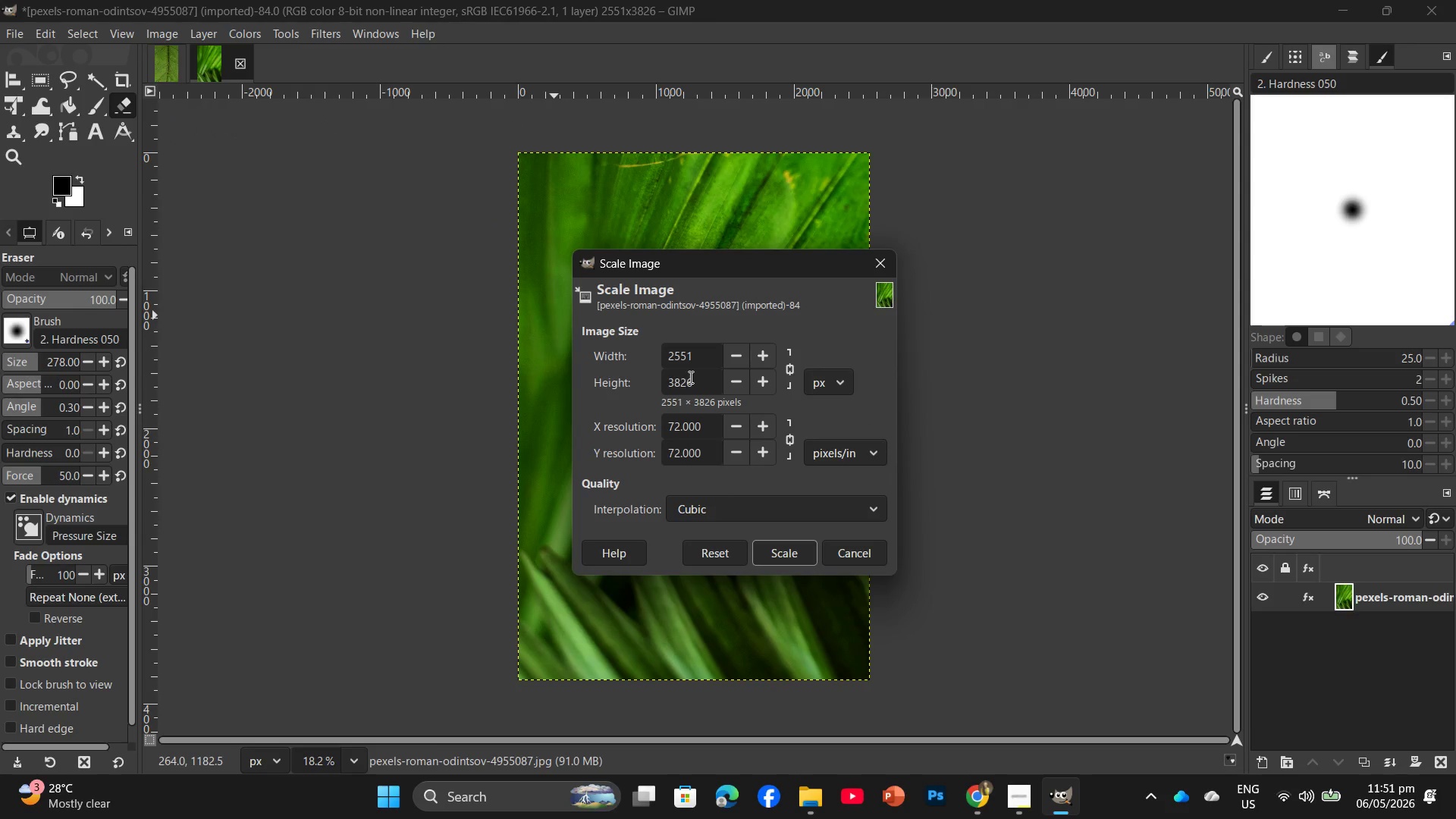 
left_click_drag(start_coordinate=[695, 380], to_coordinate=[662, 389])
 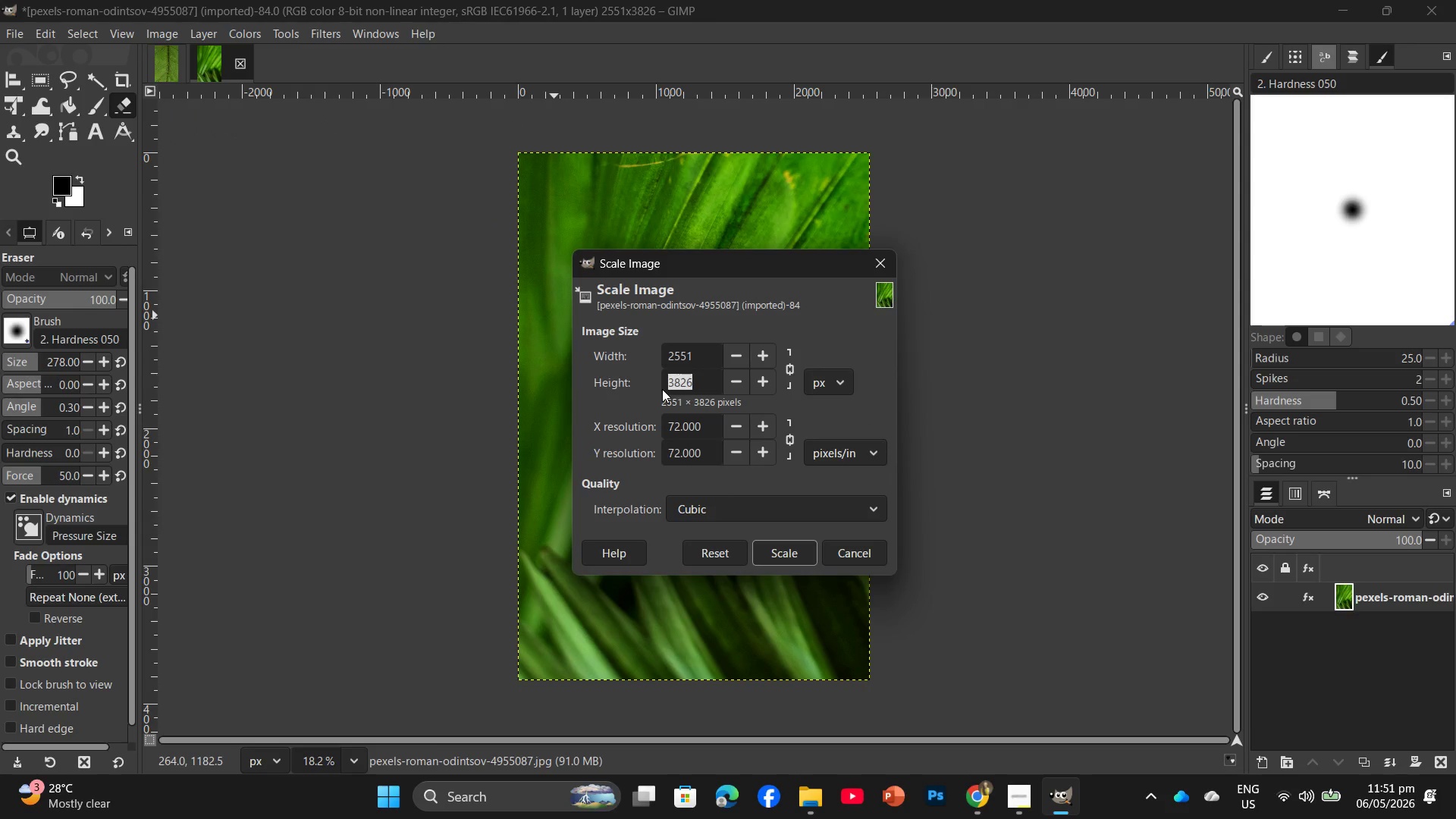 
key(Numpad2)
 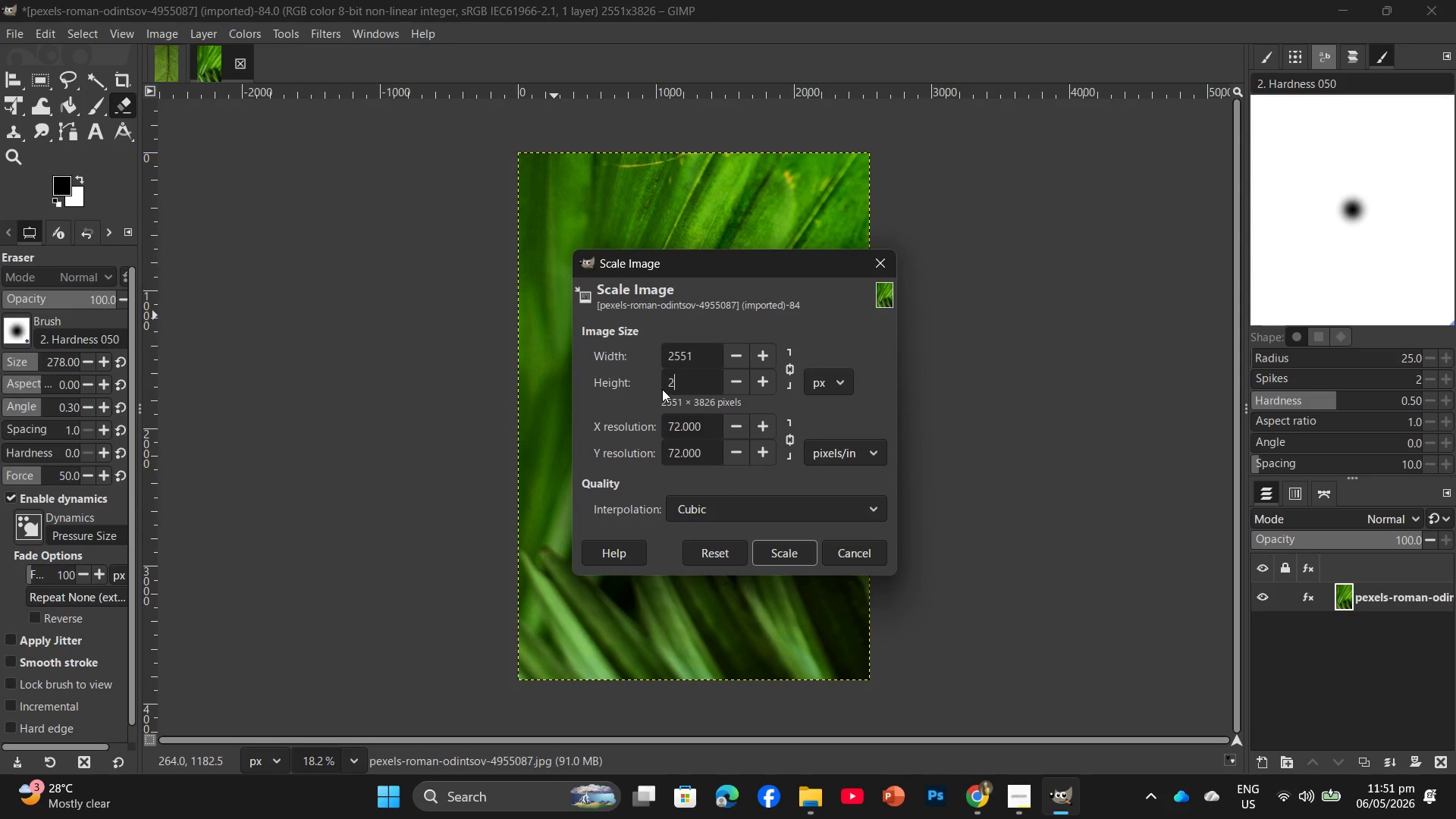 
key(Numpad0)
 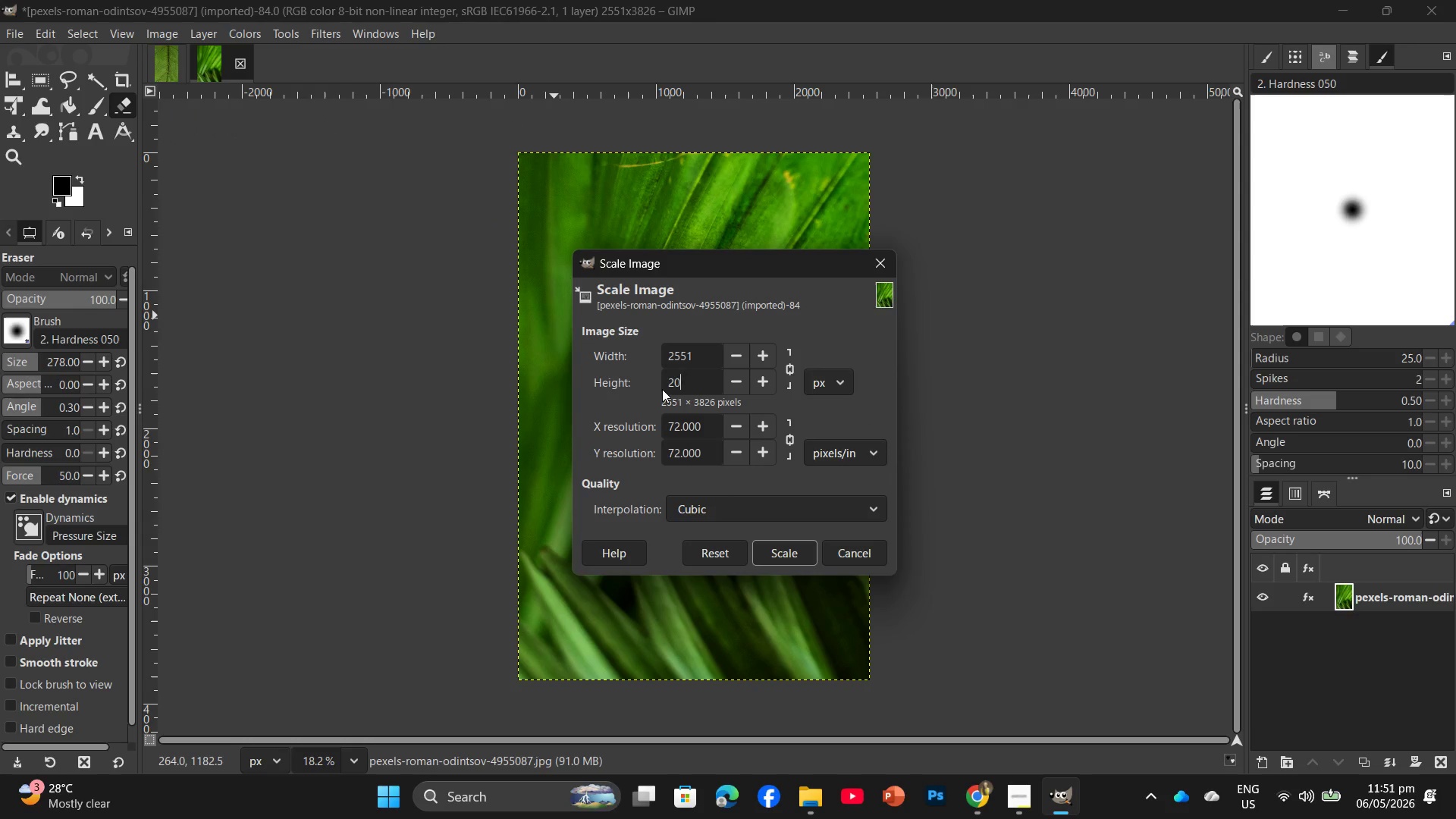 
key(Numpad0)
 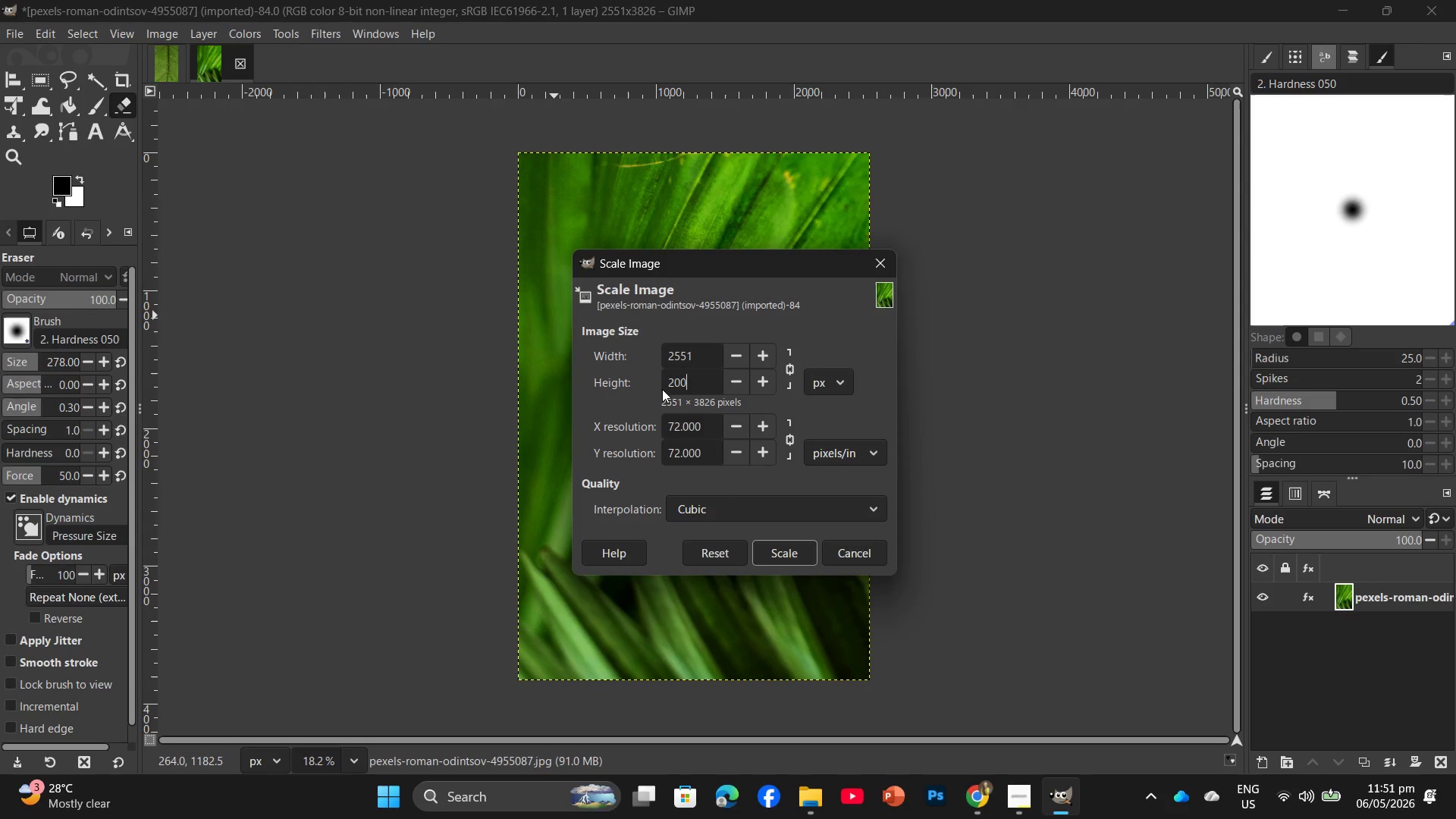 
key(Numpad0)
 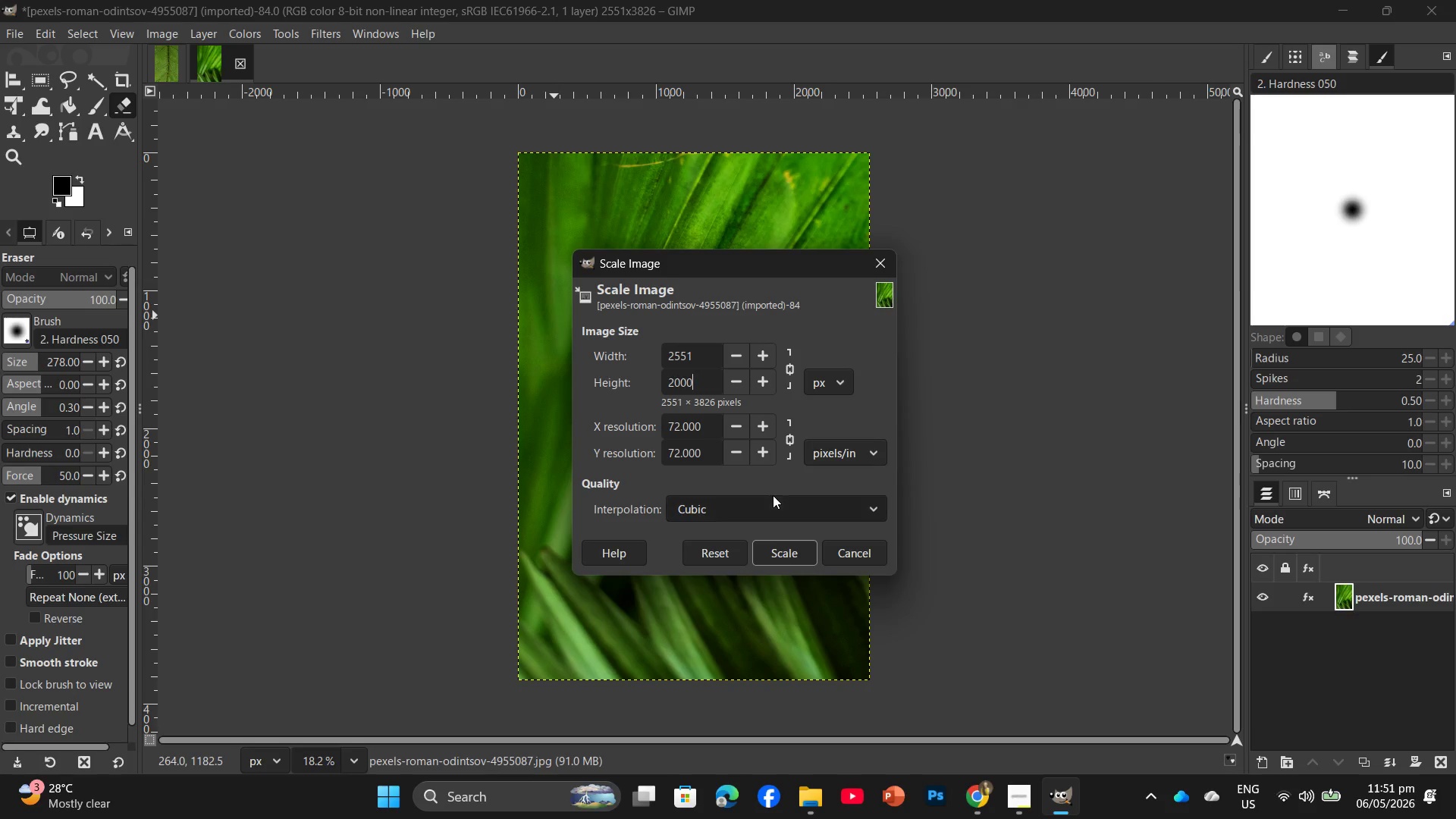 
left_click([780, 551])
 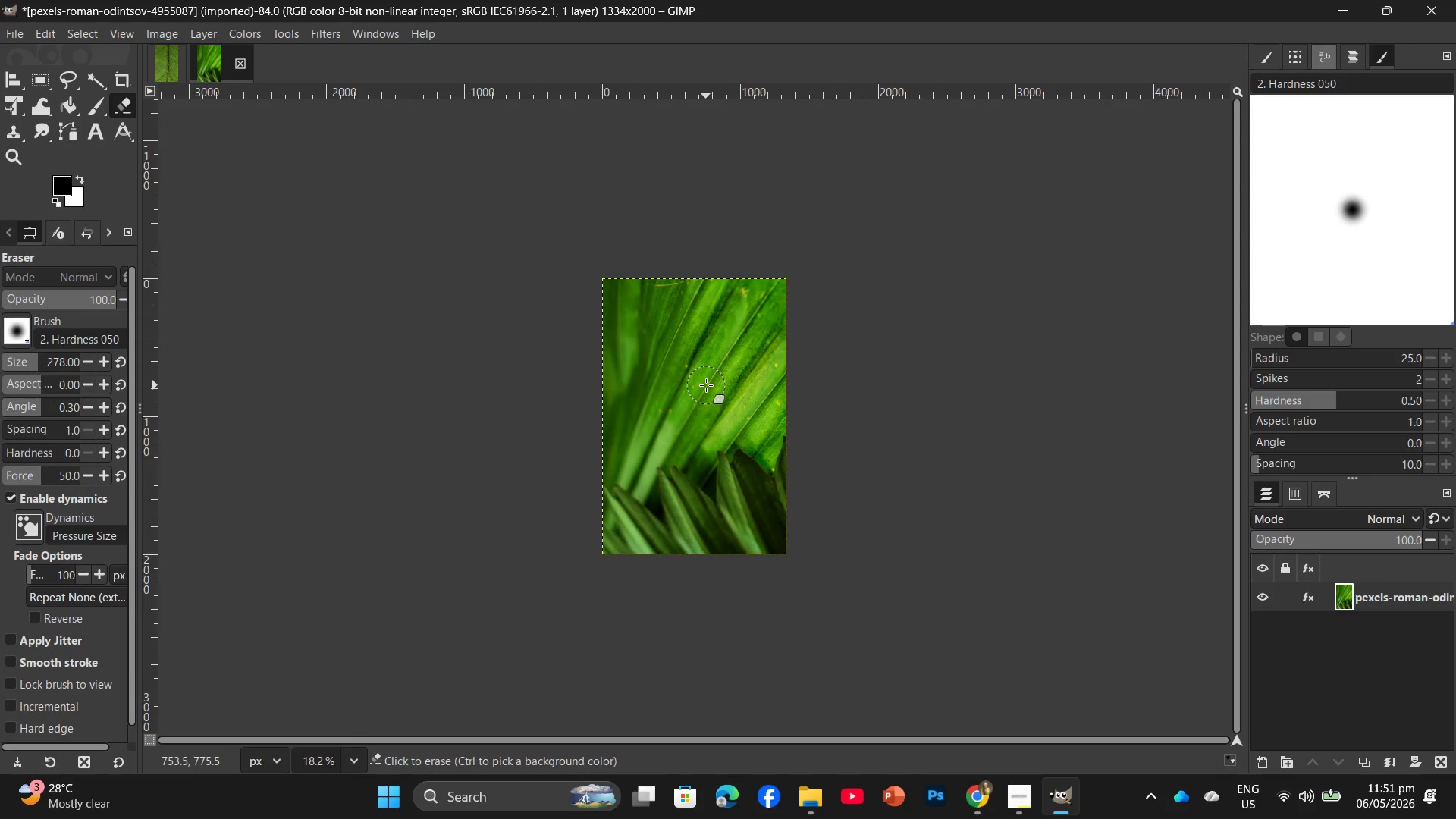 
wait(7.2)
 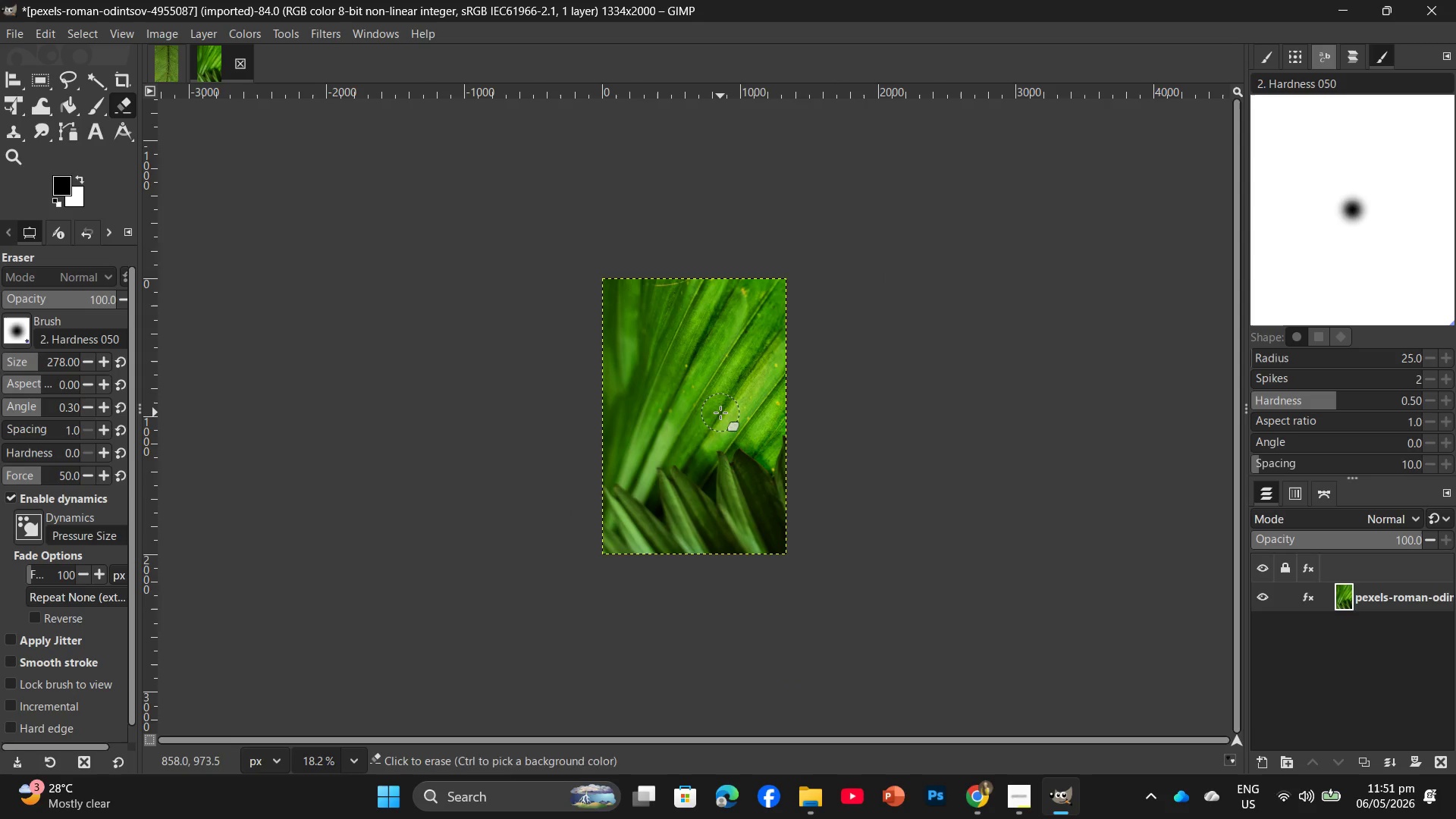 
key(Control+Shift+E)
 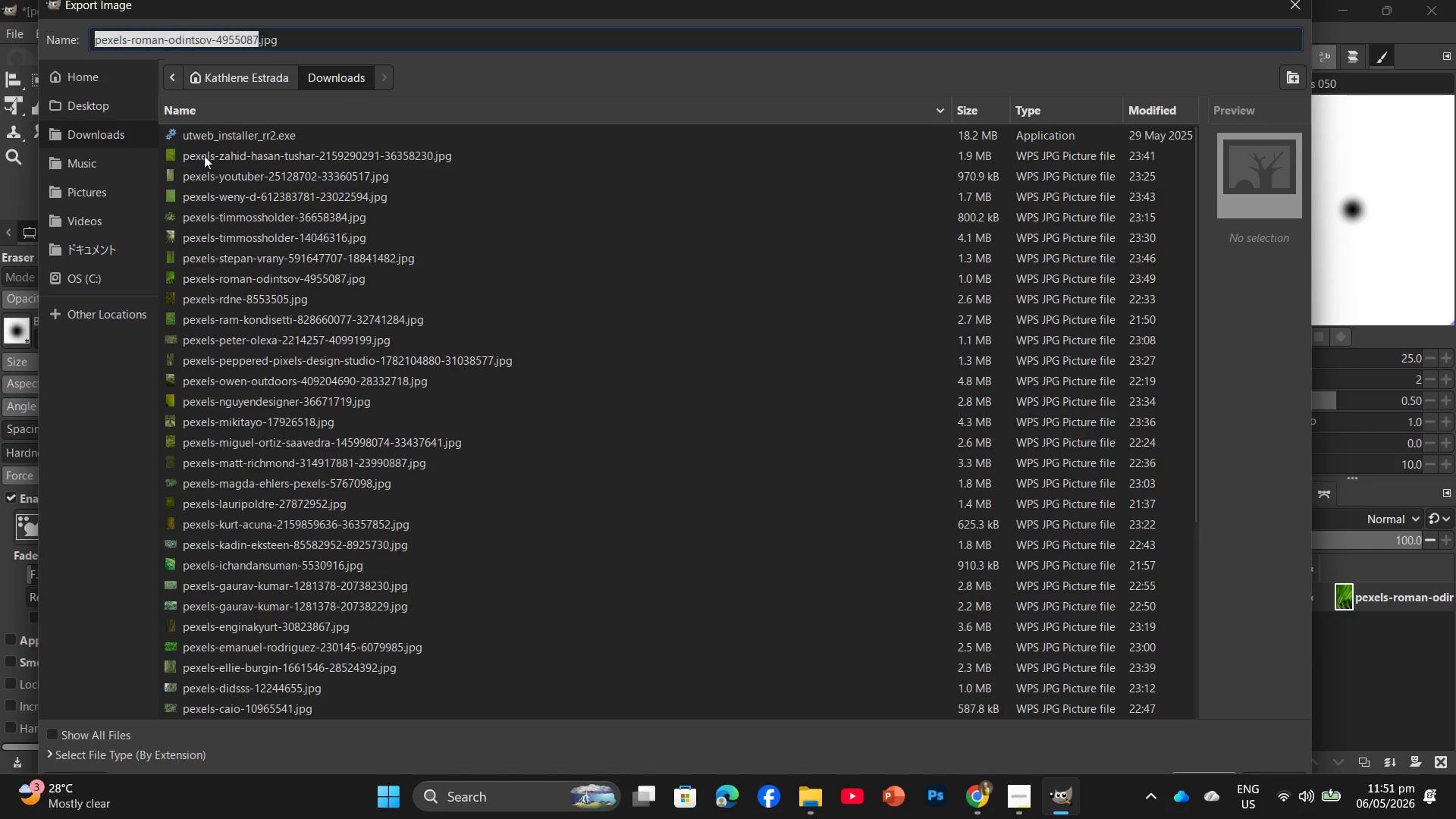 
left_click([87, 103])
 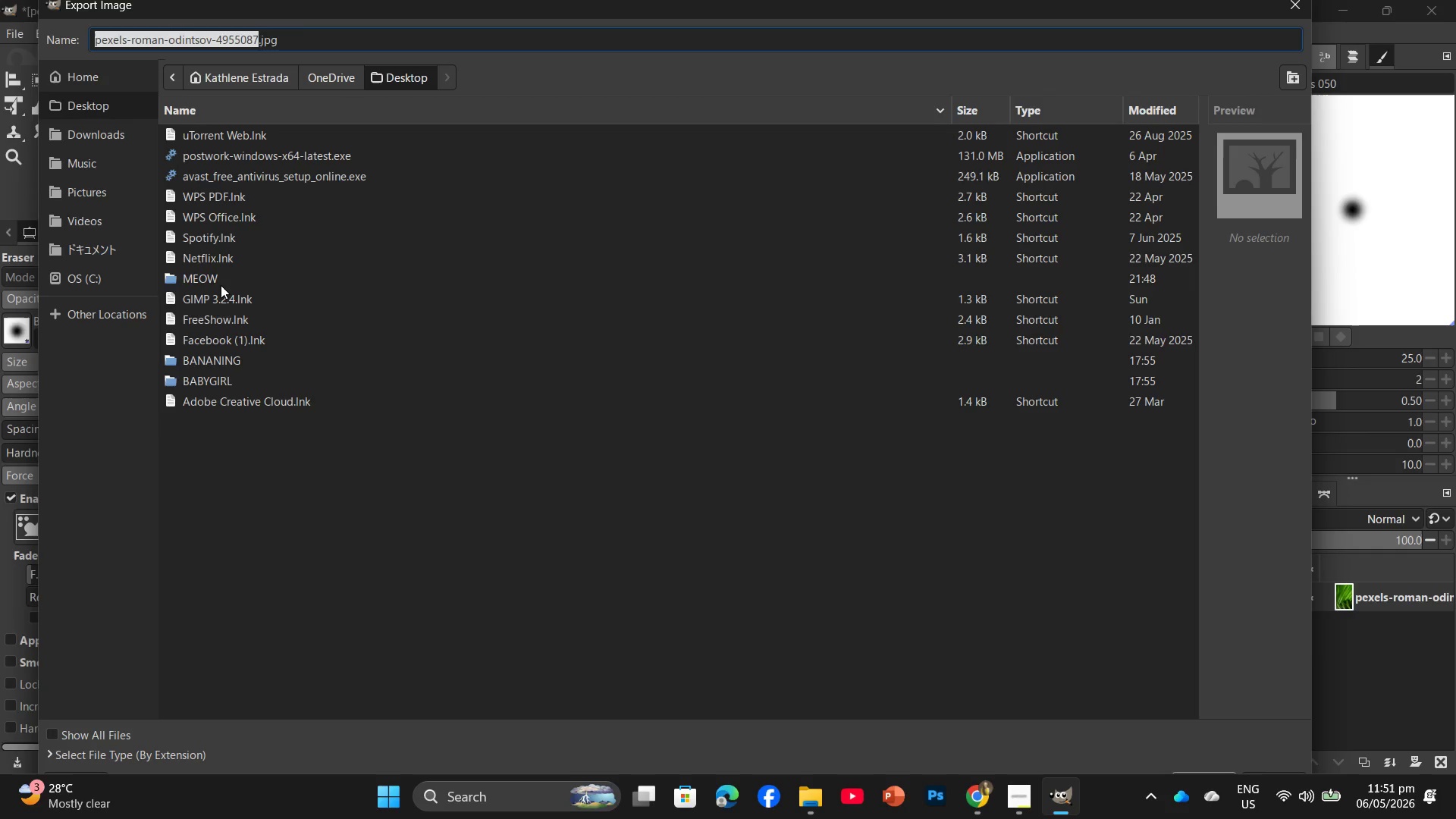 
double_click([221, 281])
 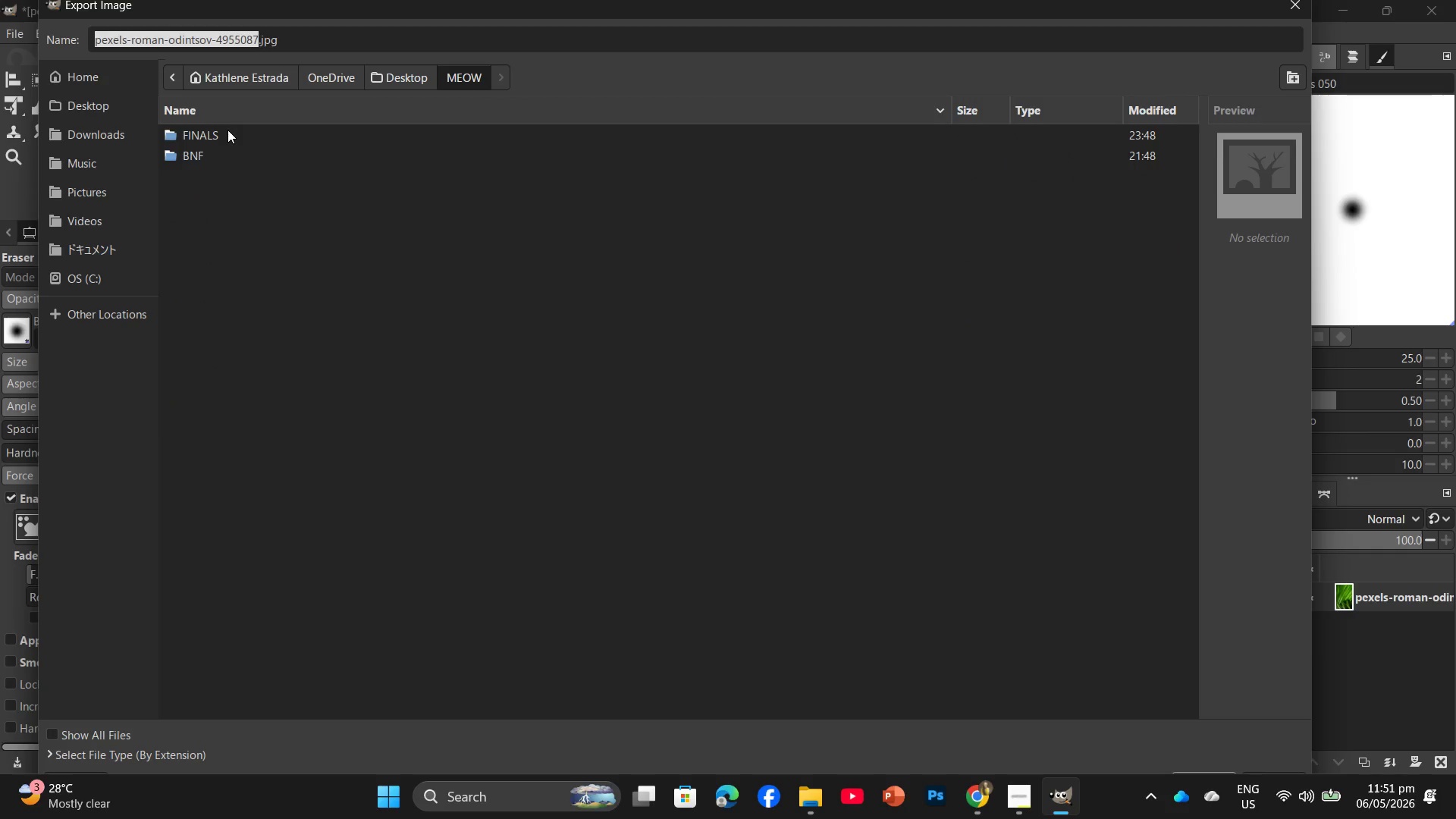 
double_click([228, 131])
 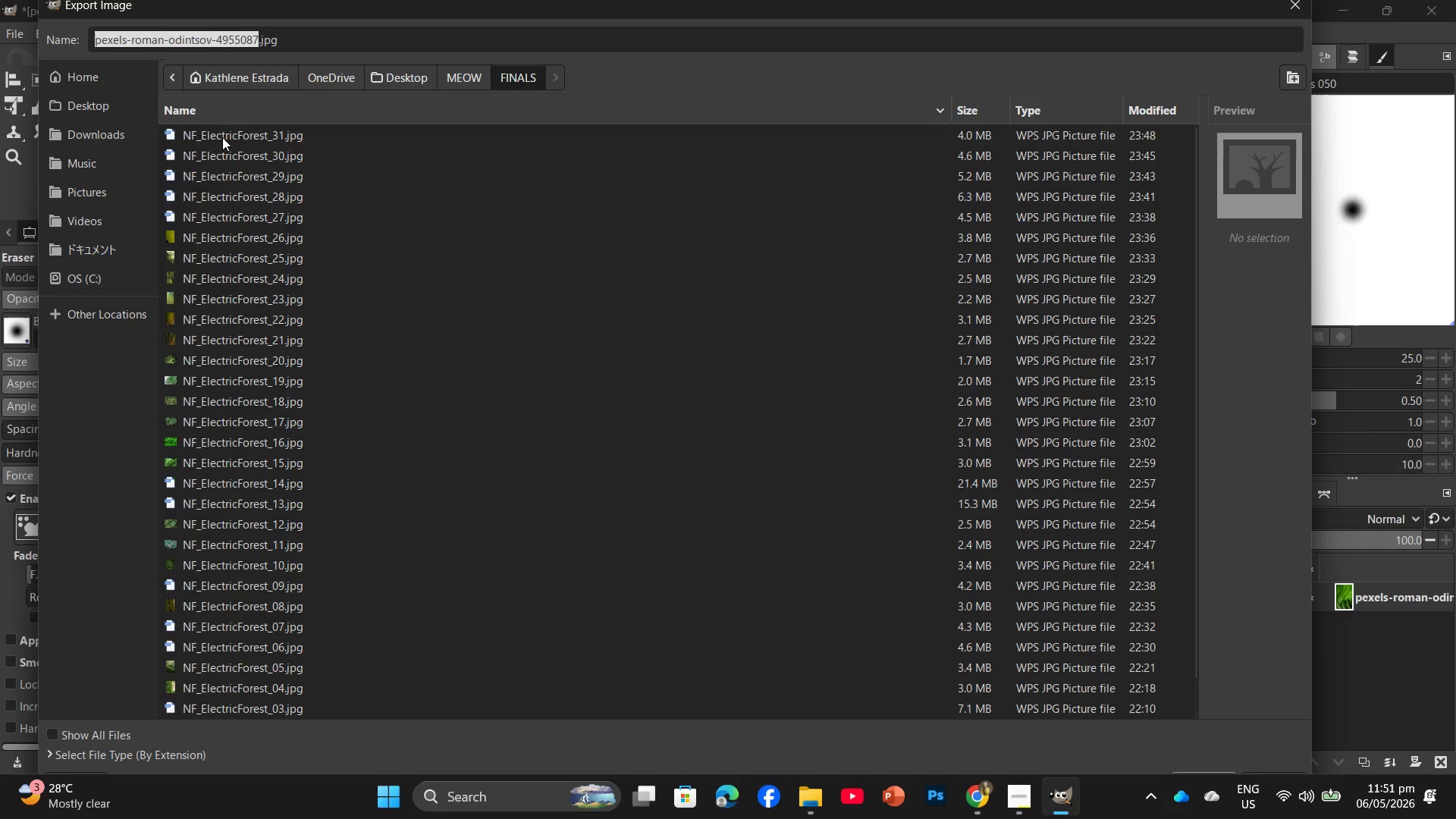 
left_click([222, 133])
 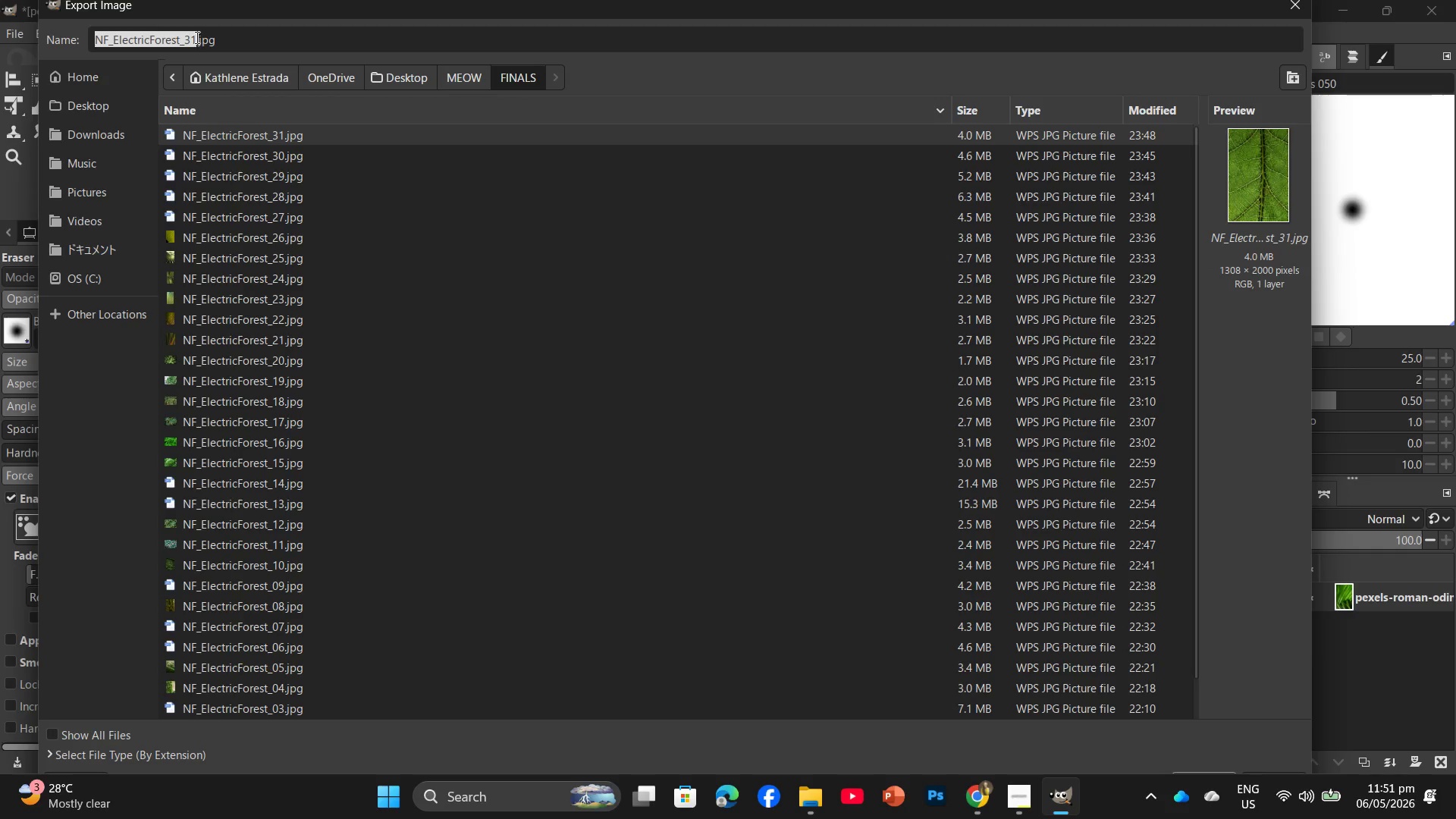 
left_click([196, 37])
 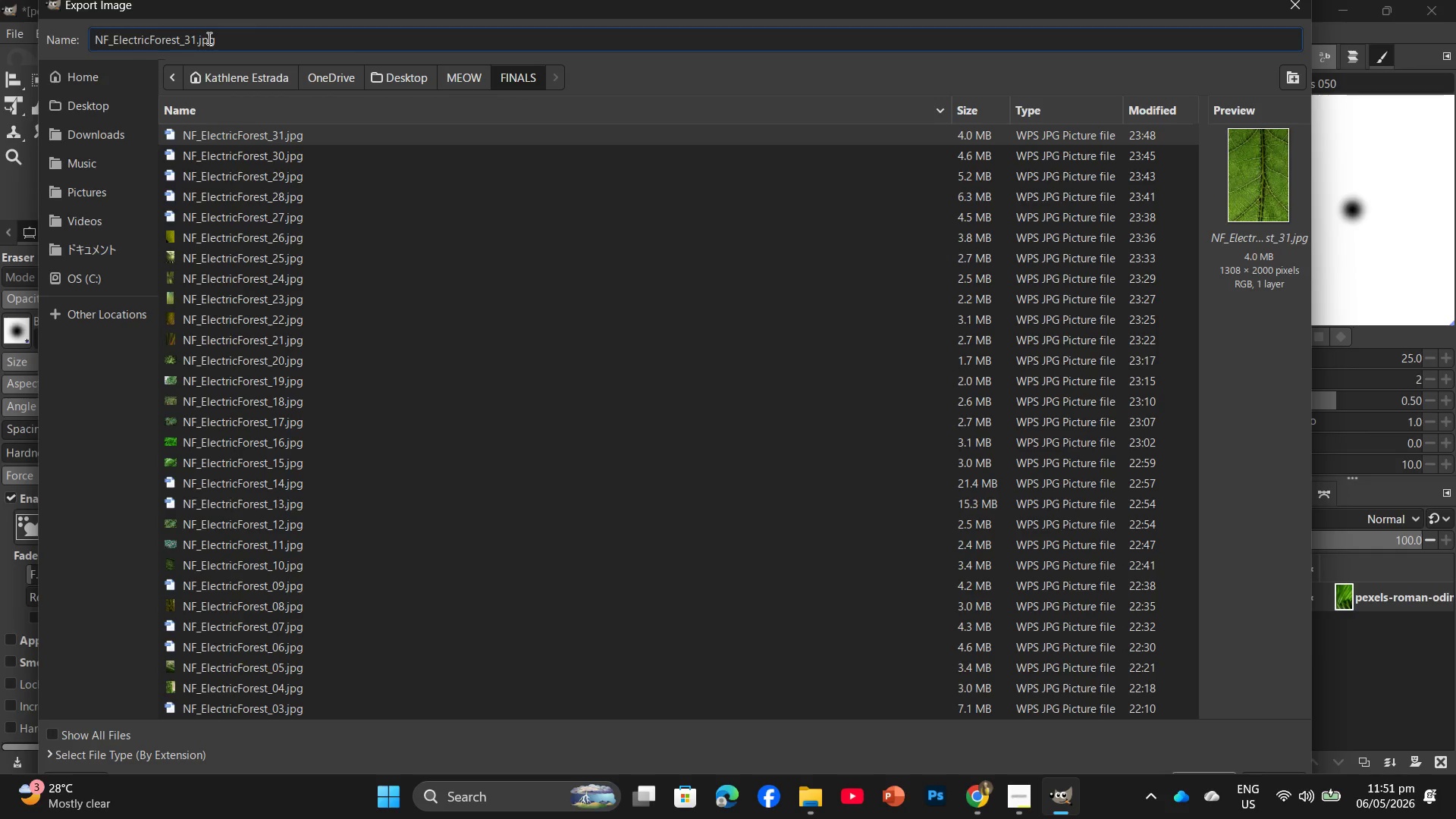 
key(Backspace)
 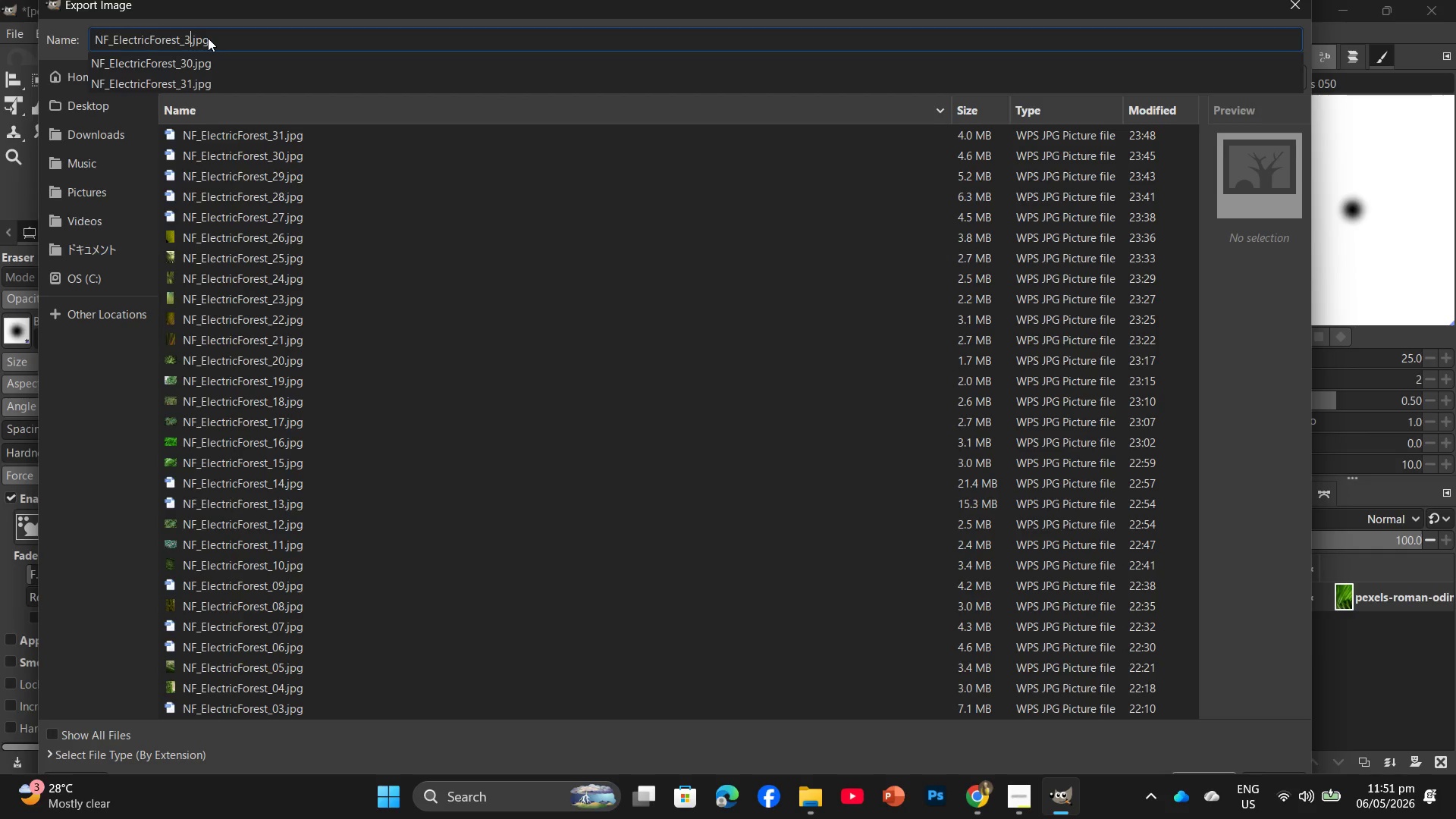 
key(Numpad2)
 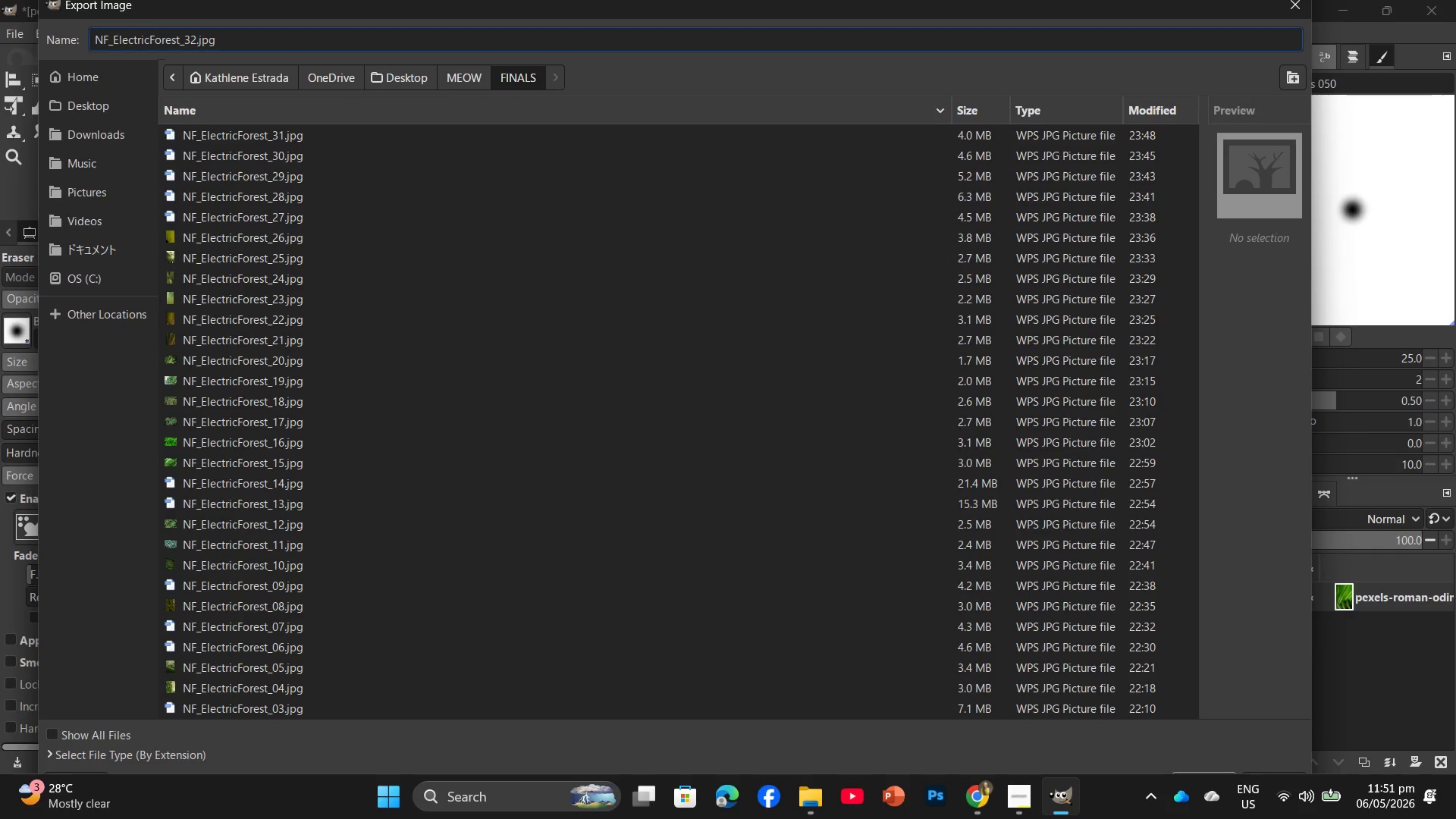 
key(Enter)
 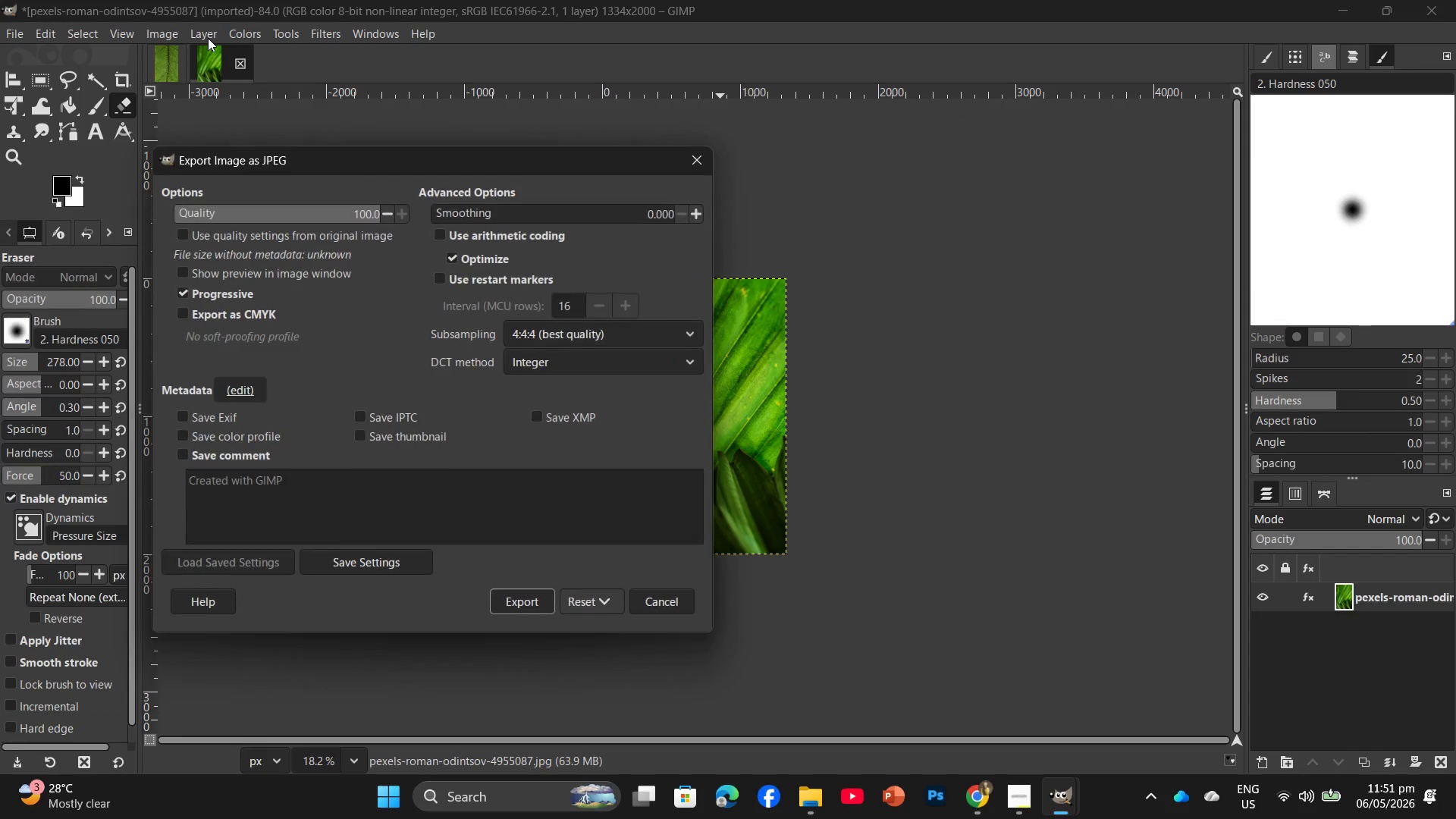 
key(Enter)
 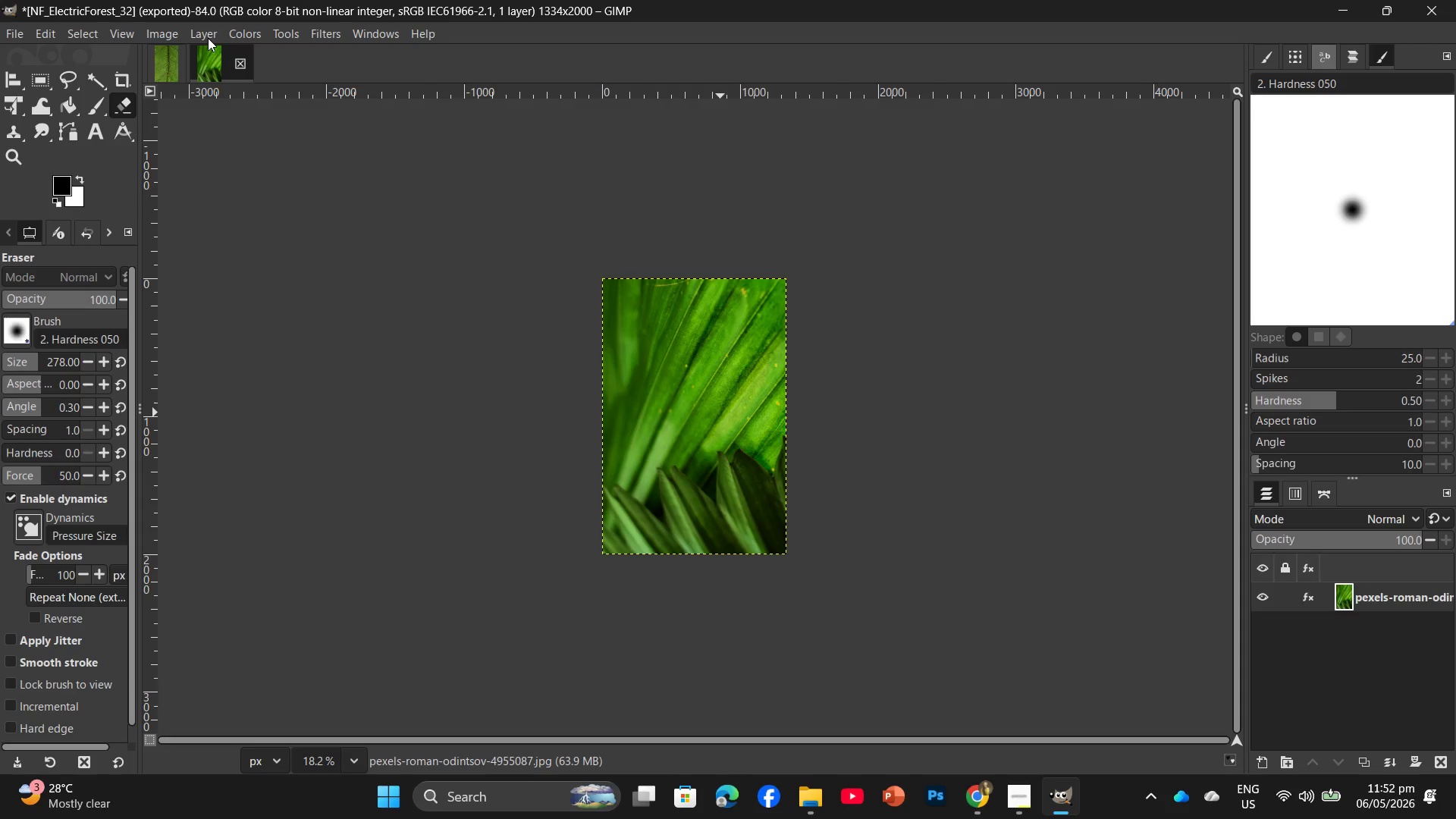 
wait(50.17)
 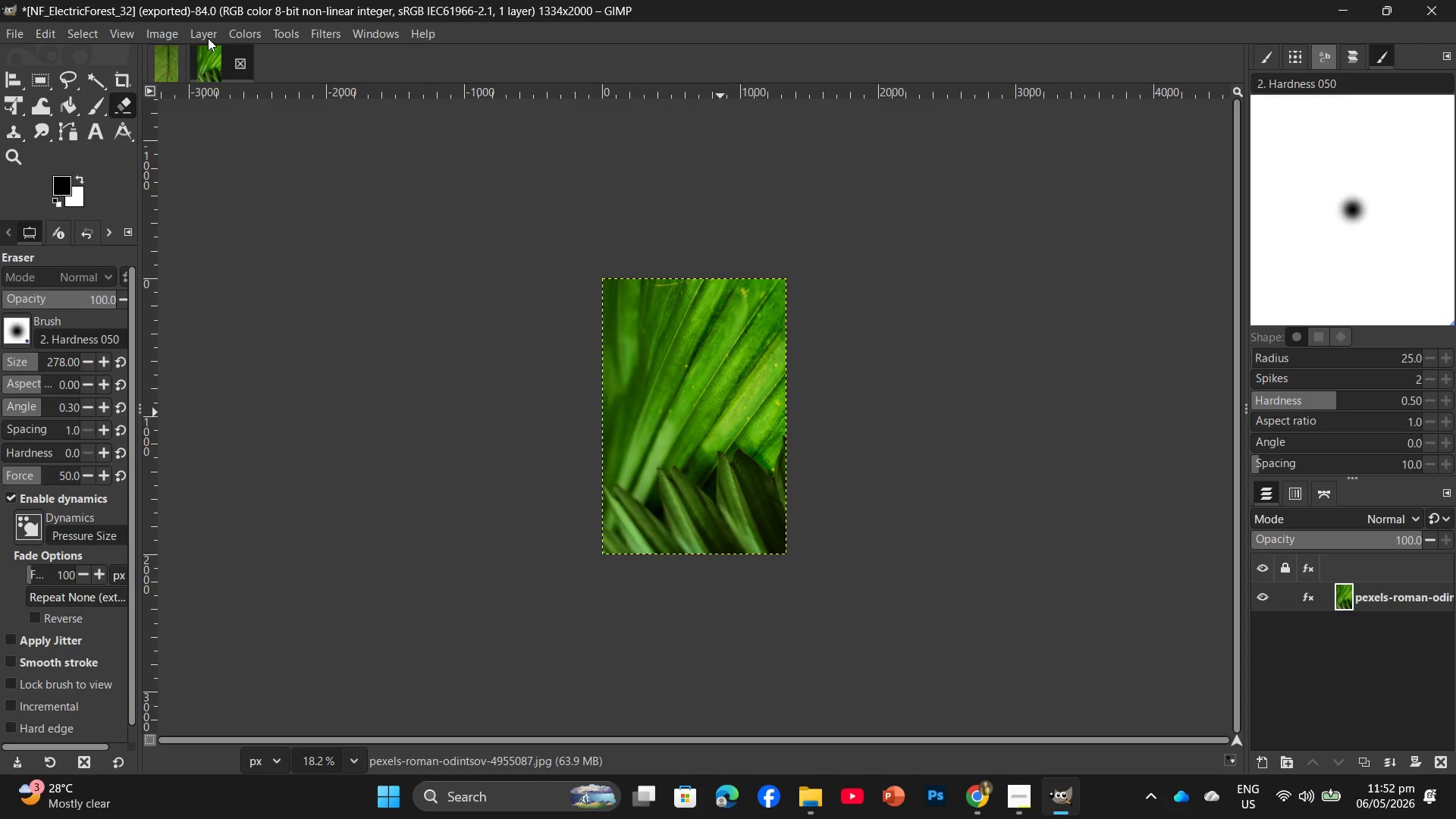 
left_click([979, 801])
 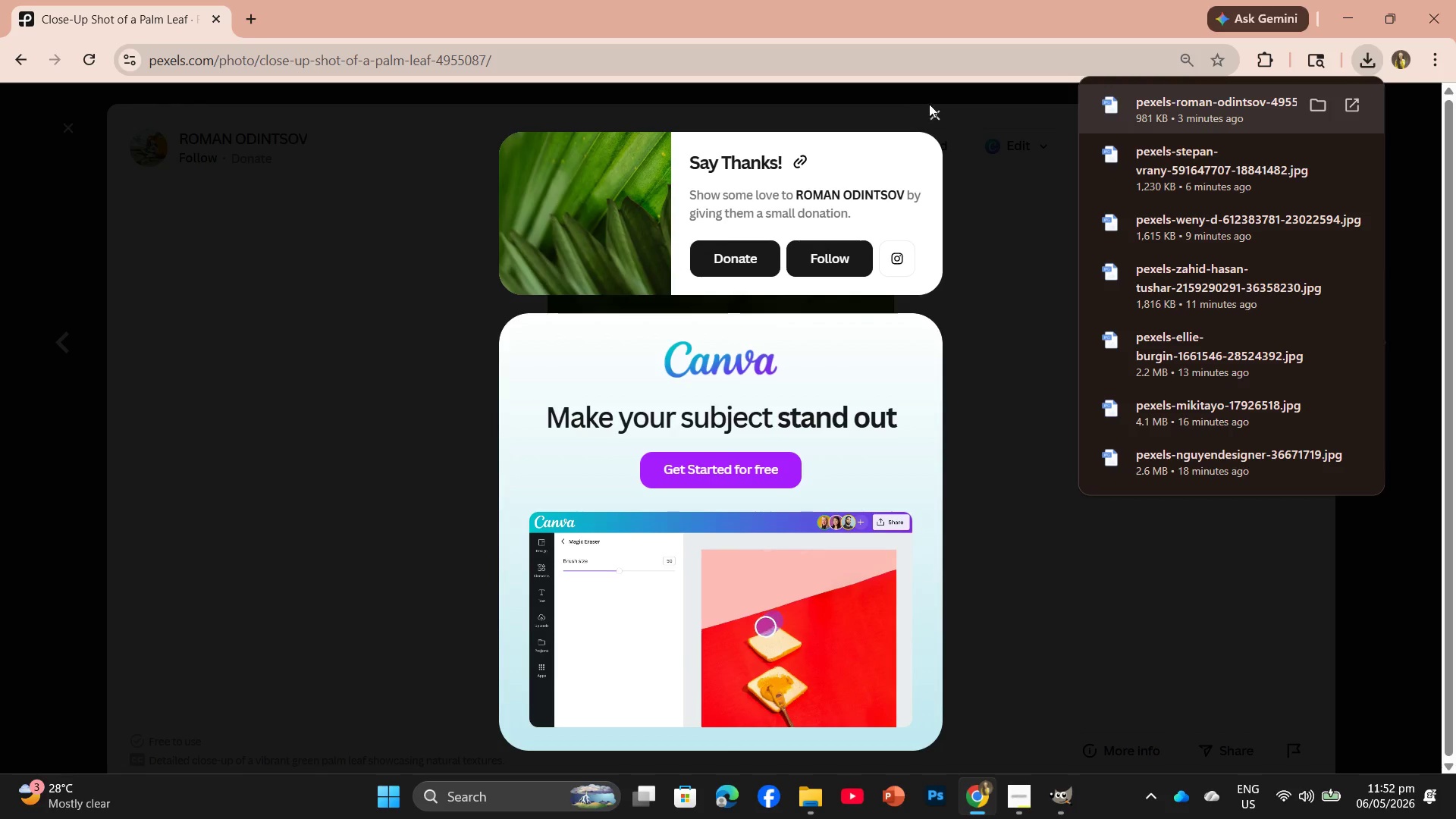 
left_click([937, 111])
 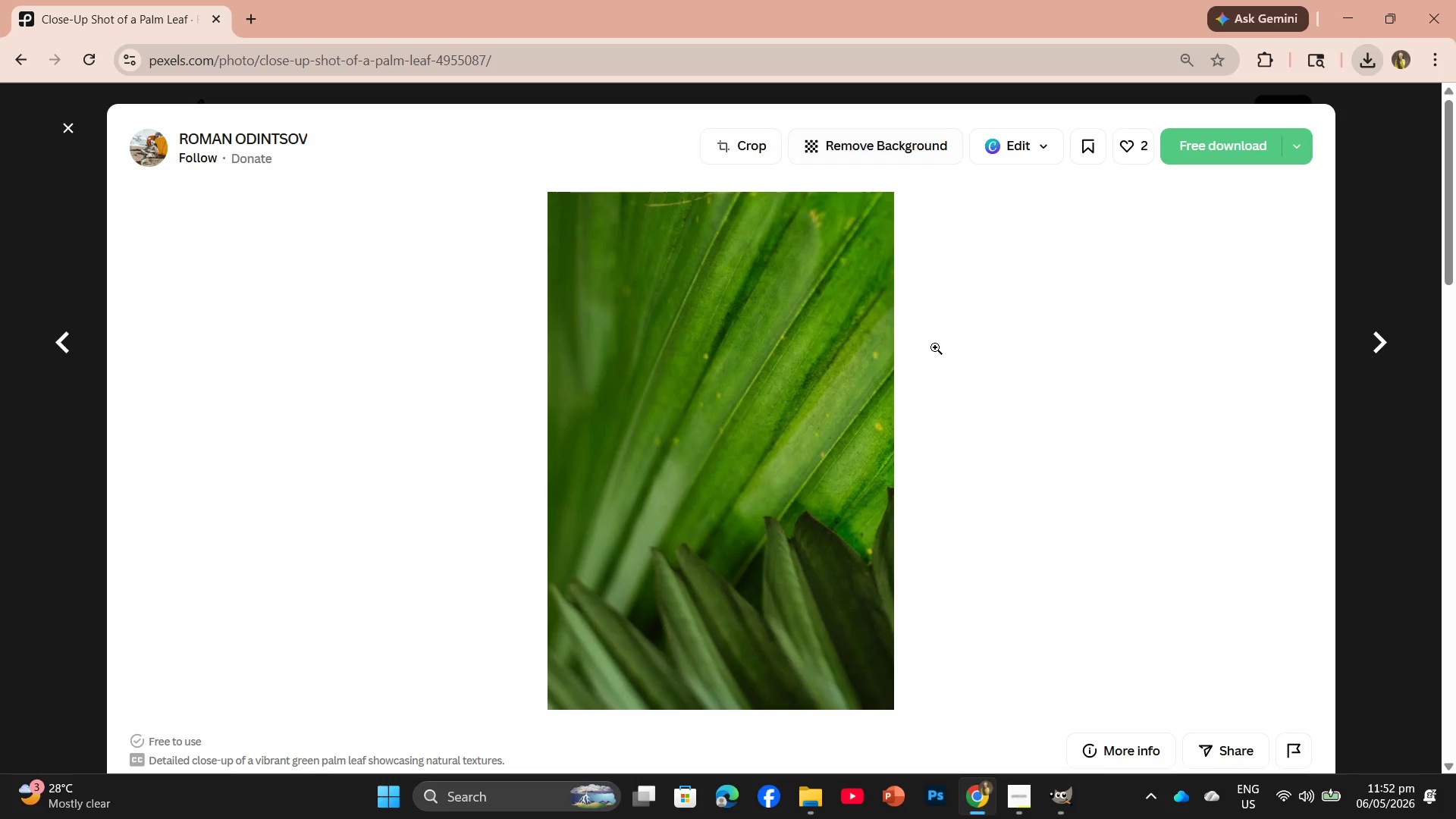 
scroll: coordinate [764, 484], scroll_direction: down, amount: 13.0
 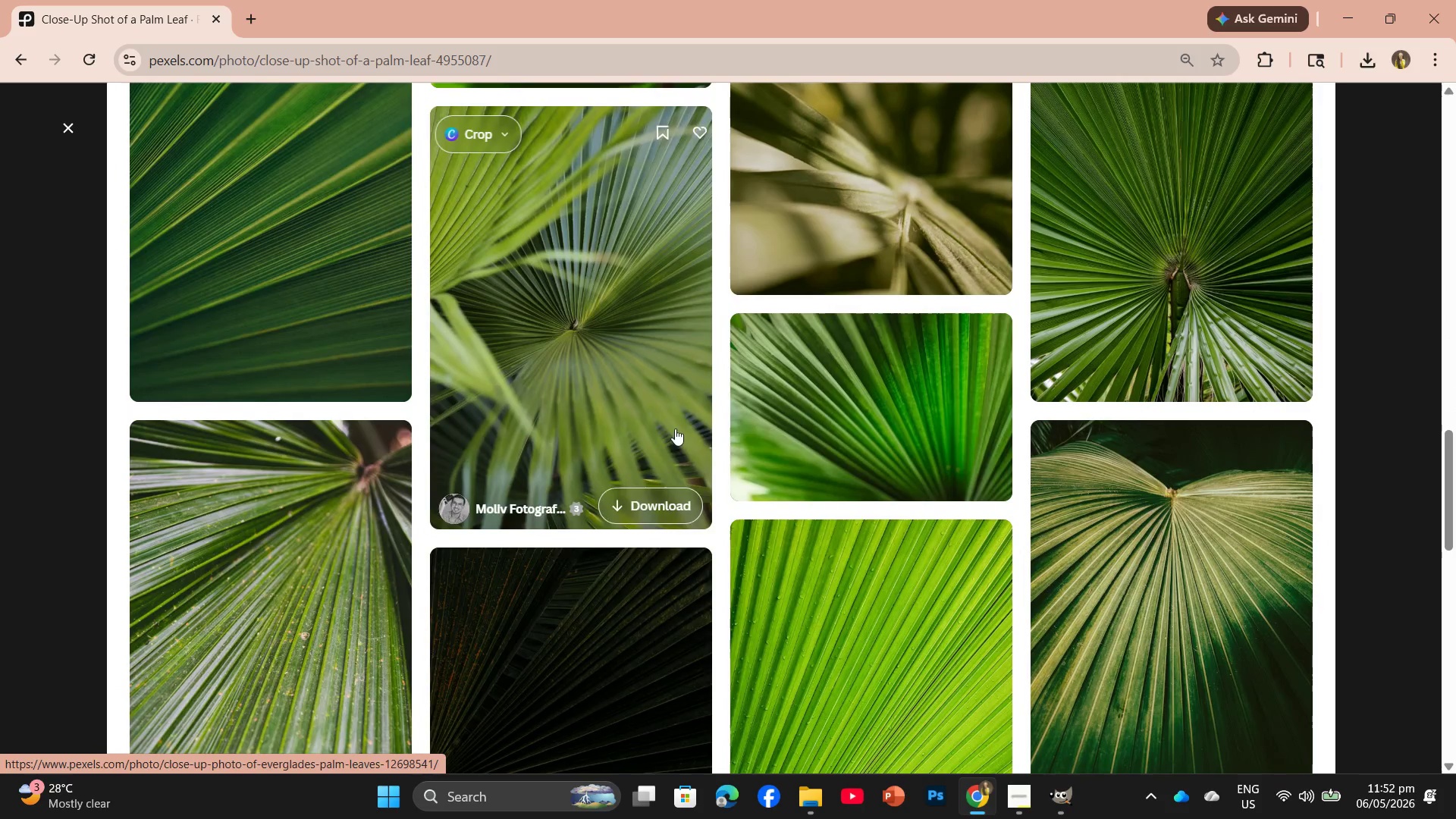 
left_click([644, 371])
 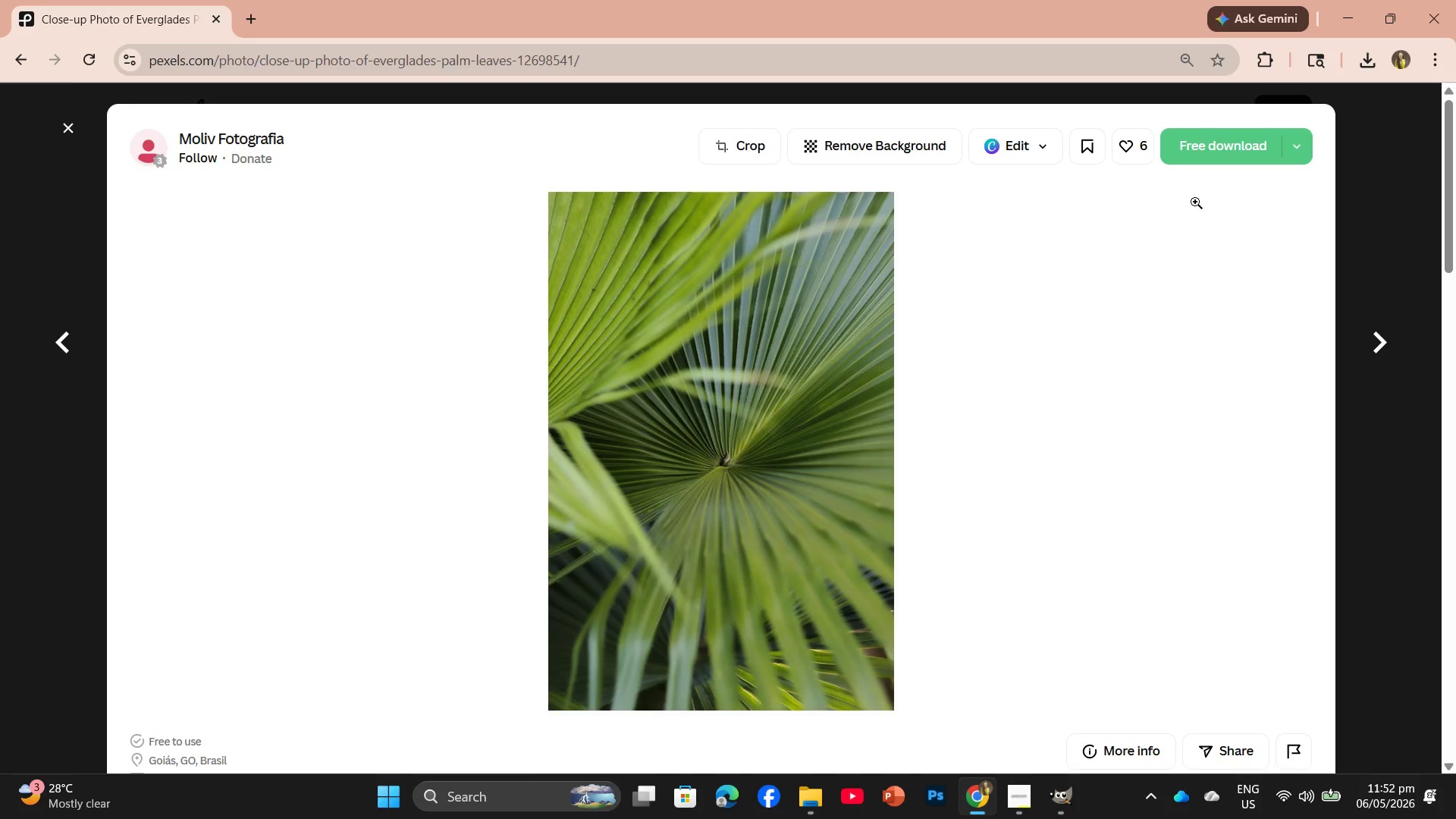 
left_click([1225, 151])
 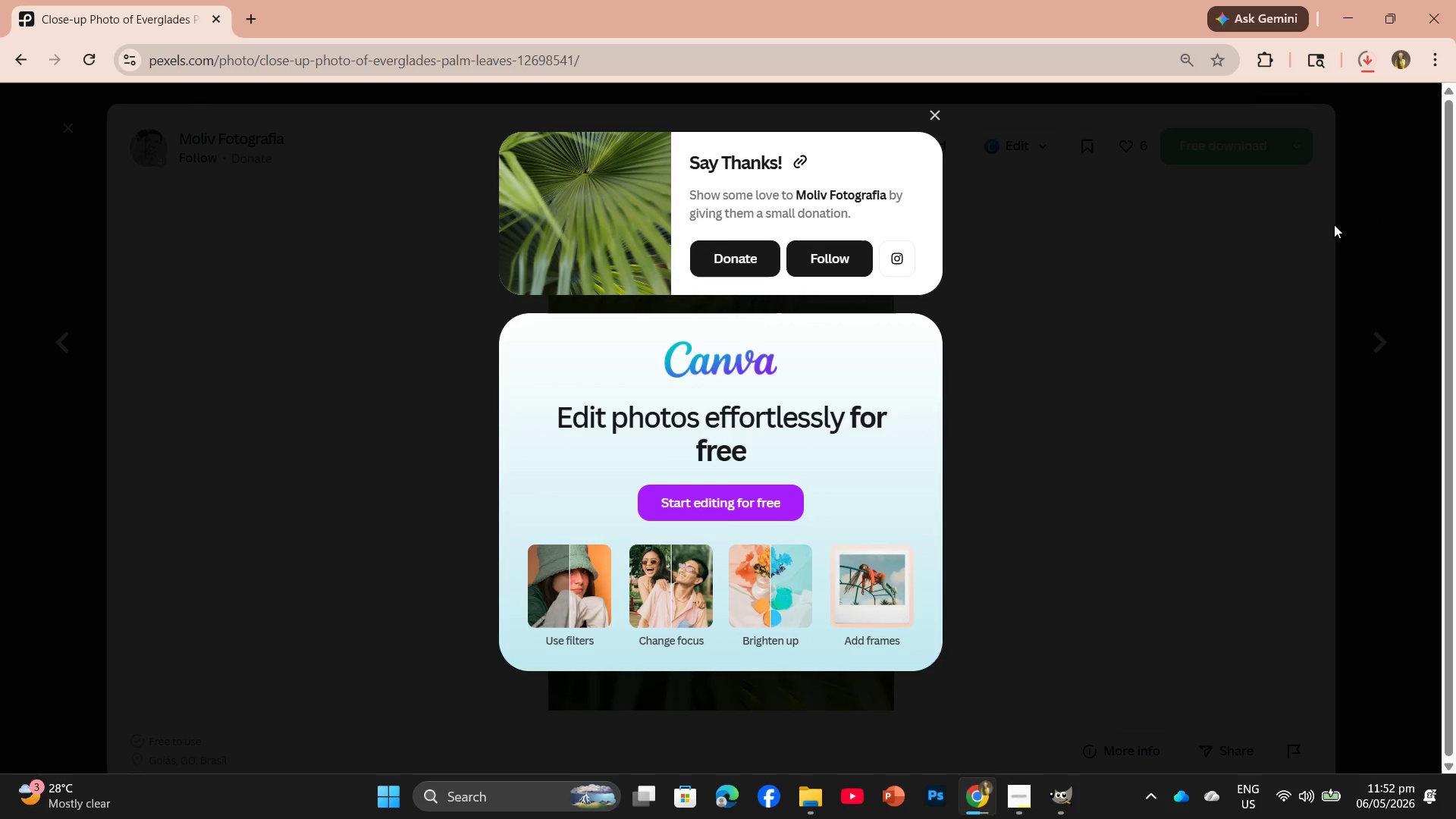 
wait(5.31)
 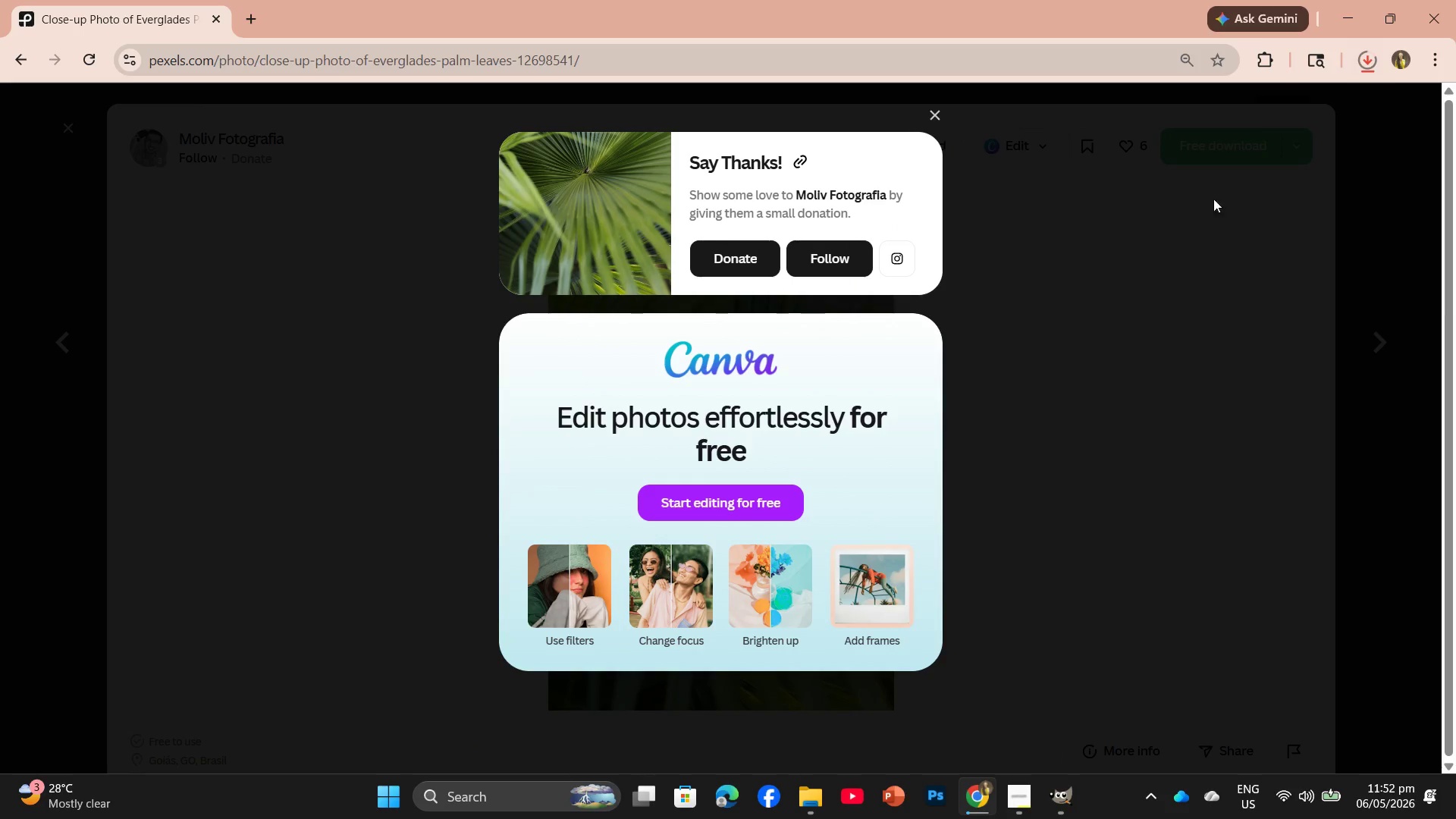 
mouse_move([1249, 116])
 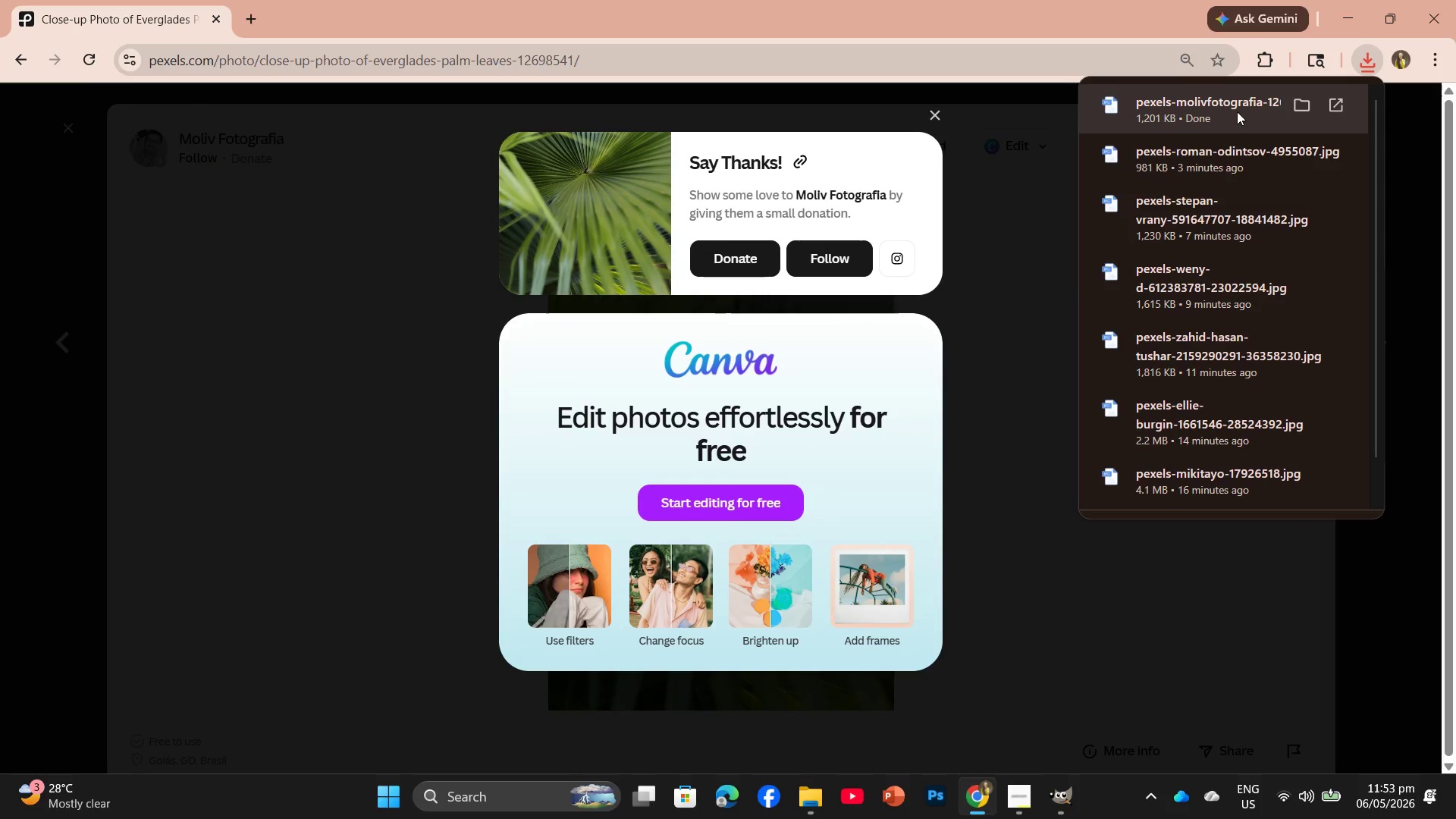 
left_click_drag(start_coordinate=[1237, 111], to_coordinate=[529, 67])
 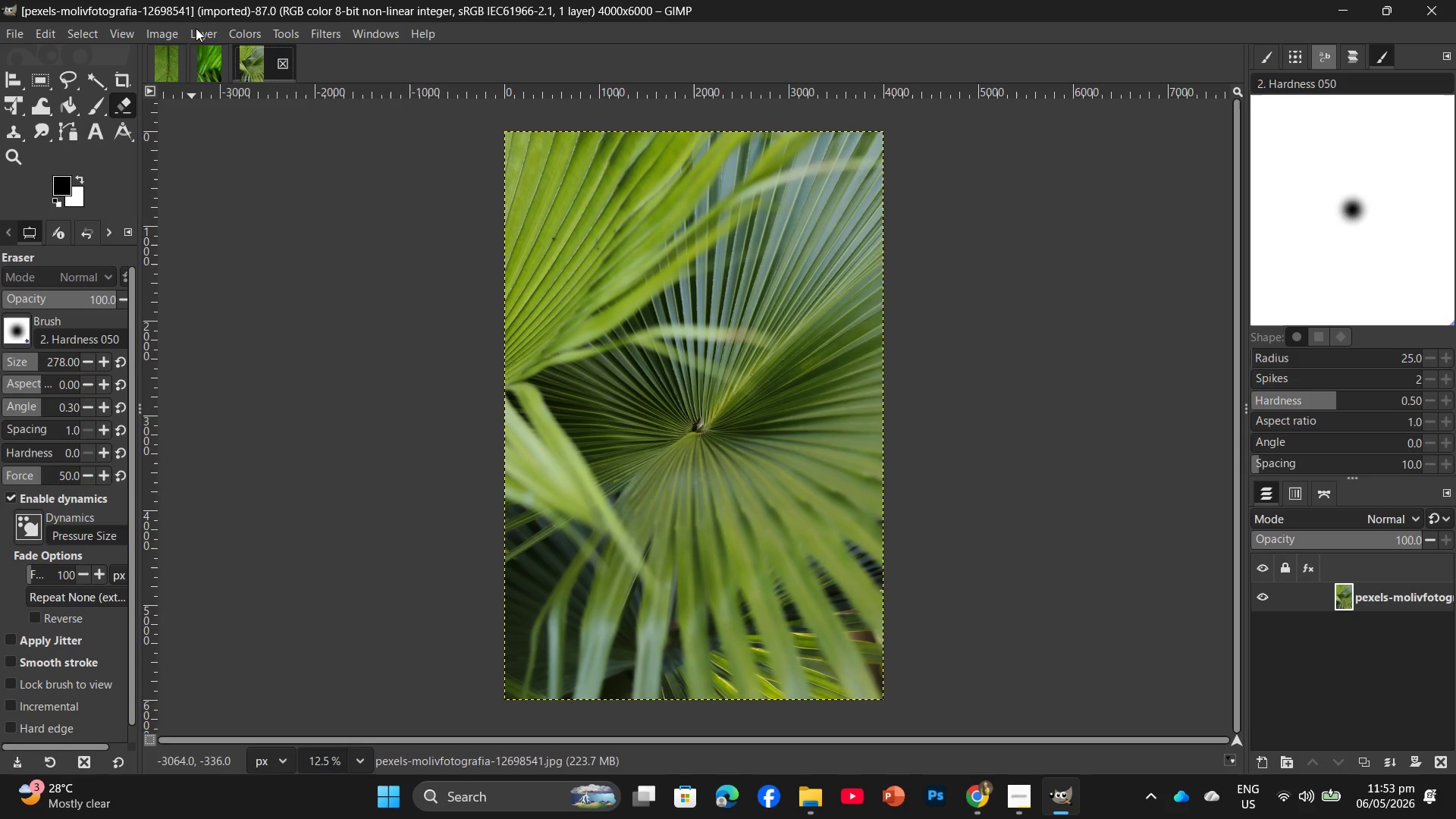 
left_click([240, 27])
 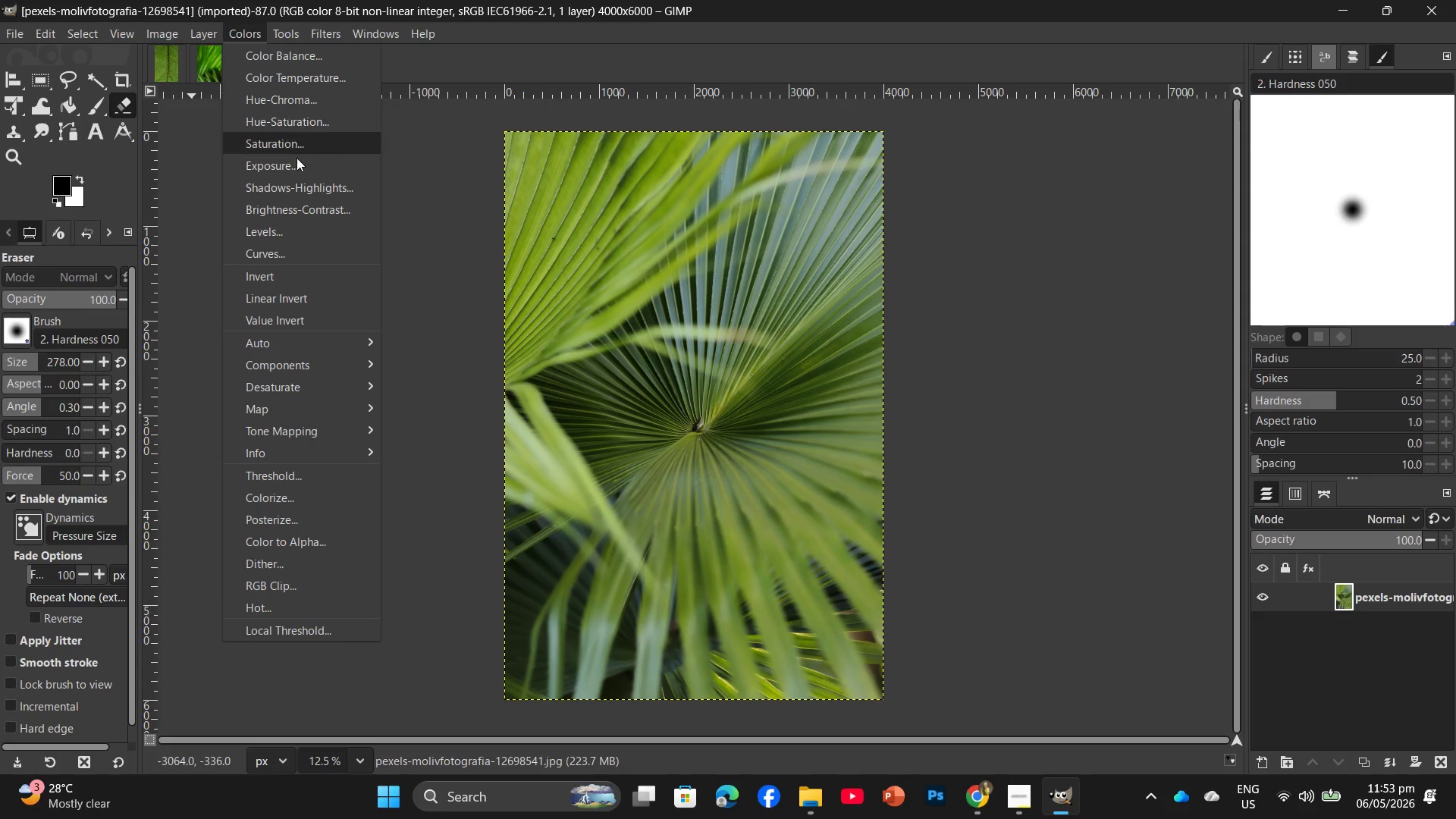 
left_click([292, 224])
 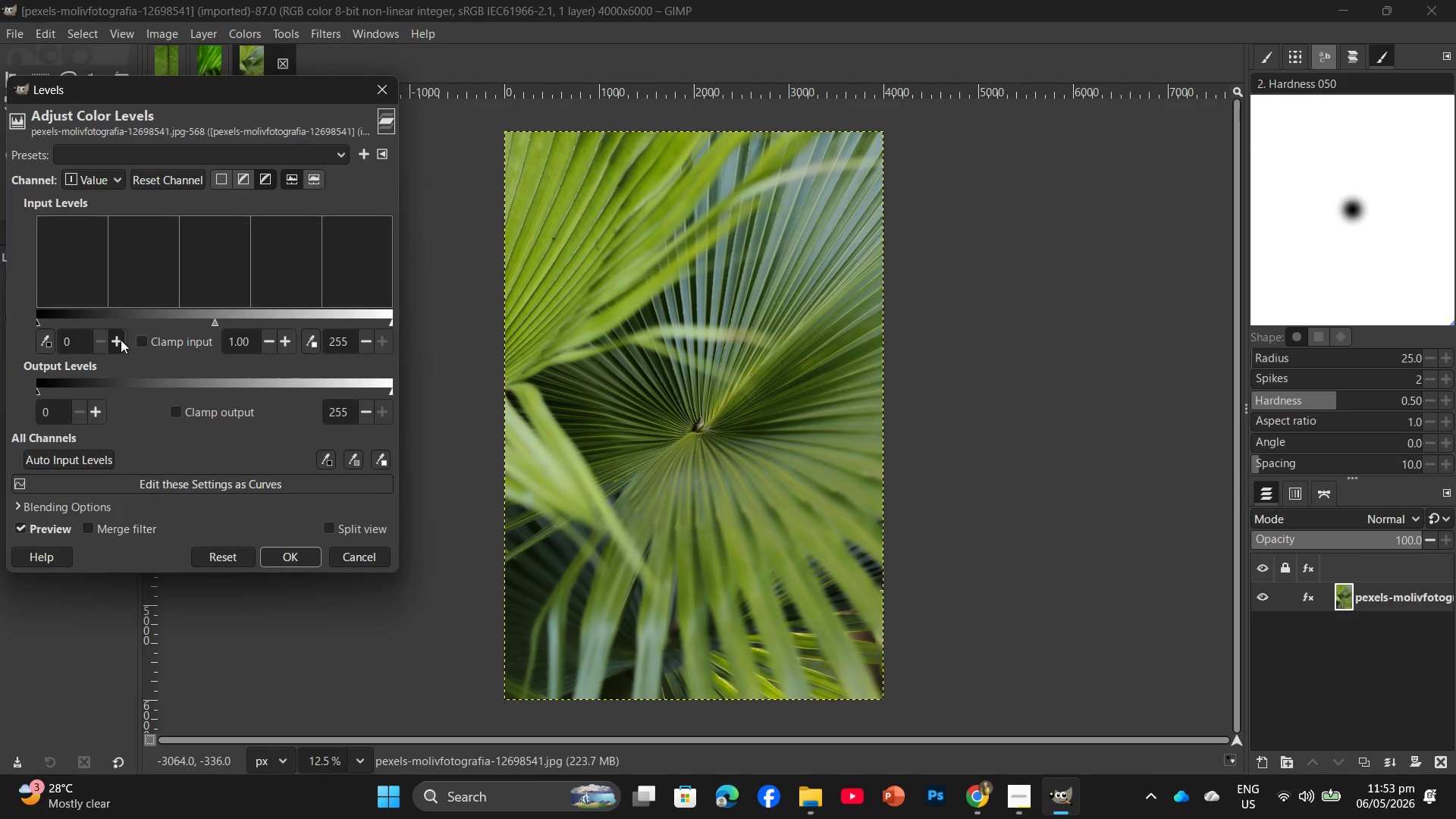 
double_click([121, 340])
 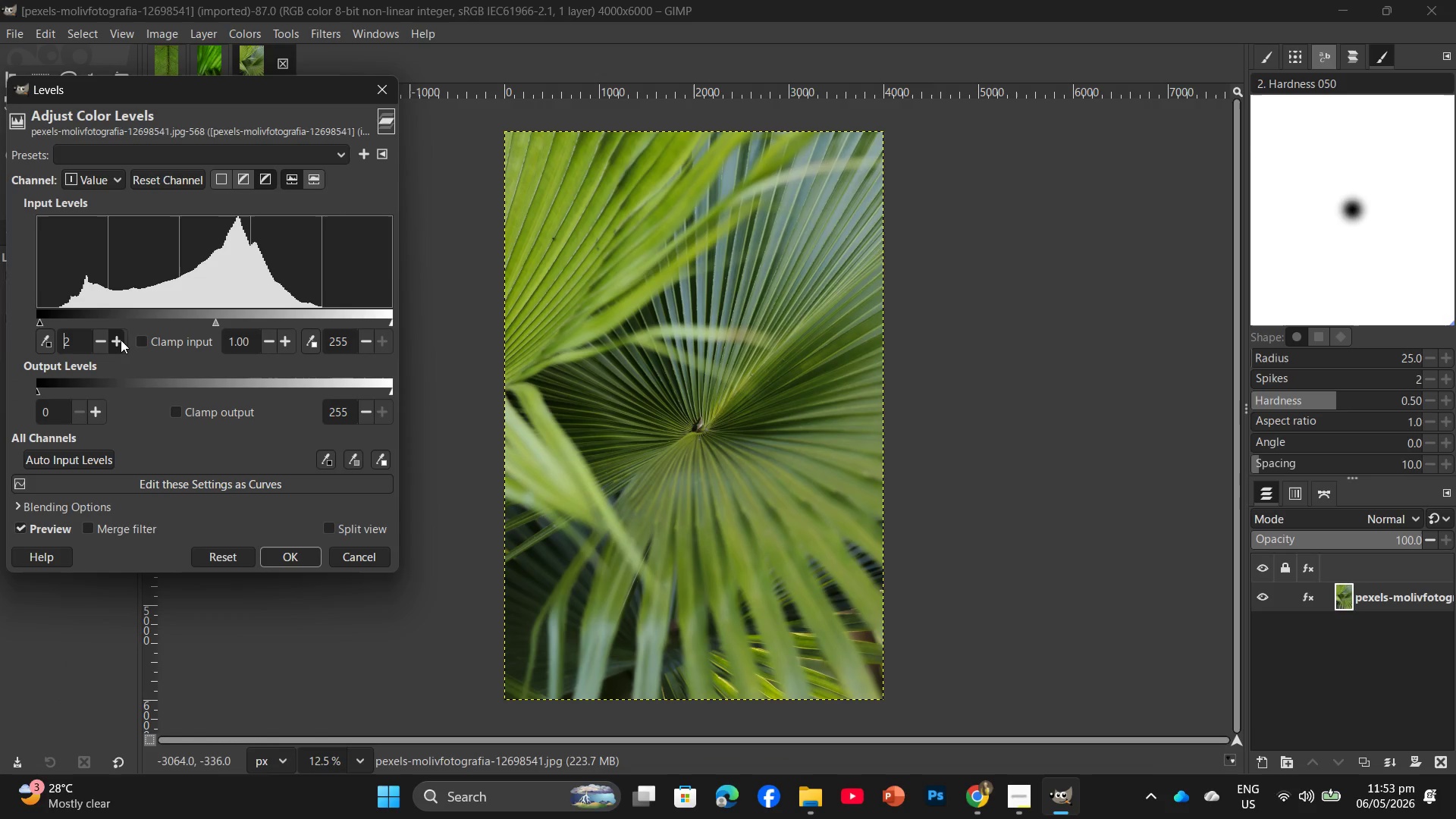 
triple_click([121, 340])
 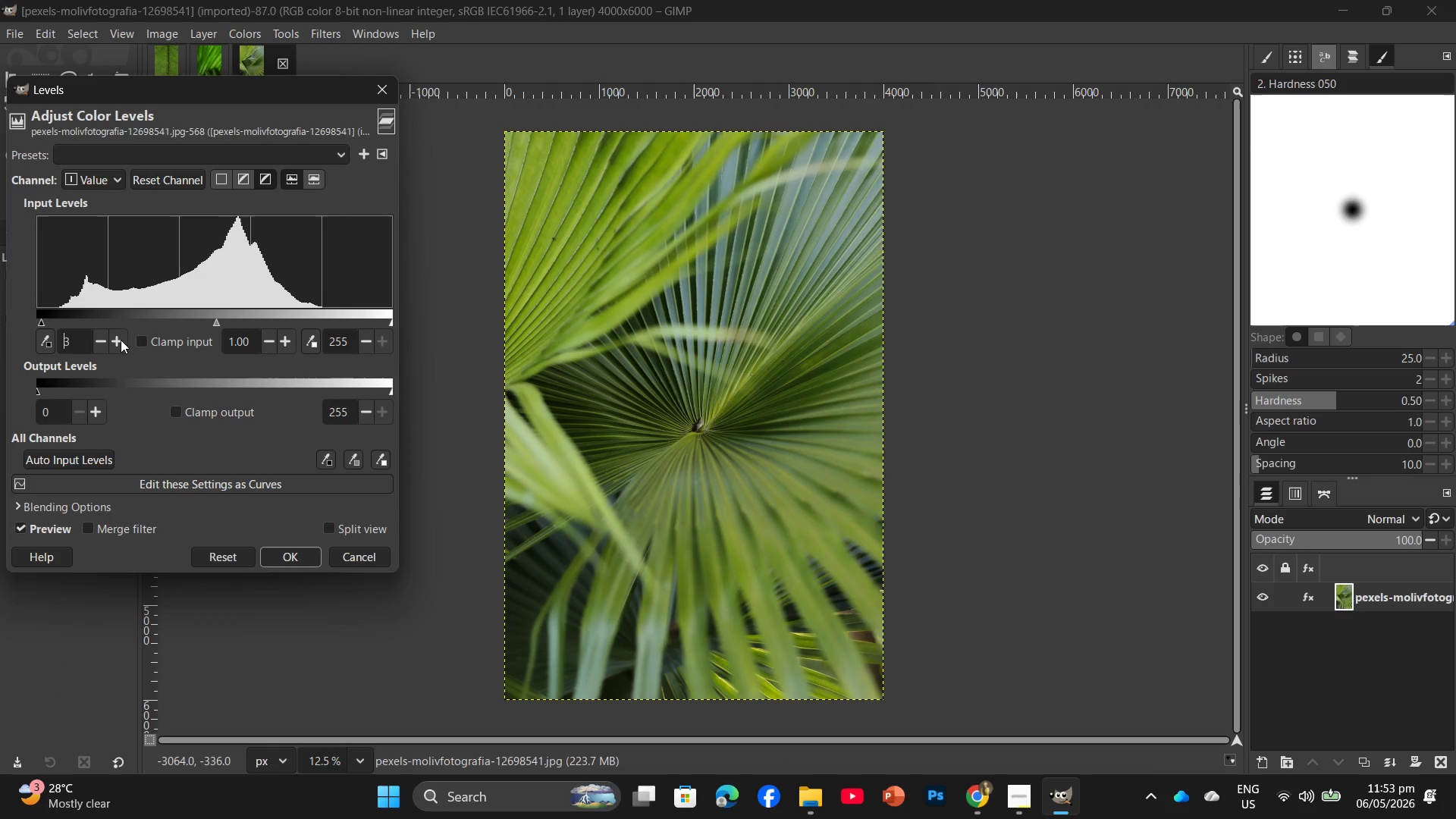 
triple_click([121, 340])
 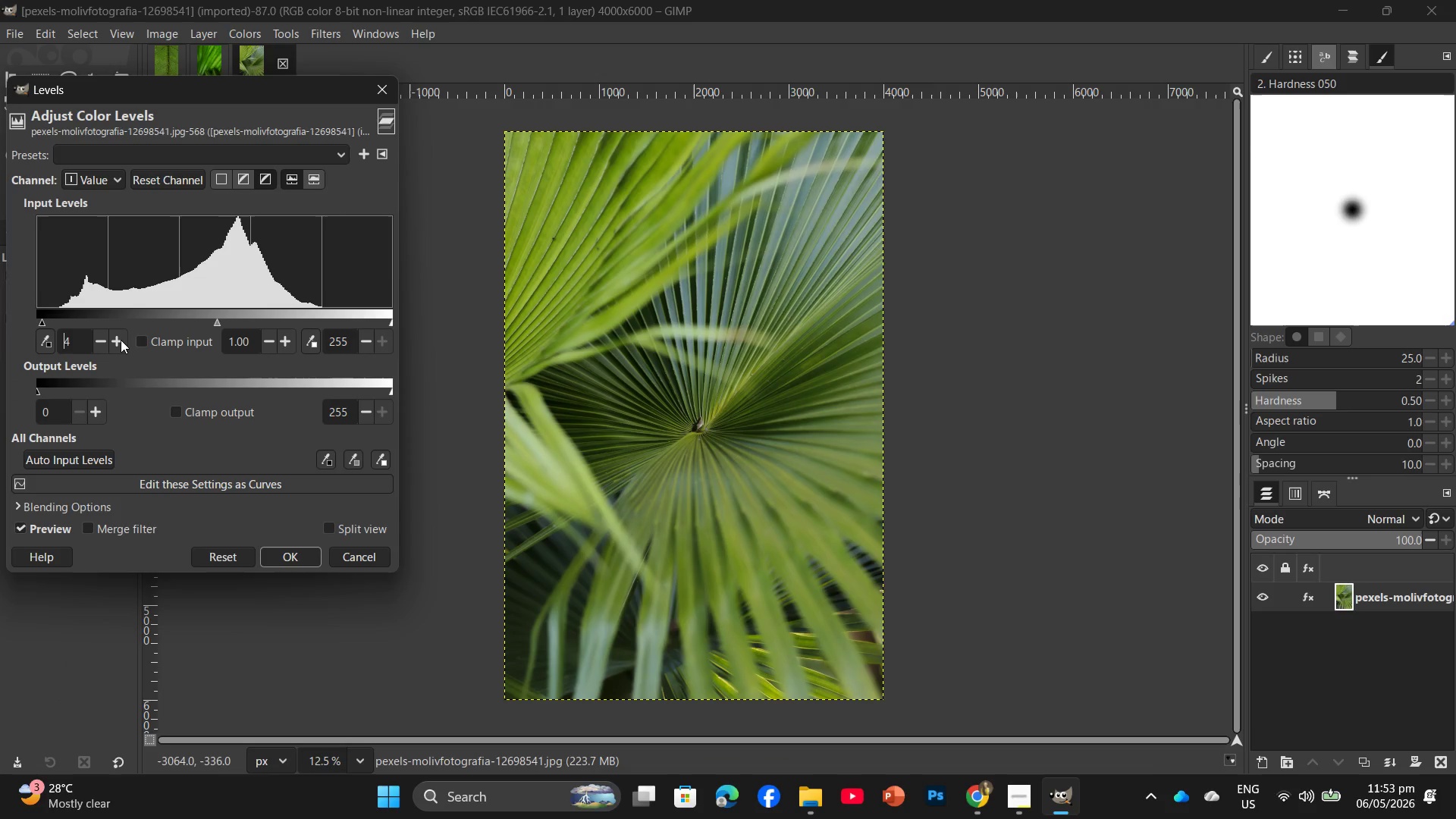 
triple_click([121, 340])
 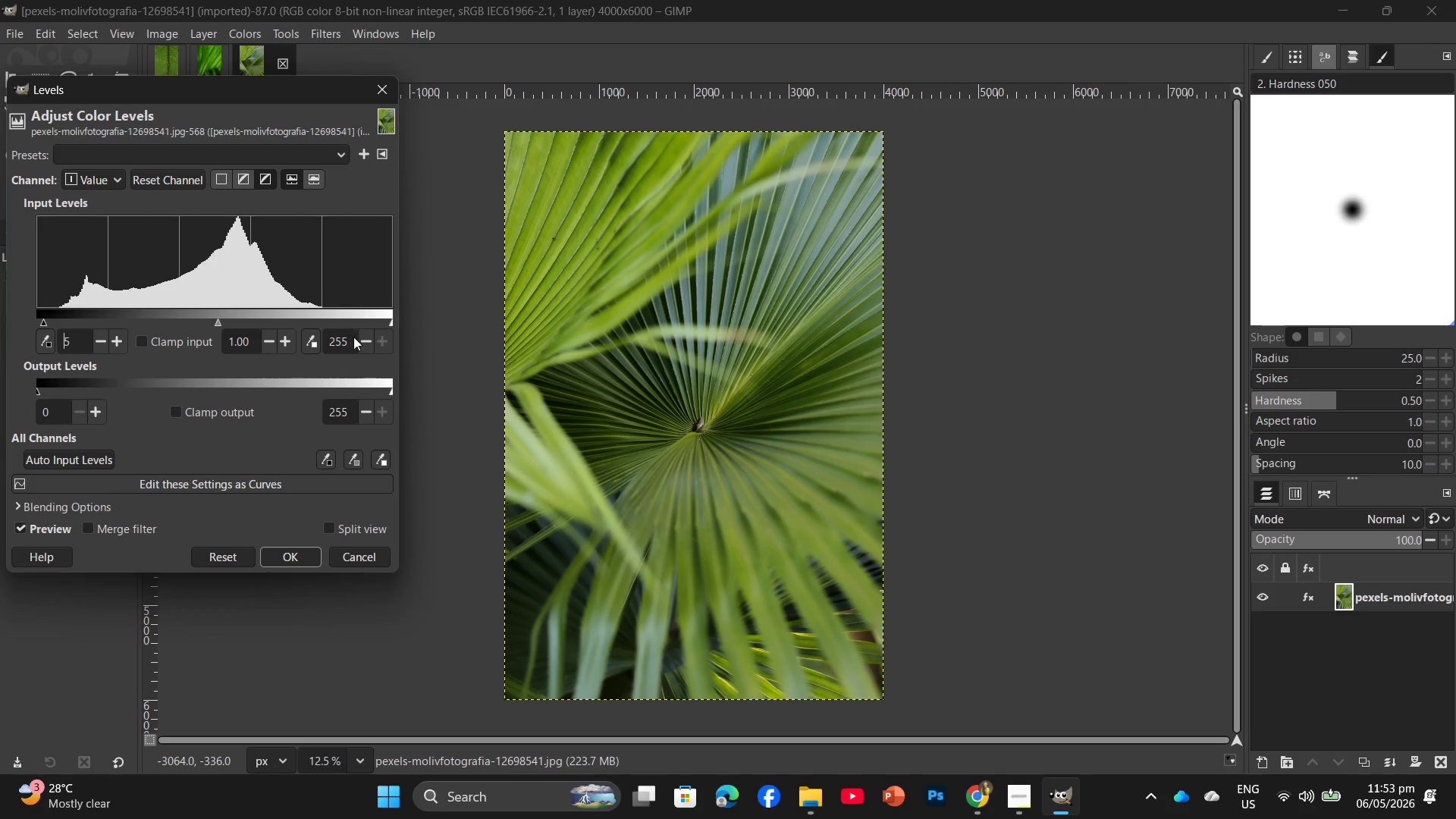 
double_click([362, 344])
 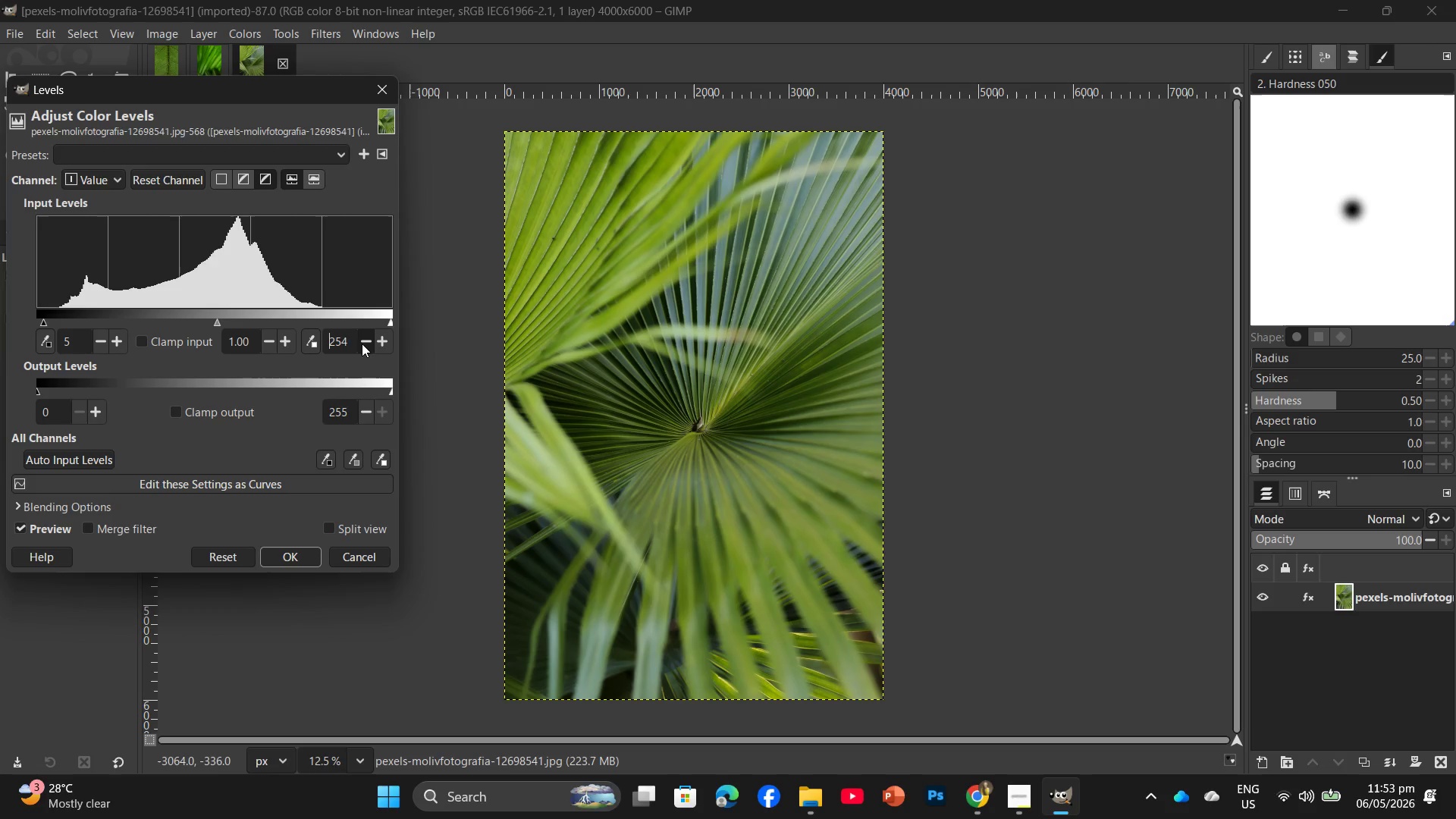 
triple_click([362, 344])
 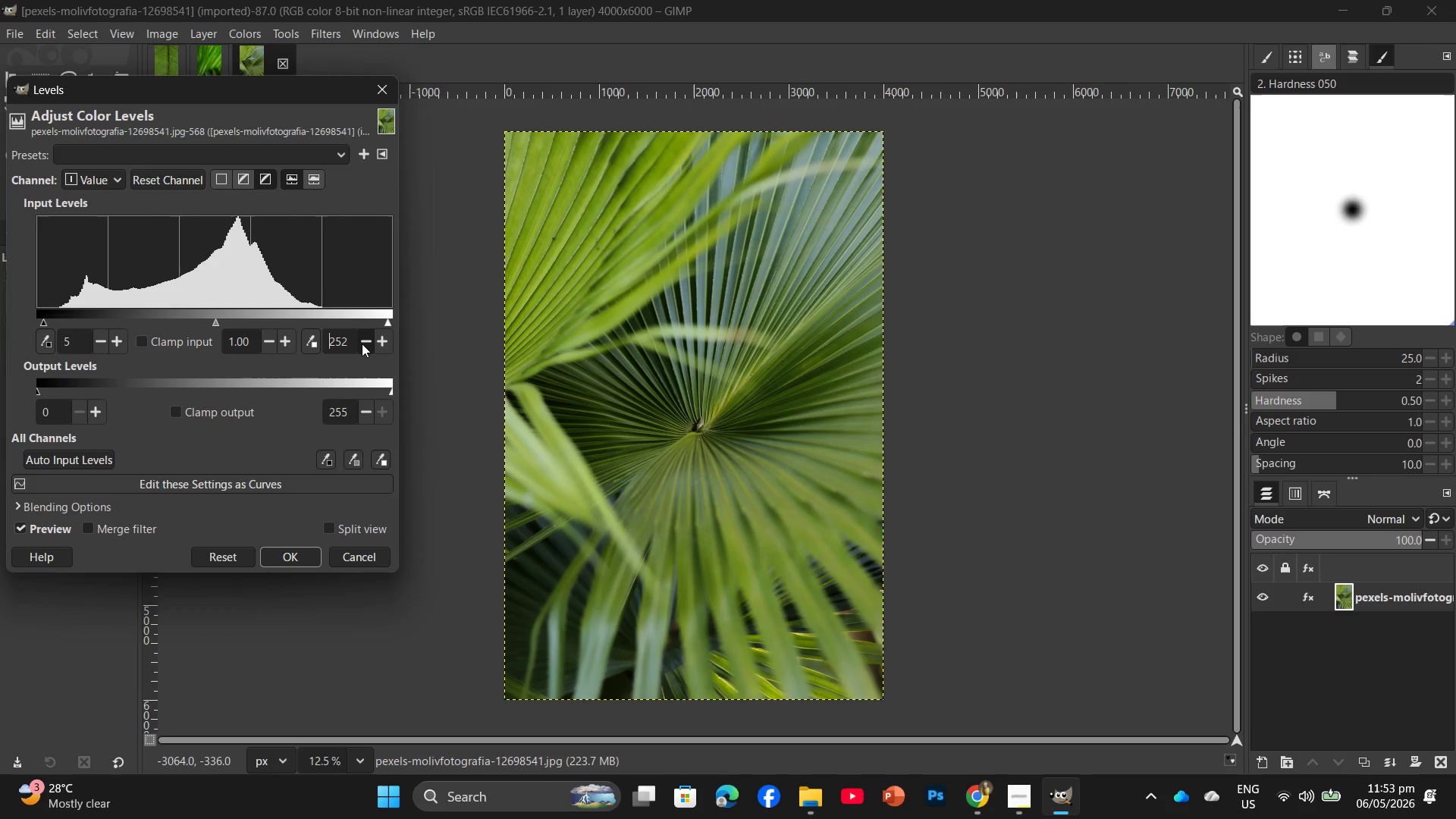 
triple_click([362, 344])
 